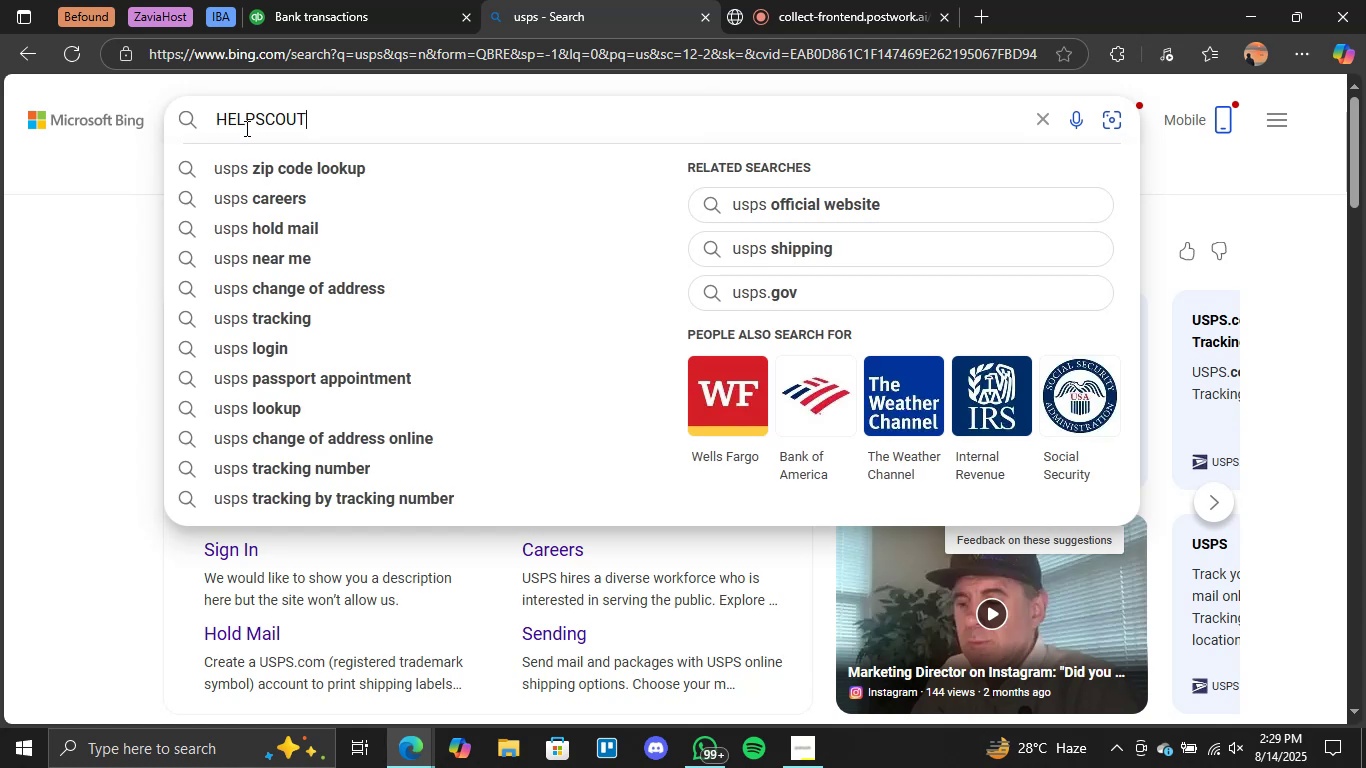 
key(Enter)
 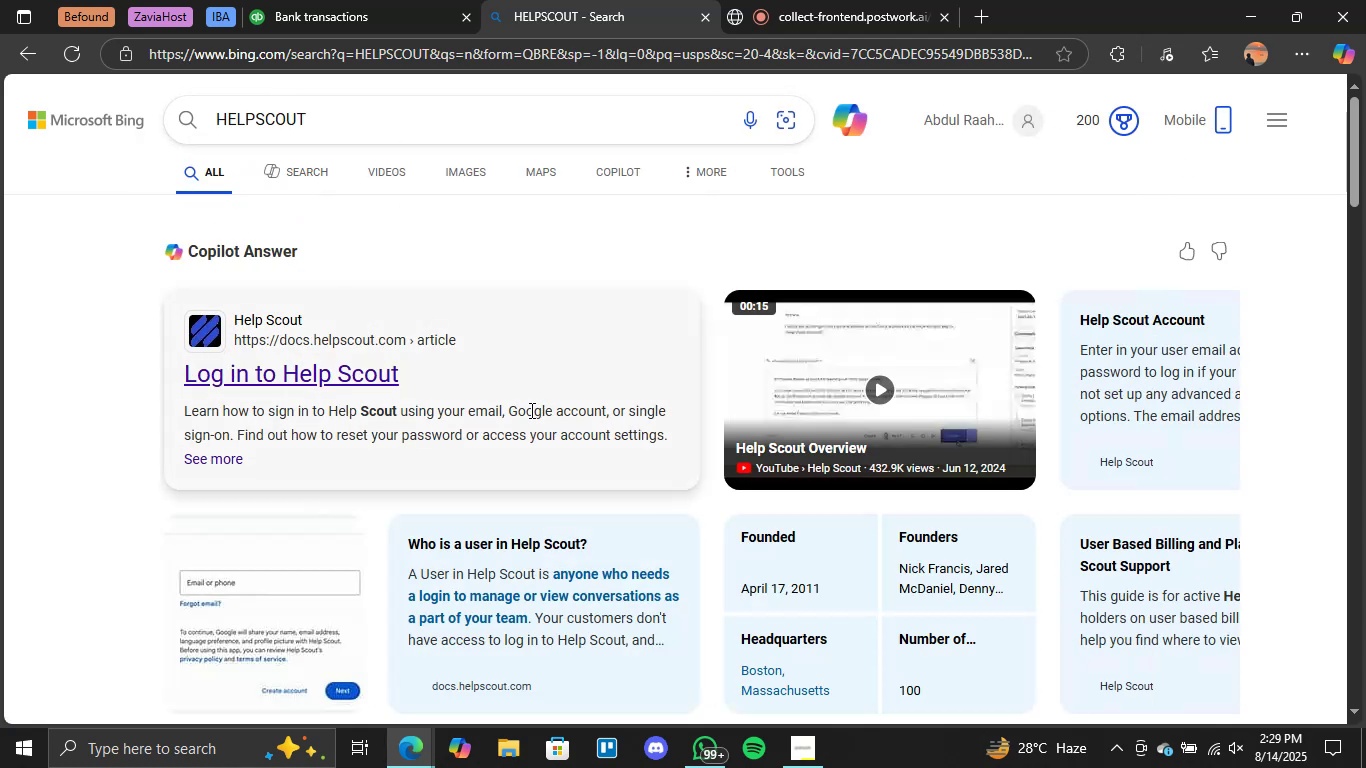 
scroll: coordinate [1041, 384], scroll_direction: down, amount: 3.0
 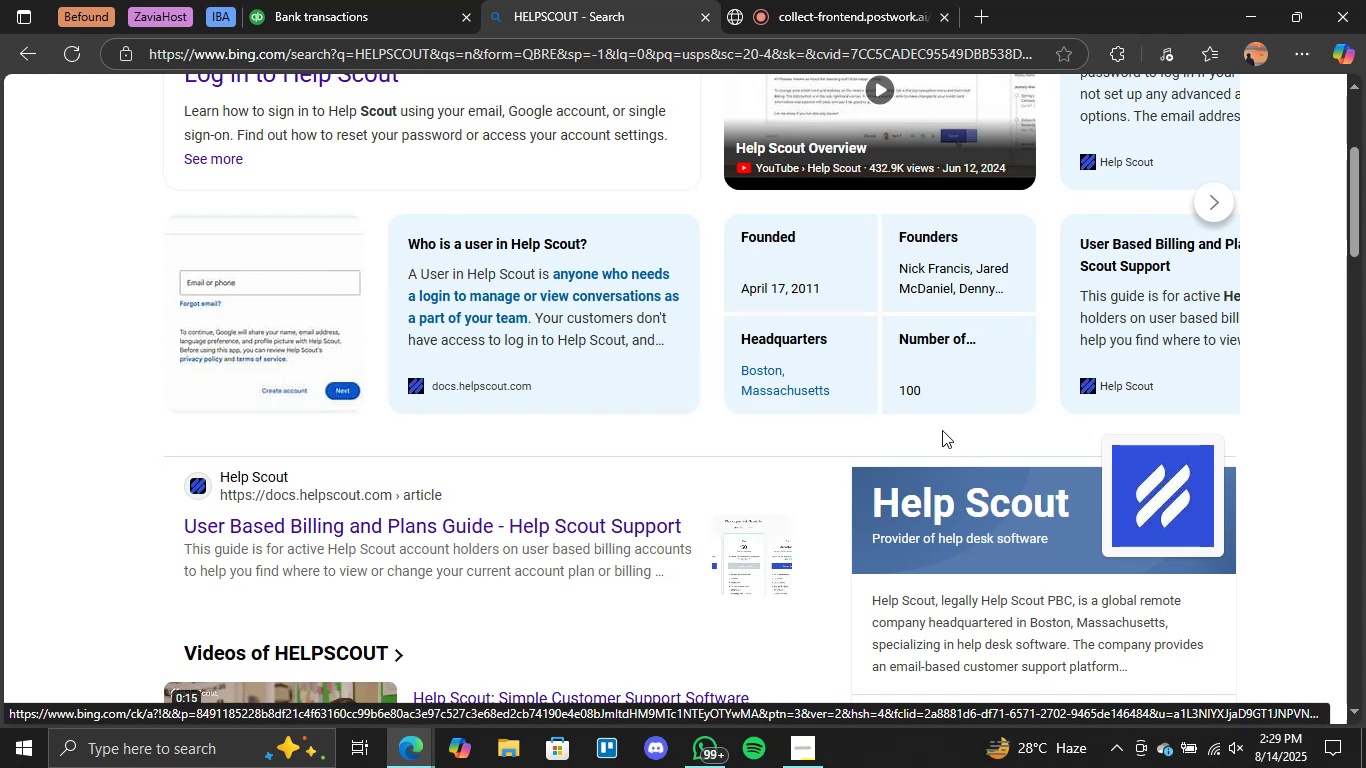 
wait(7.77)
 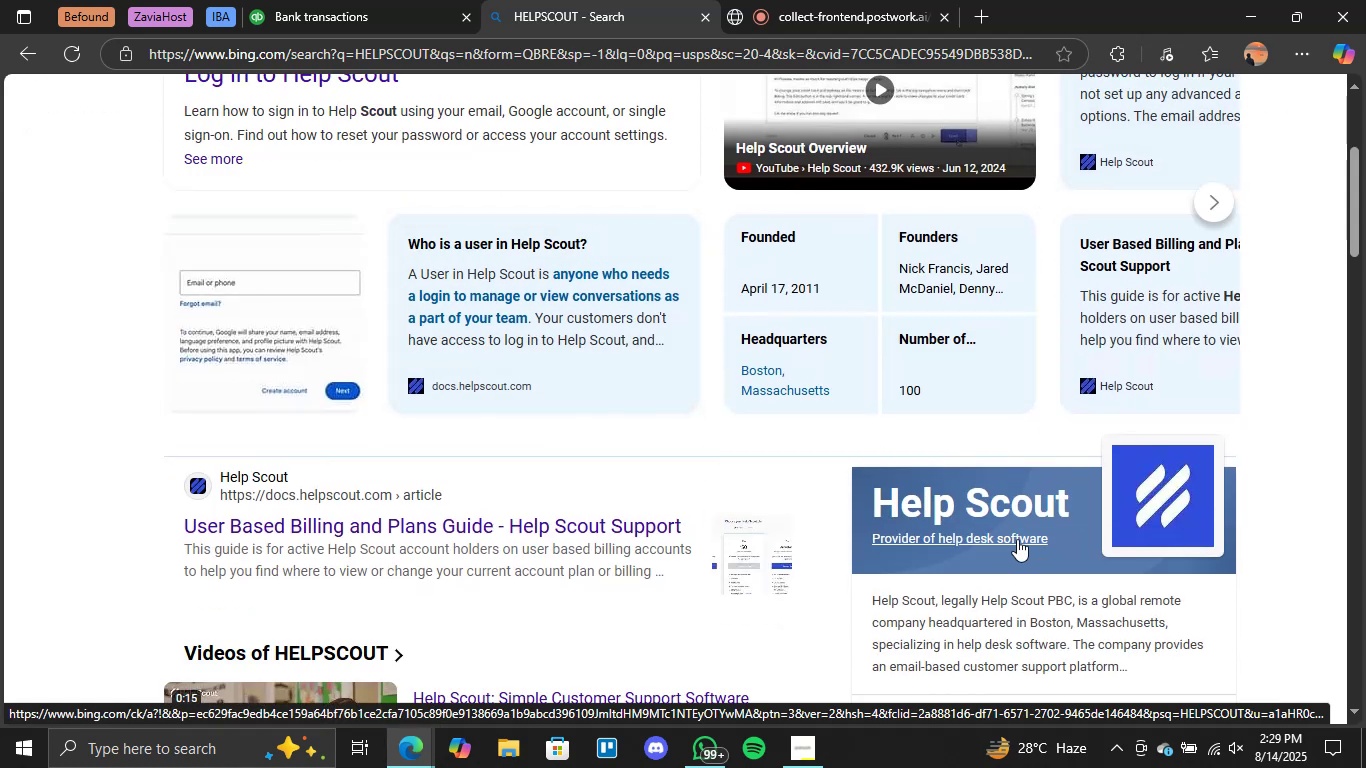 
left_click([408, 0])
 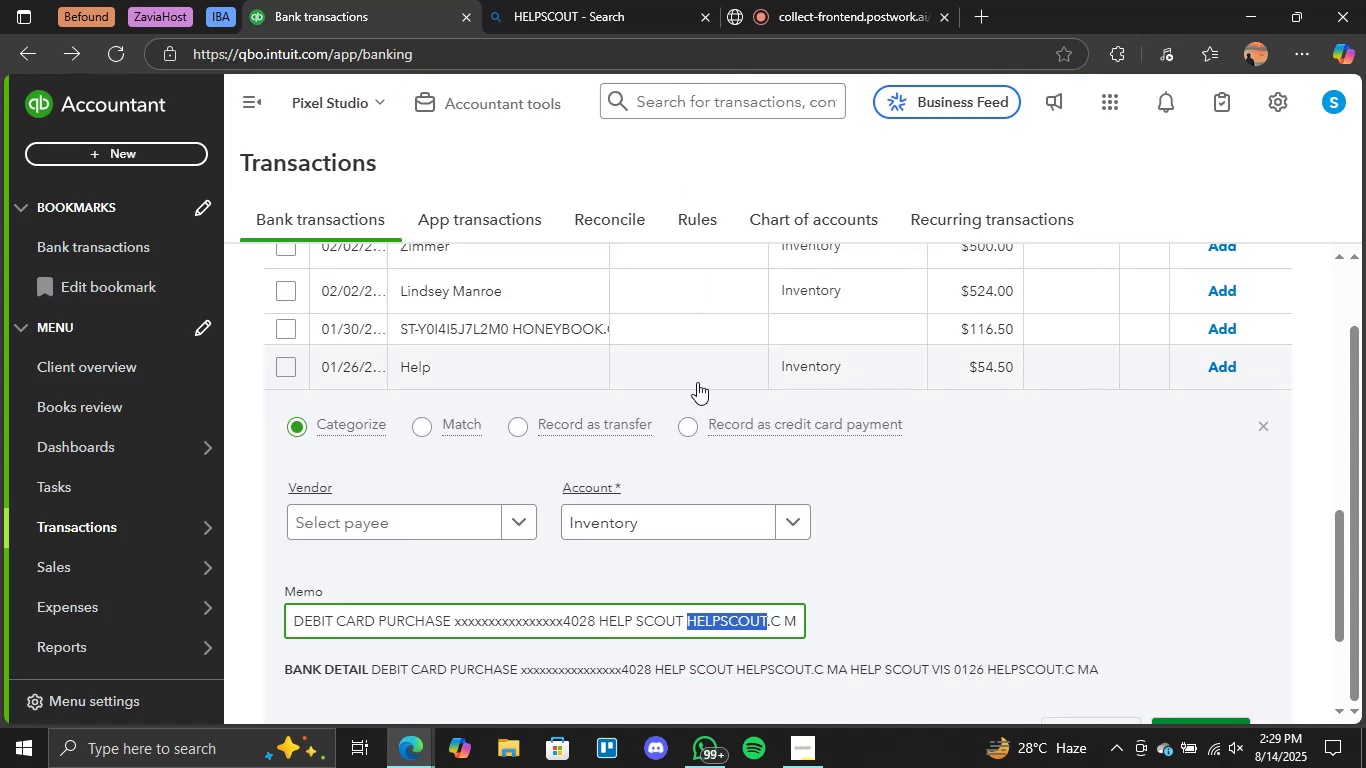 
scroll: coordinate [1000, 449], scroll_direction: up, amount: 1.0
 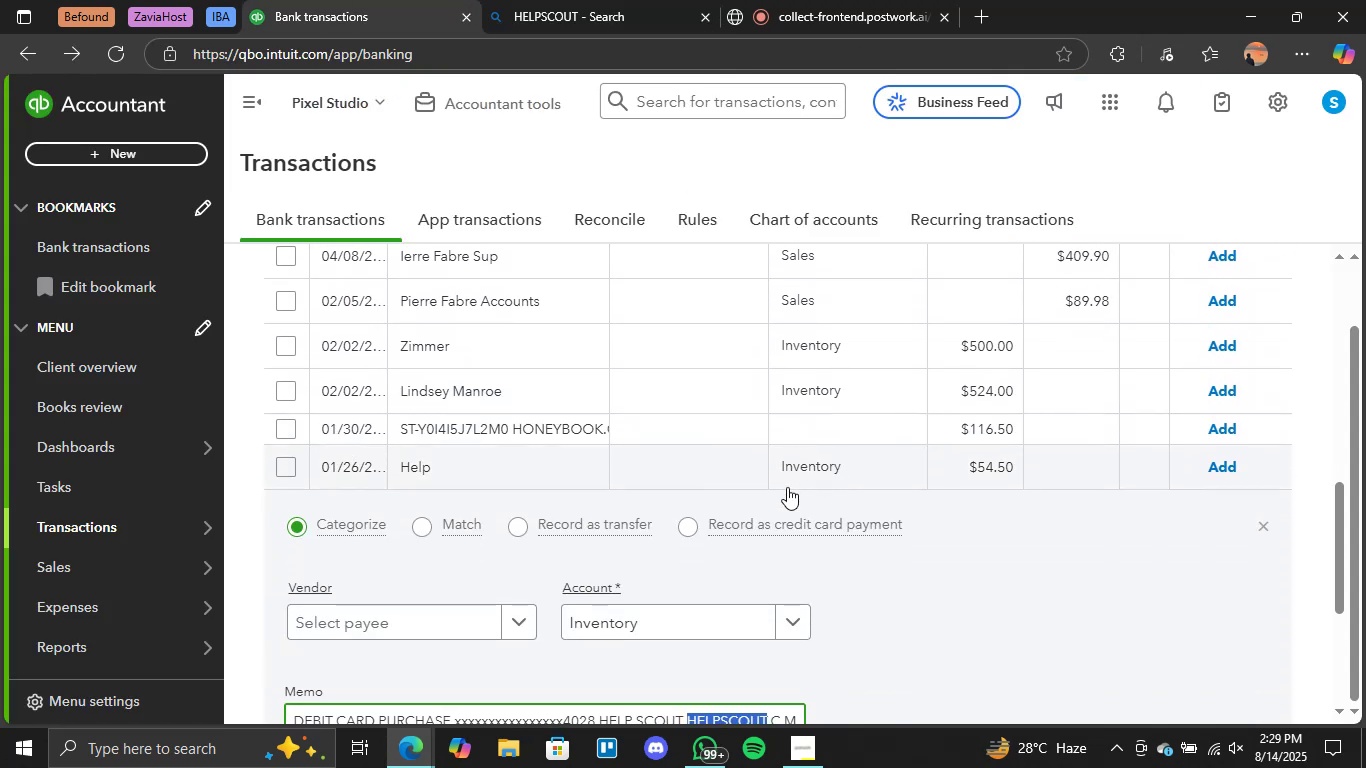 
scroll: coordinate [787, 493], scroll_direction: down, amount: 2.0
 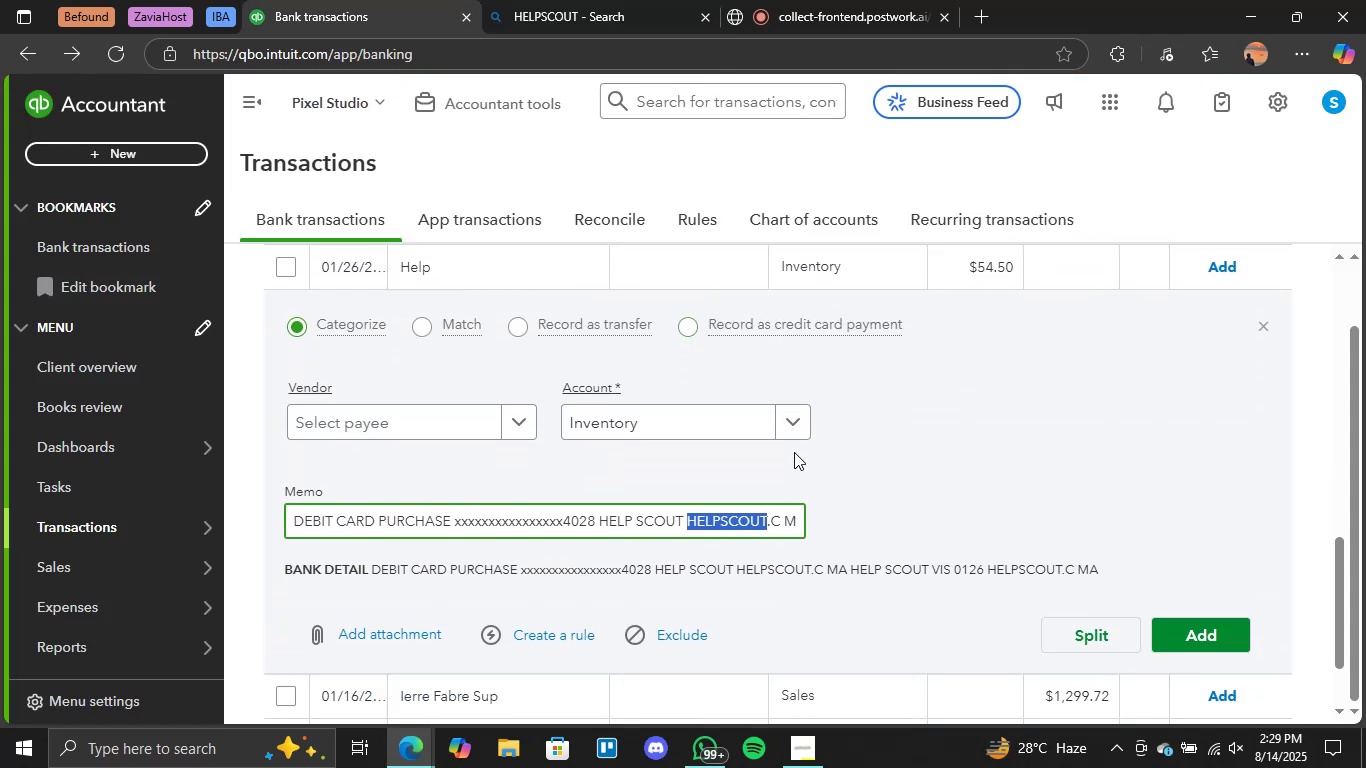 
left_click([791, 437])
 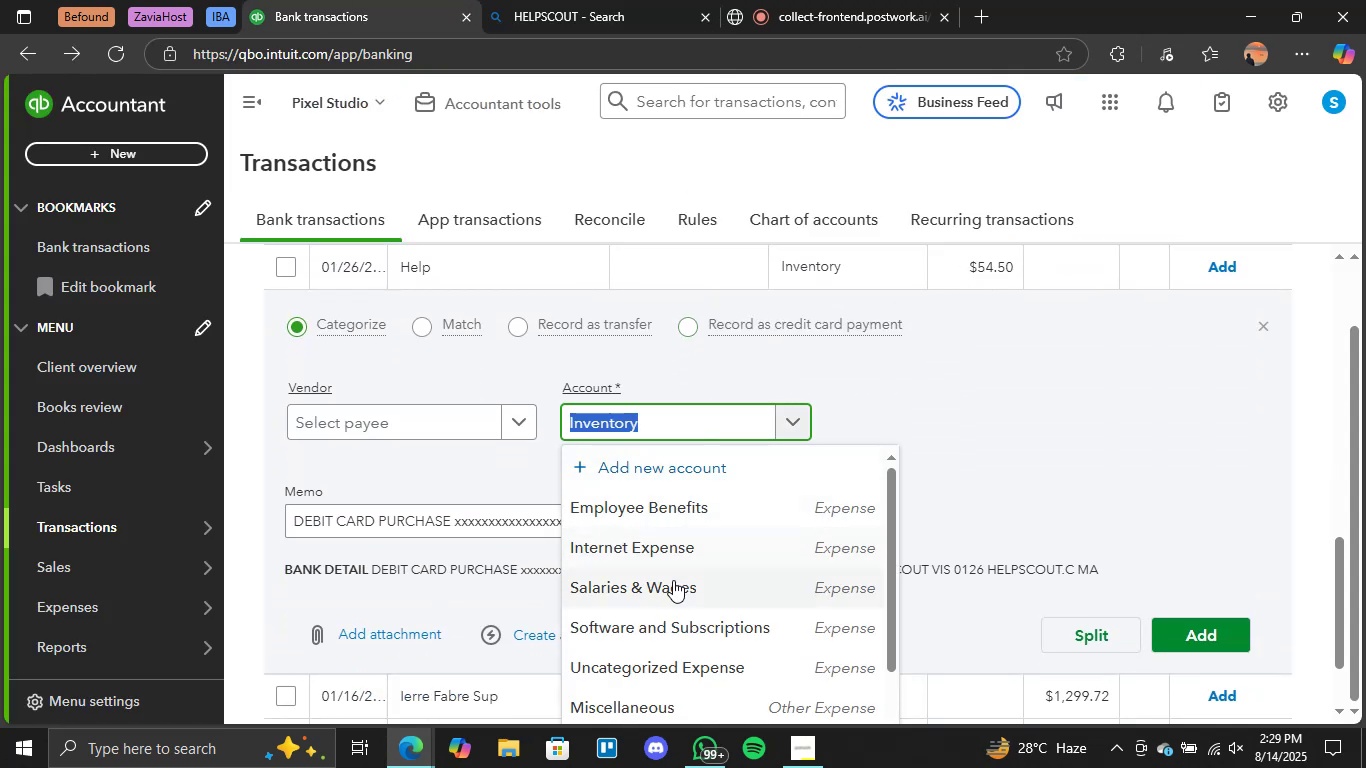 
left_click([661, 620])
 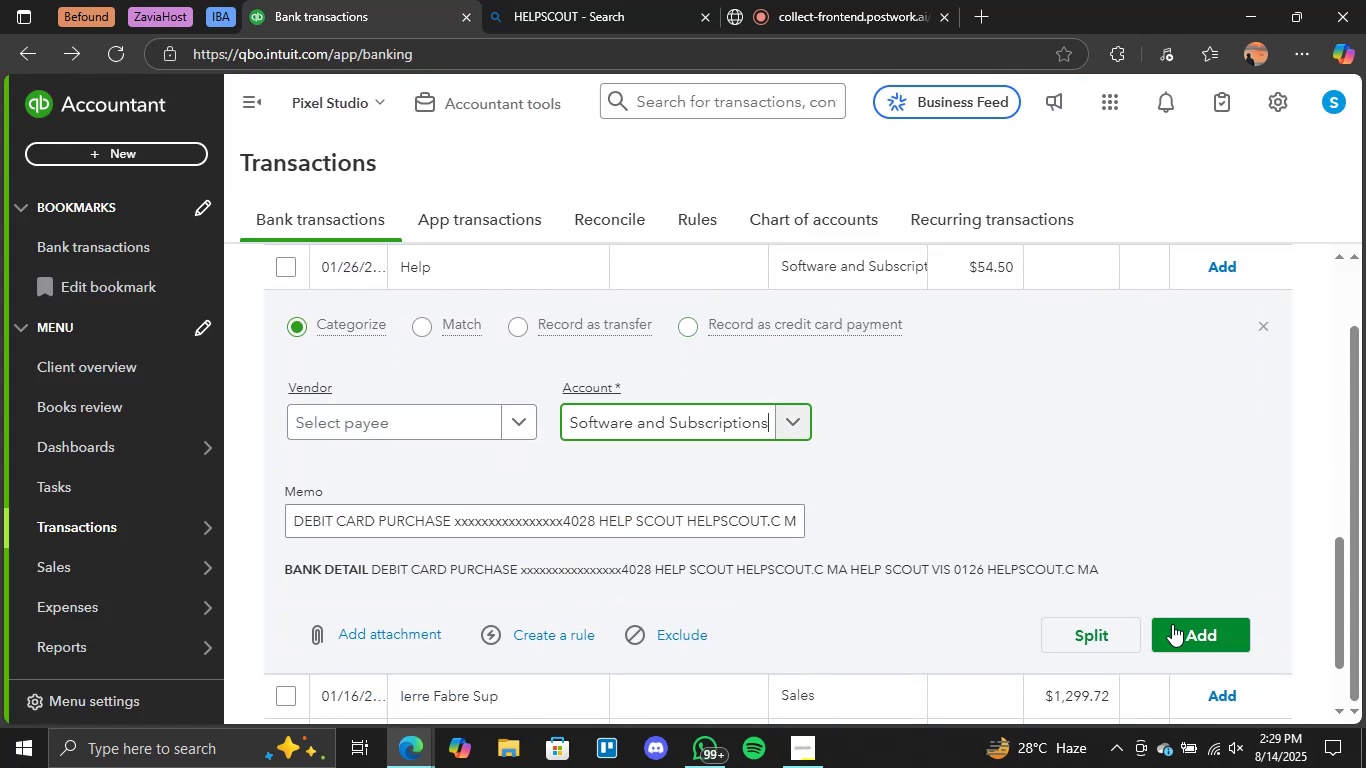 
left_click([1199, 642])
 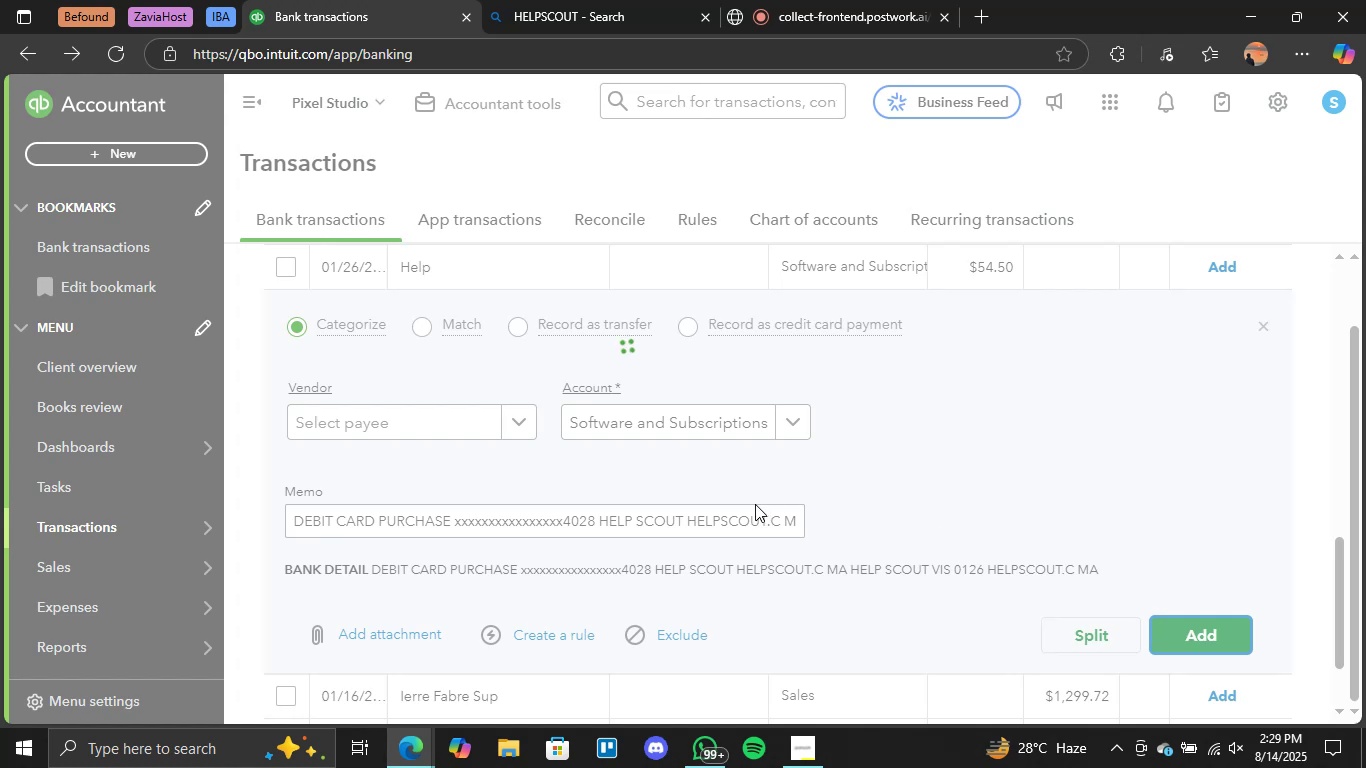 
scroll: coordinate [755, 504], scroll_direction: up, amount: 1.0
 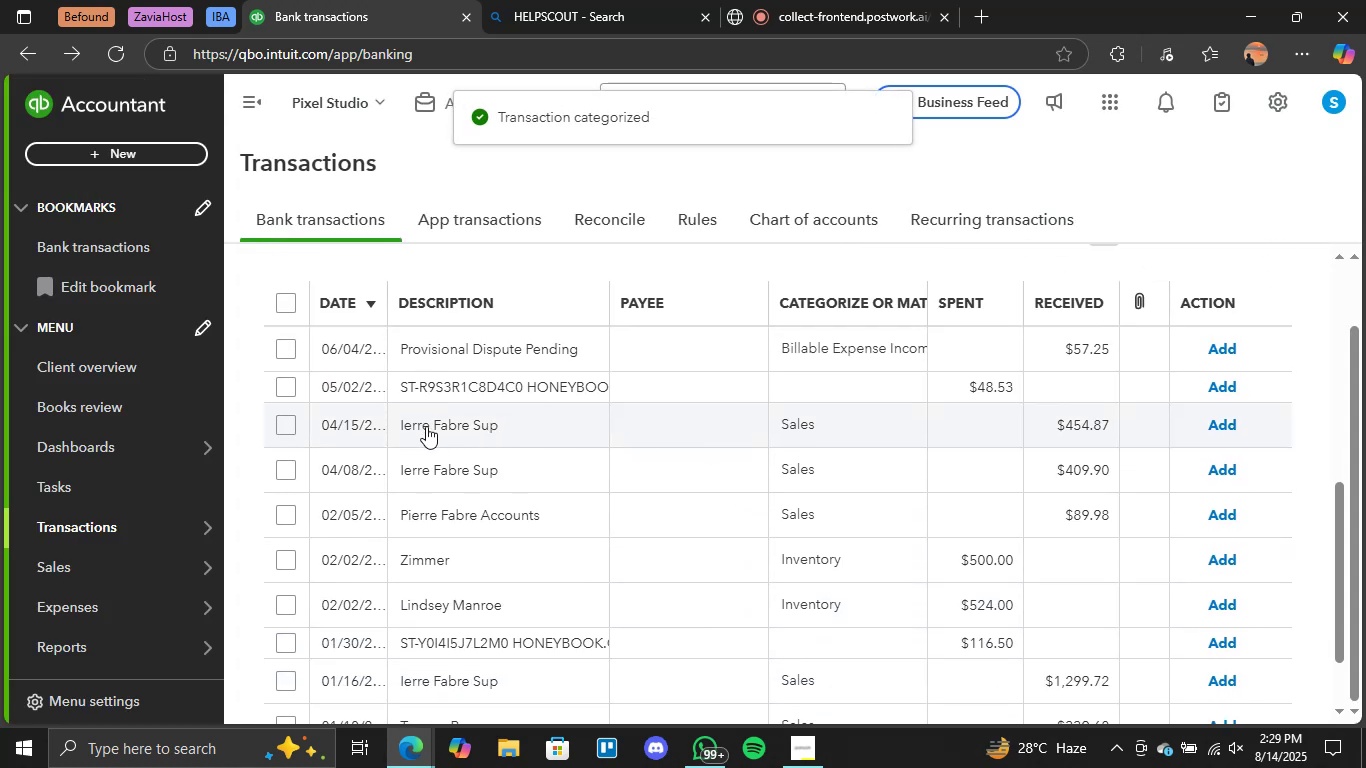 
left_click([426, 426])
 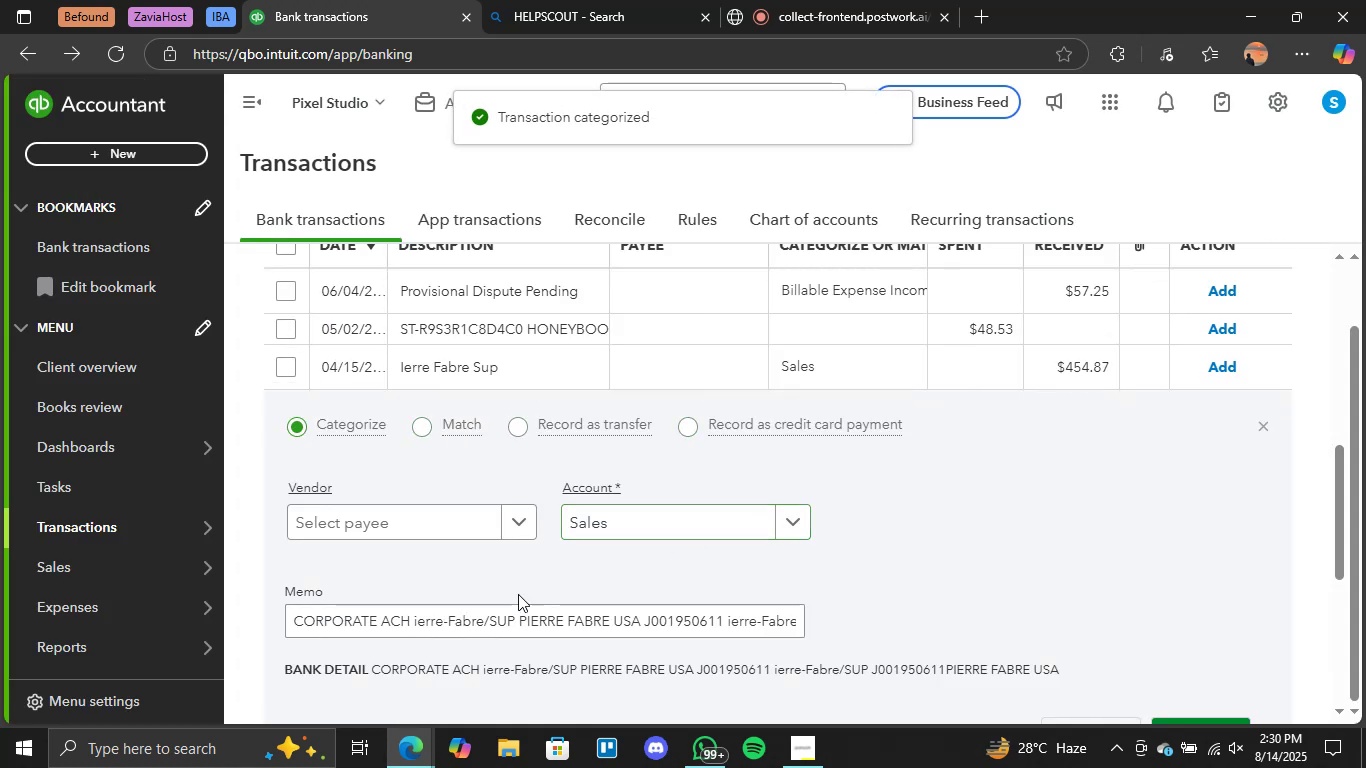 
scroll: coordinate [804, 481], scroll_direction: down, amount: 12.0
 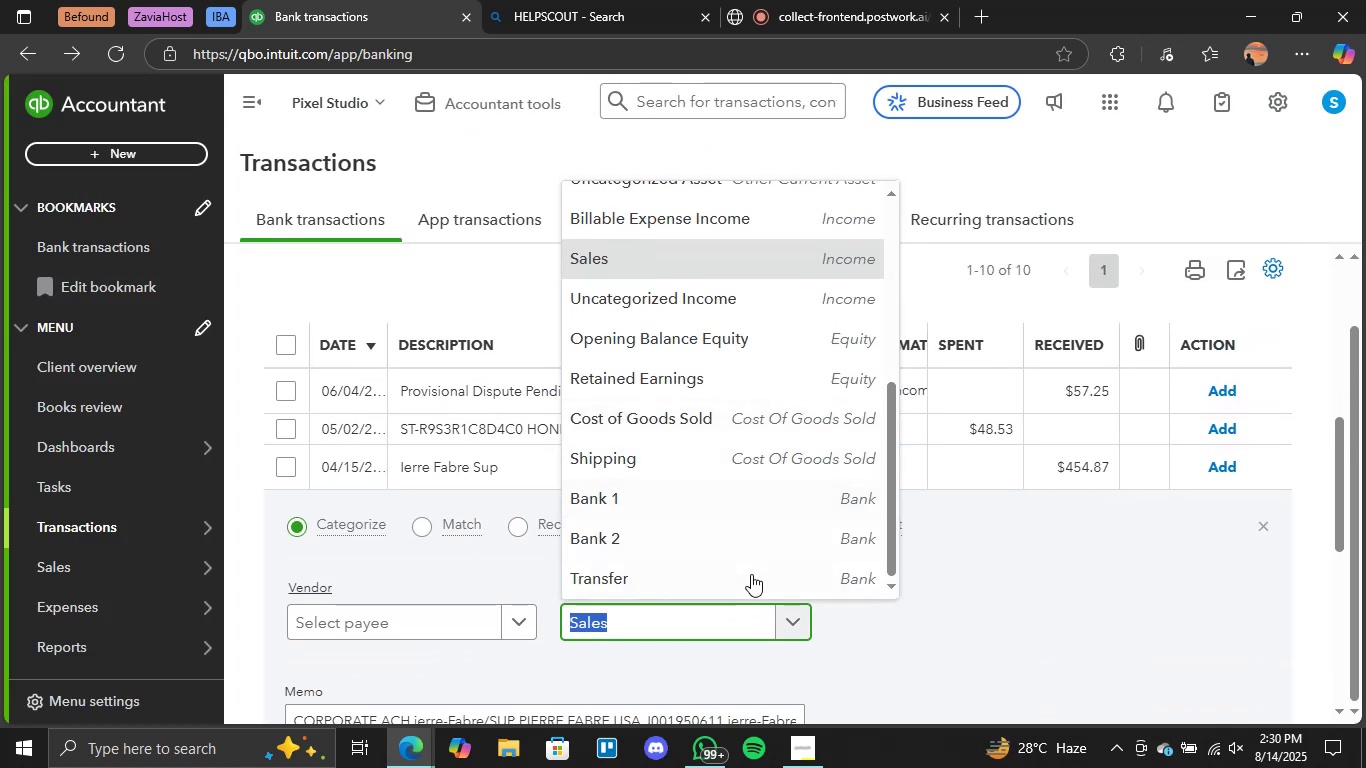 
left_click([751, 574])
 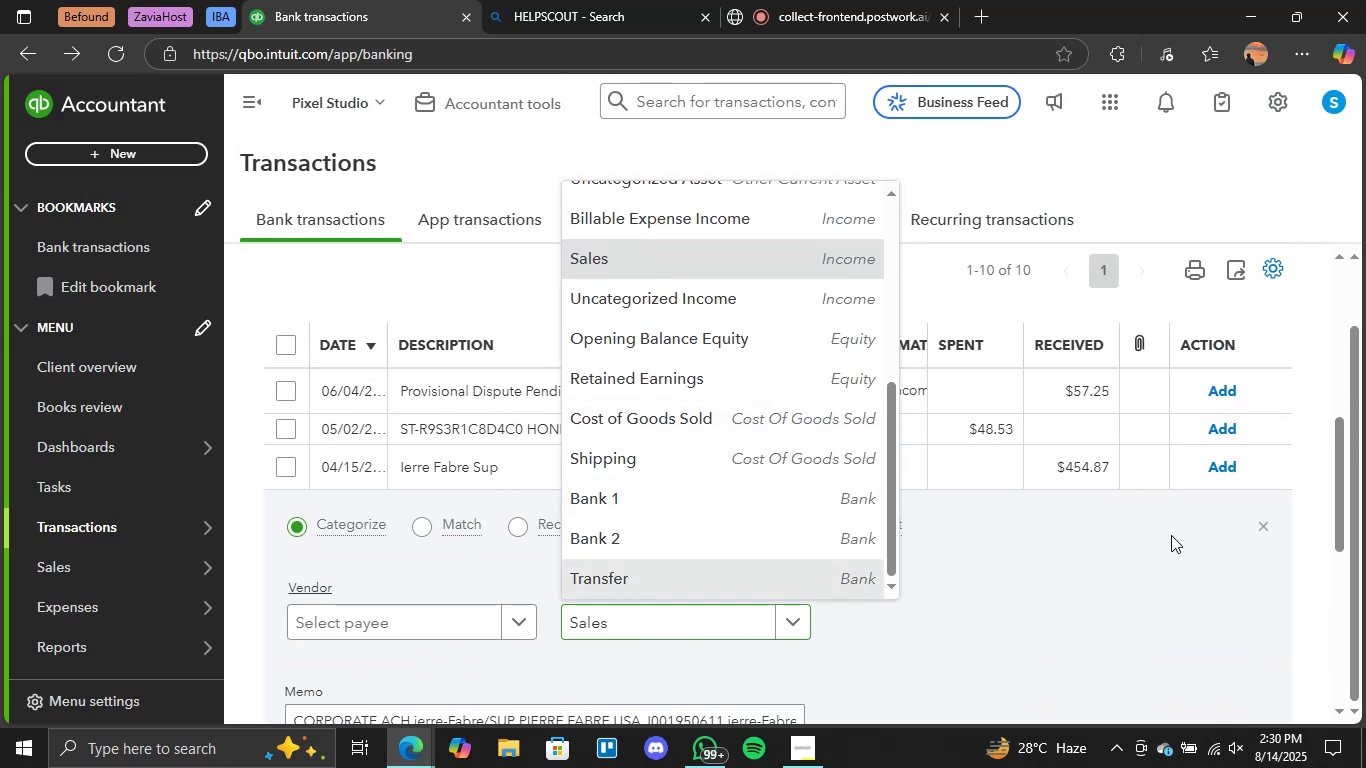 
scroll: coordinate [1216, 540], scroll_direction: down, amount: 4.0
 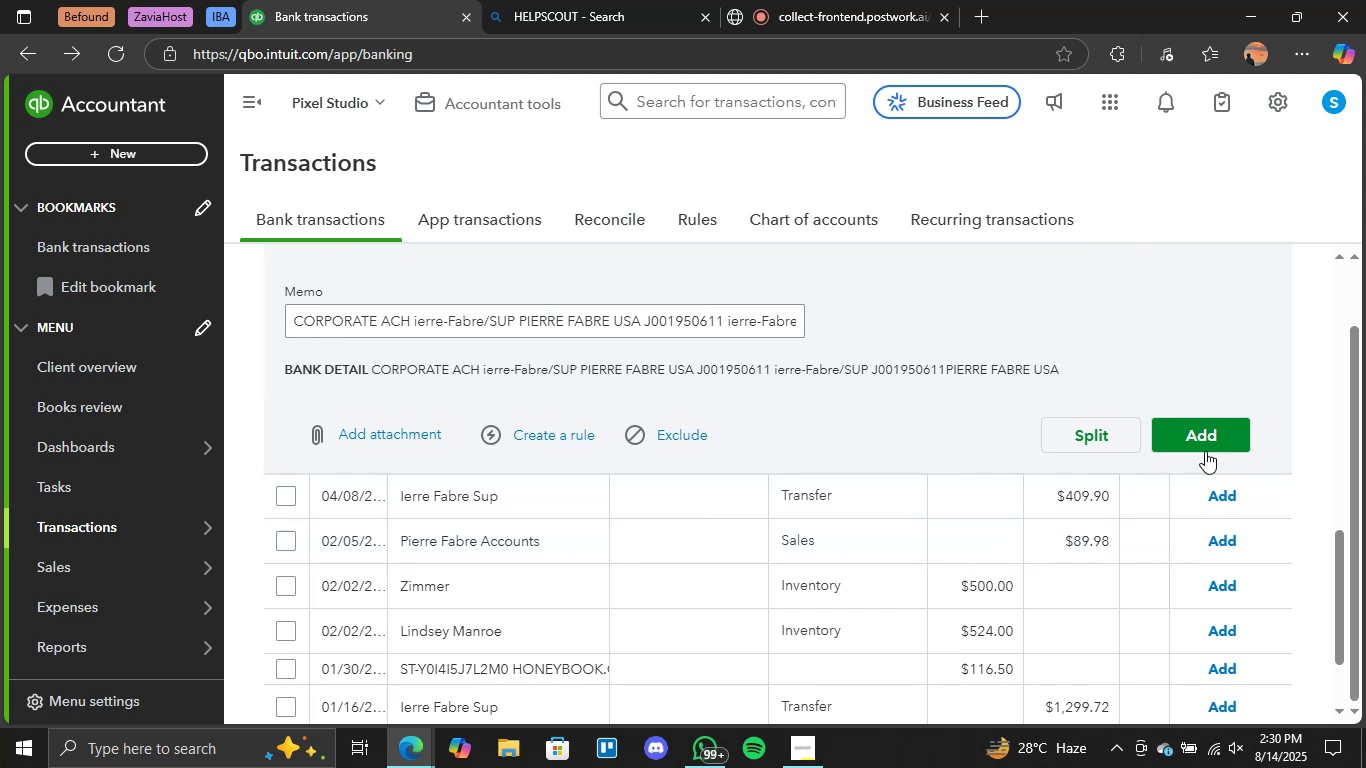 
left_click([1205, 436])
 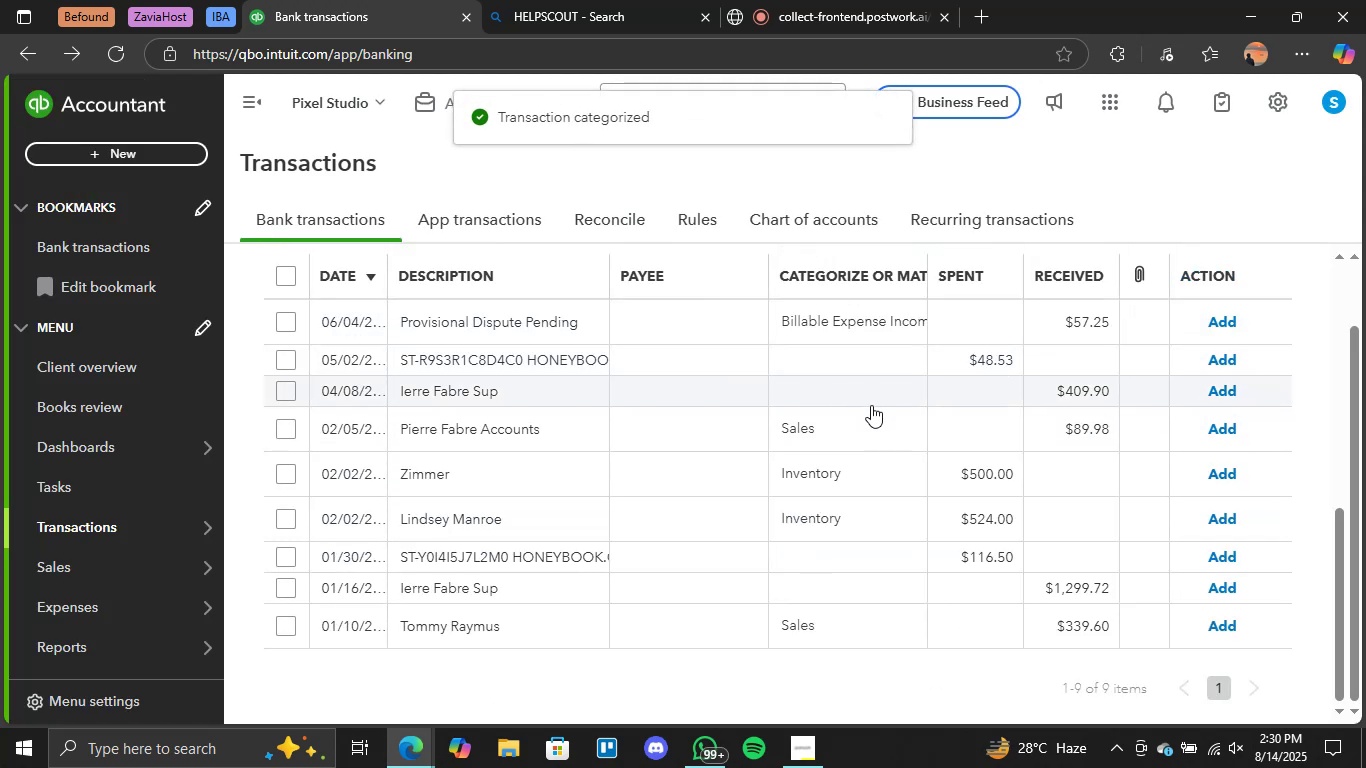 
left_click([814, 384])
 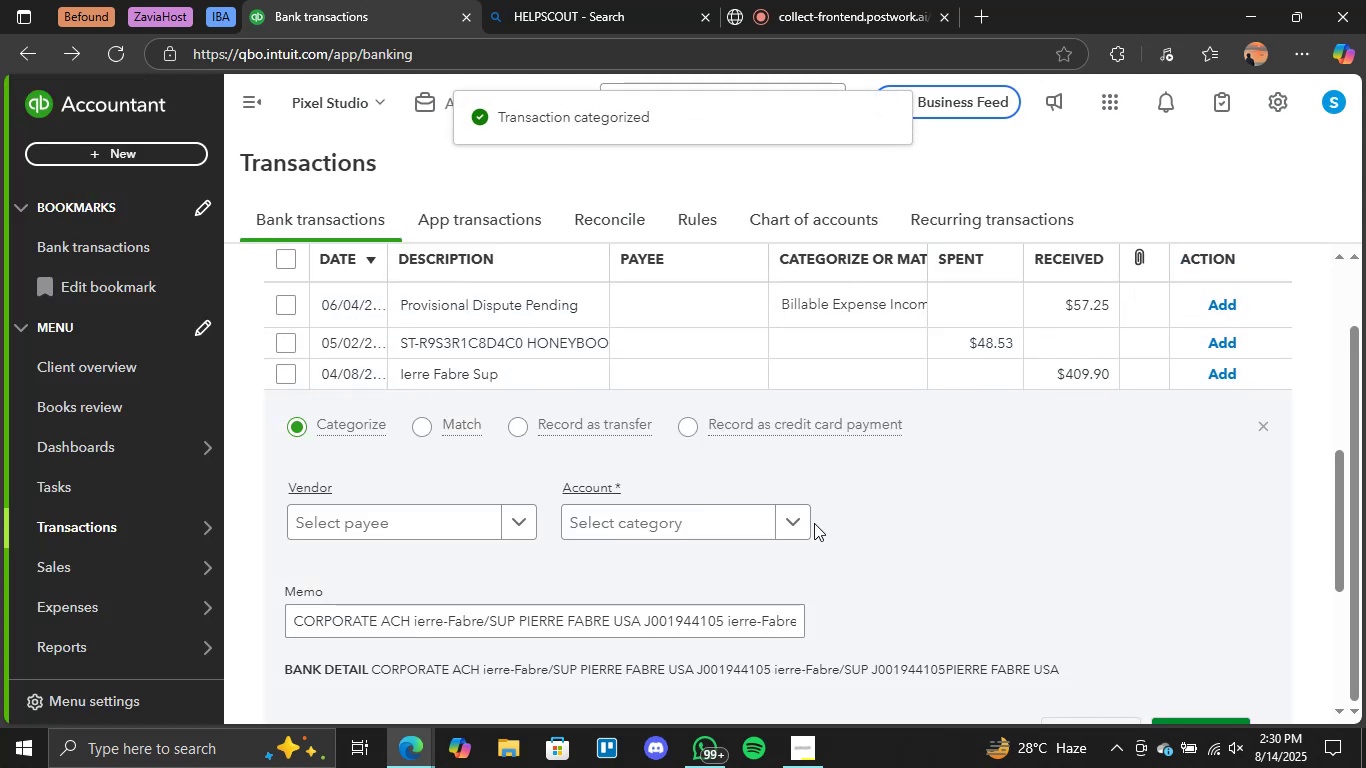 
double_click([804, 528])
 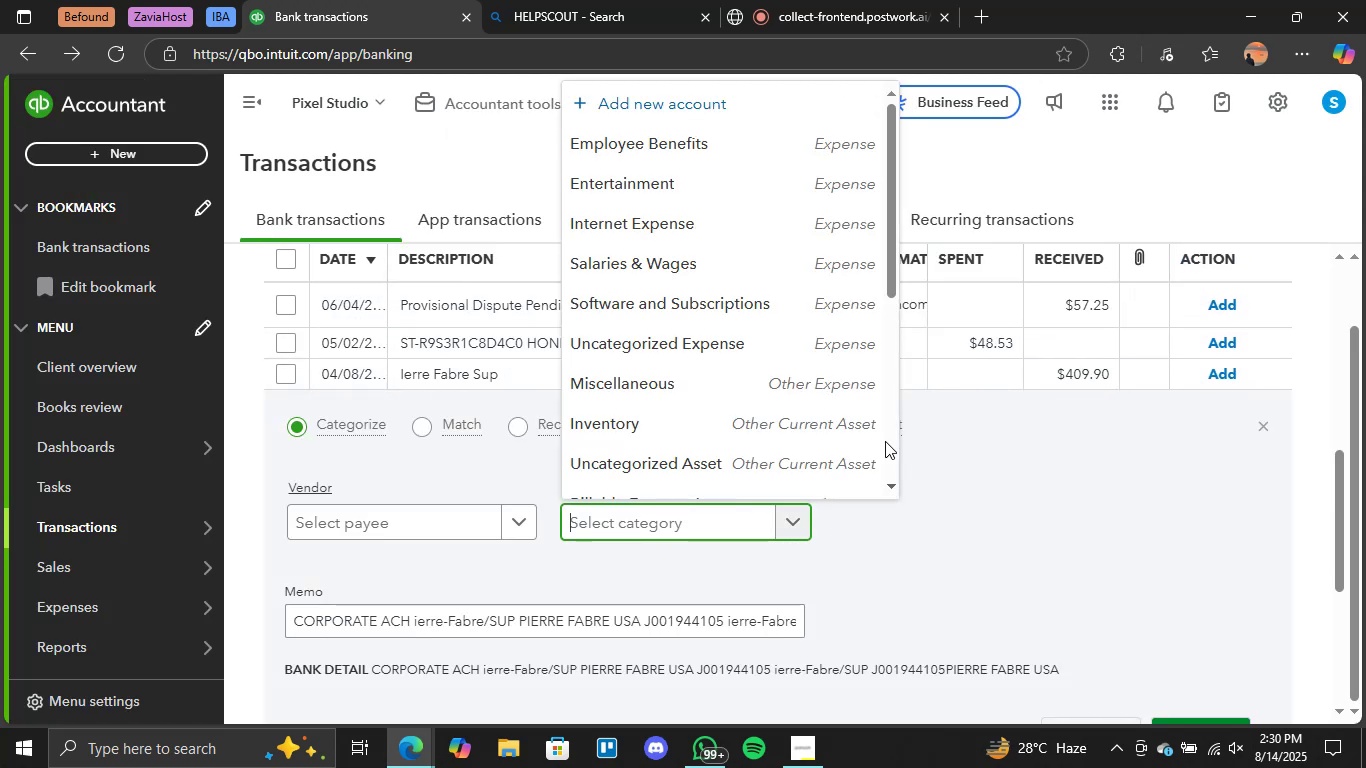 
scroll: coordinate [778, 400], scroll_direction: up, amount: 3.0
 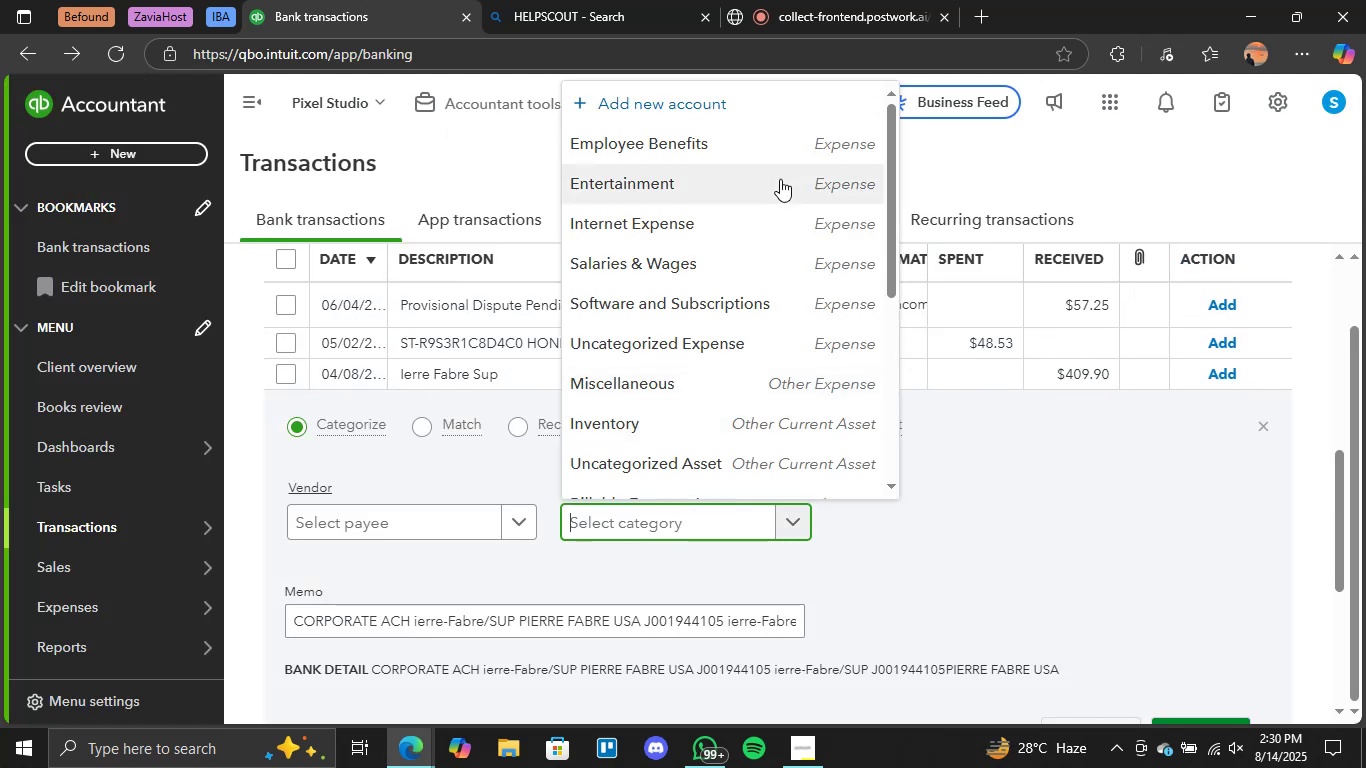 
scroll: coordinate [765, 276], scroll_direction: down, amount: 6.0
 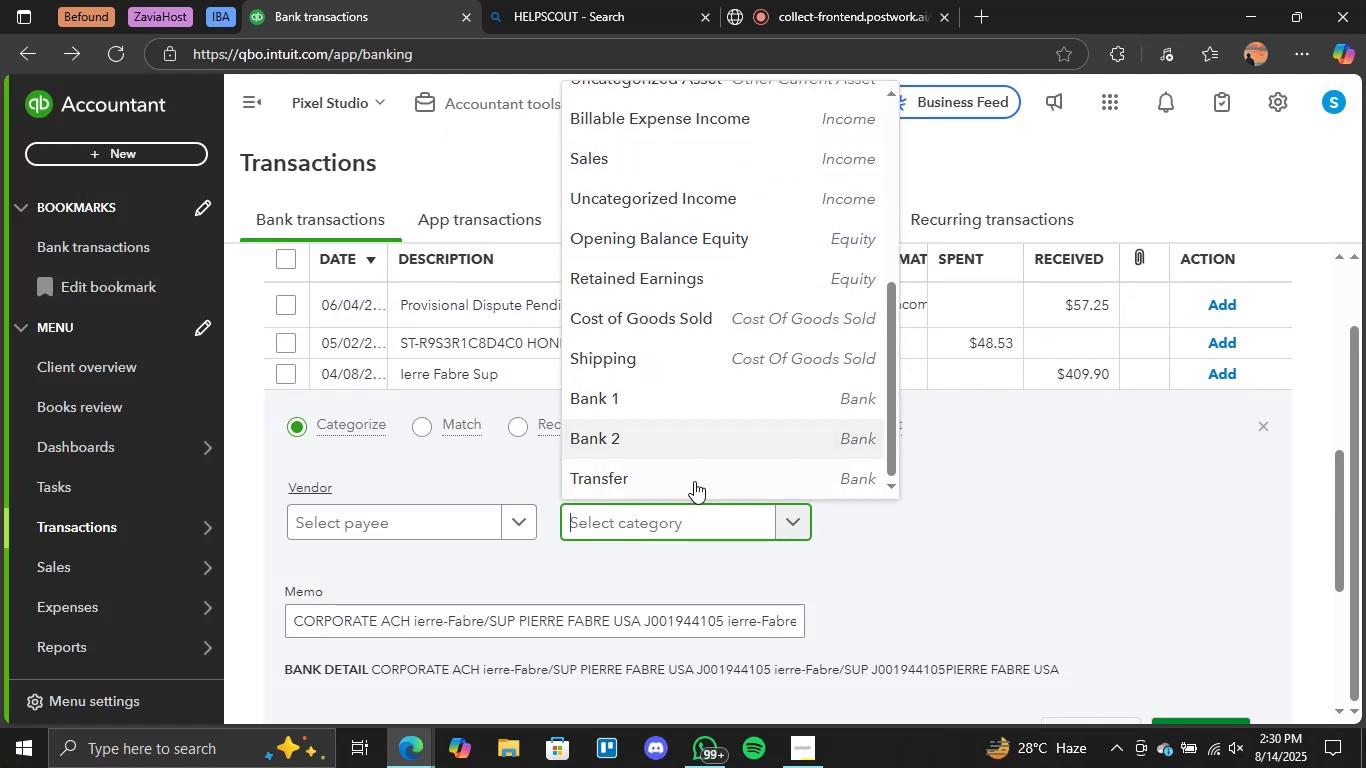 
left_click([693, 481])
 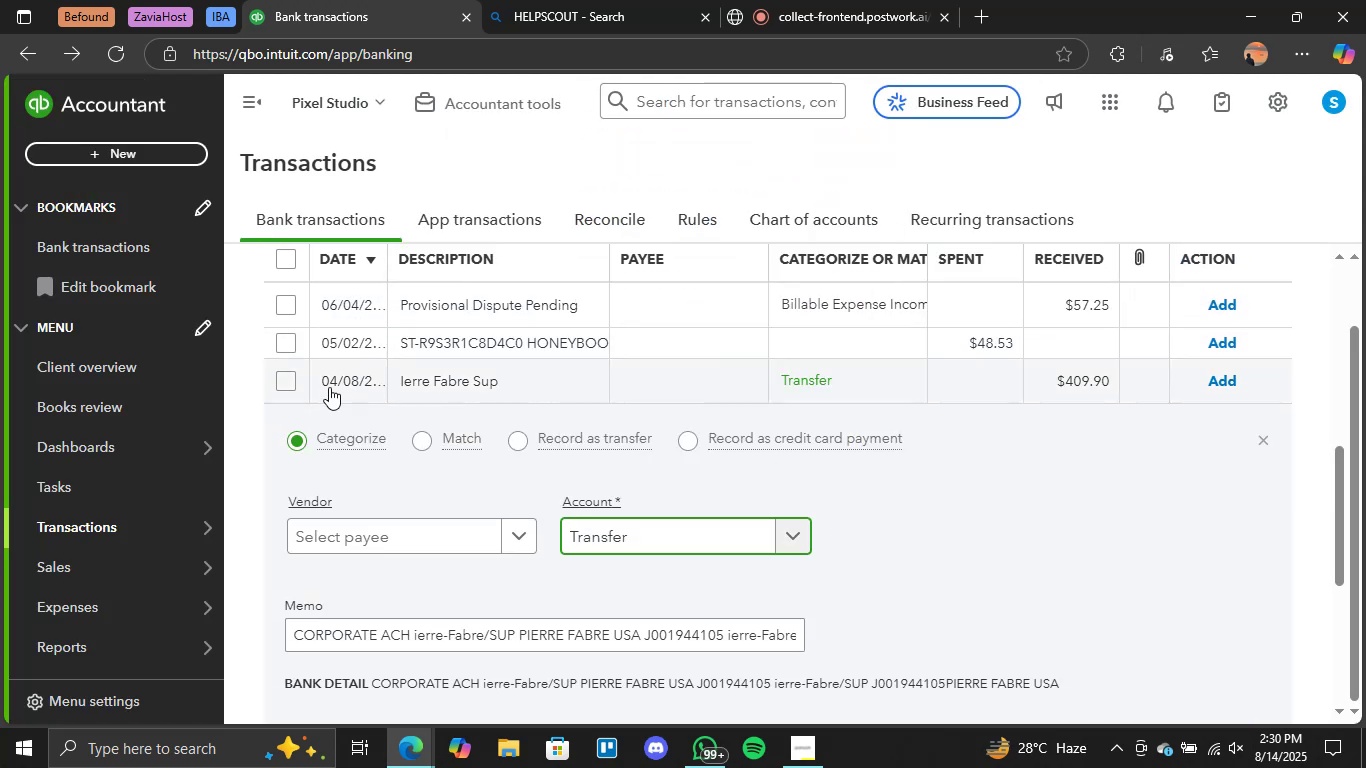 
left_click([286, 388])
 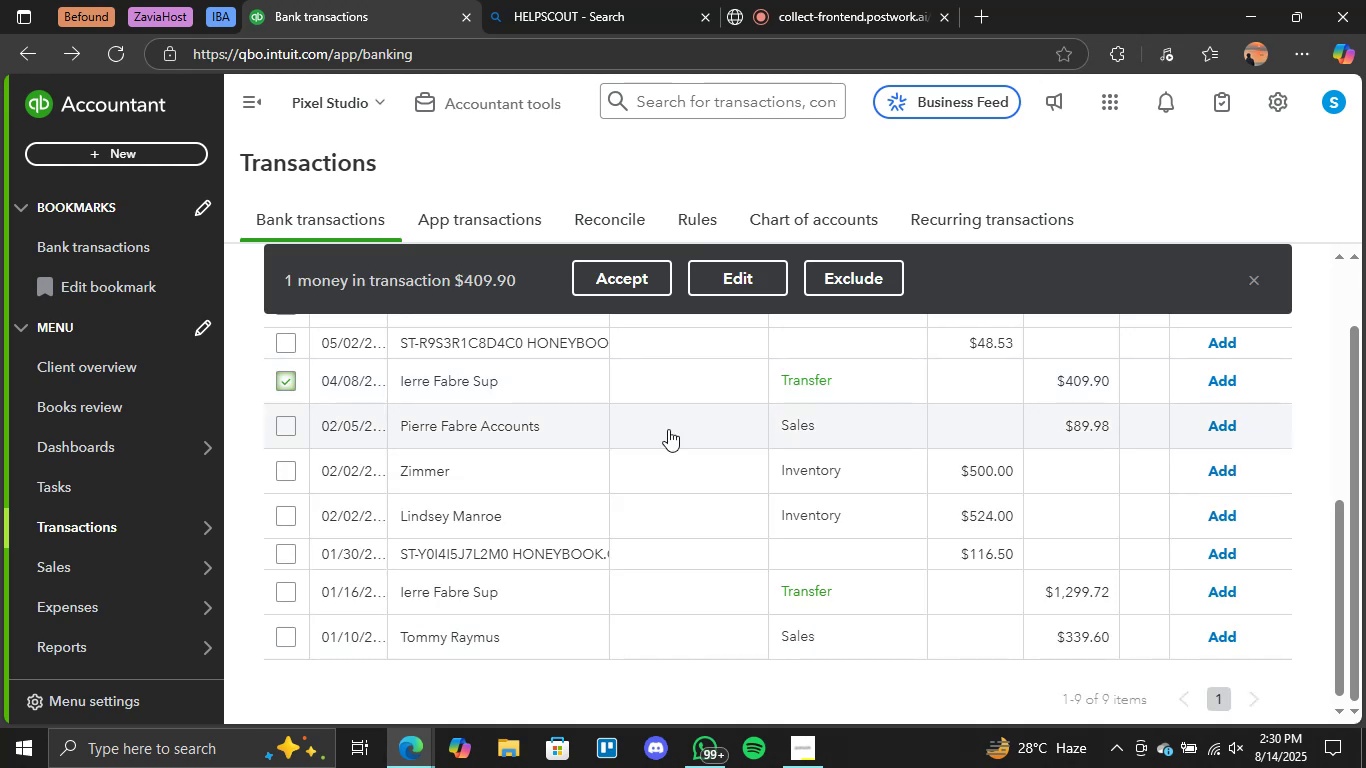 
scroll: coordinate [708, 458], scroll_direction: down, amount: 1.0
 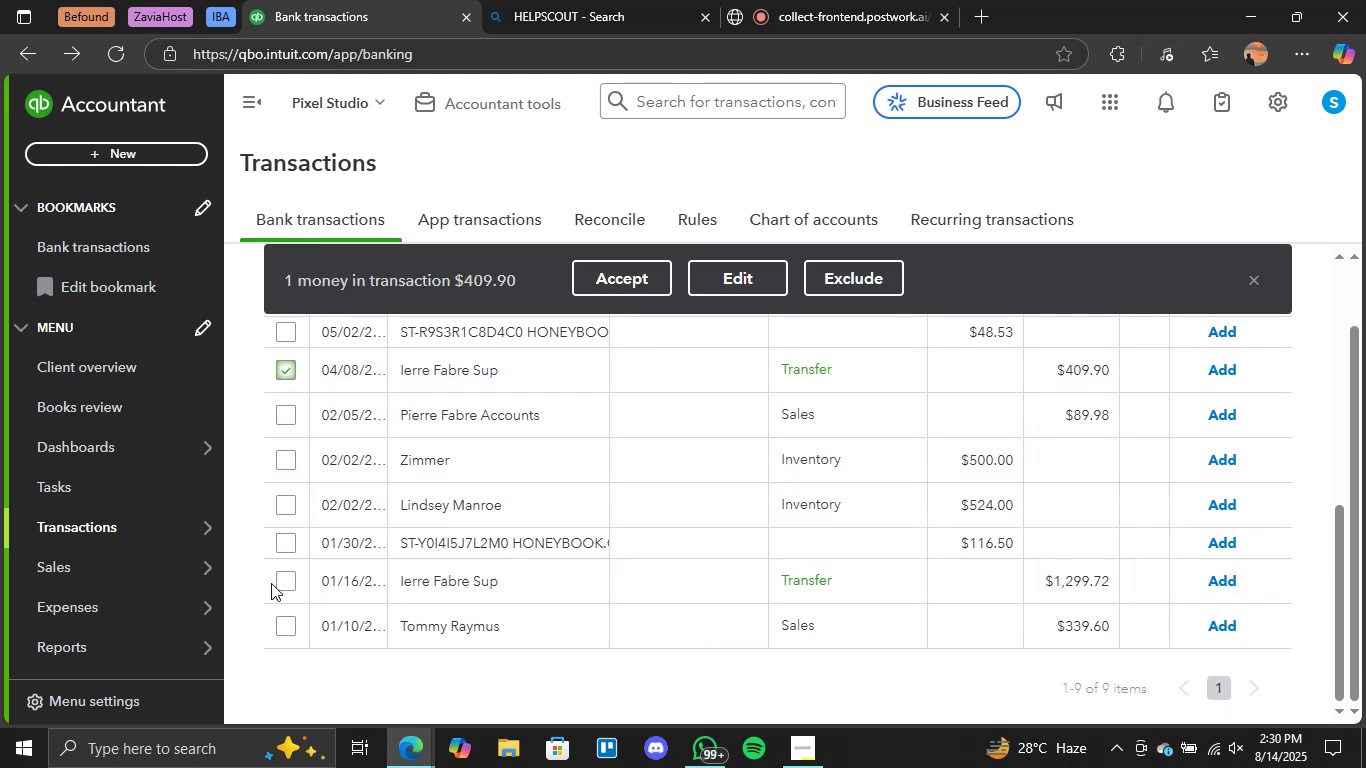 
left_click([279, 579])
 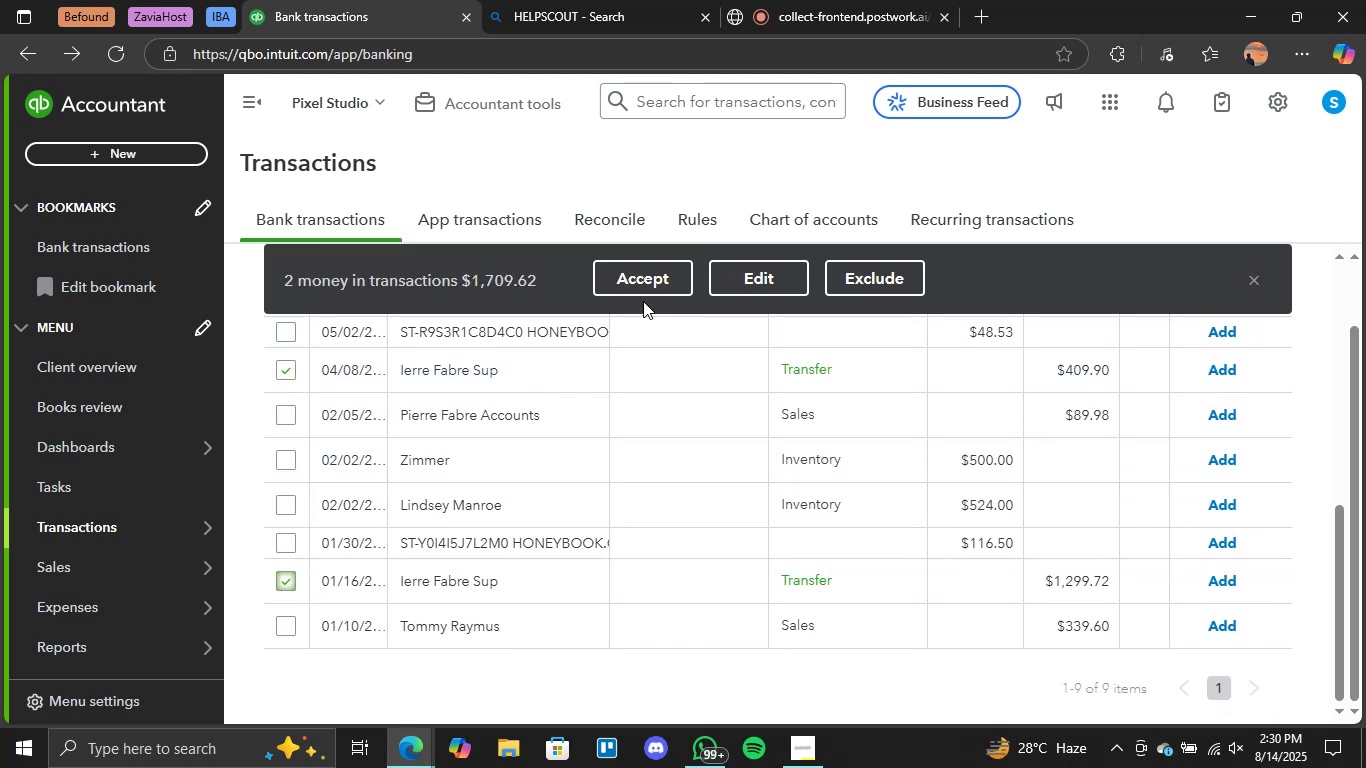 
left_click([638, 280])
 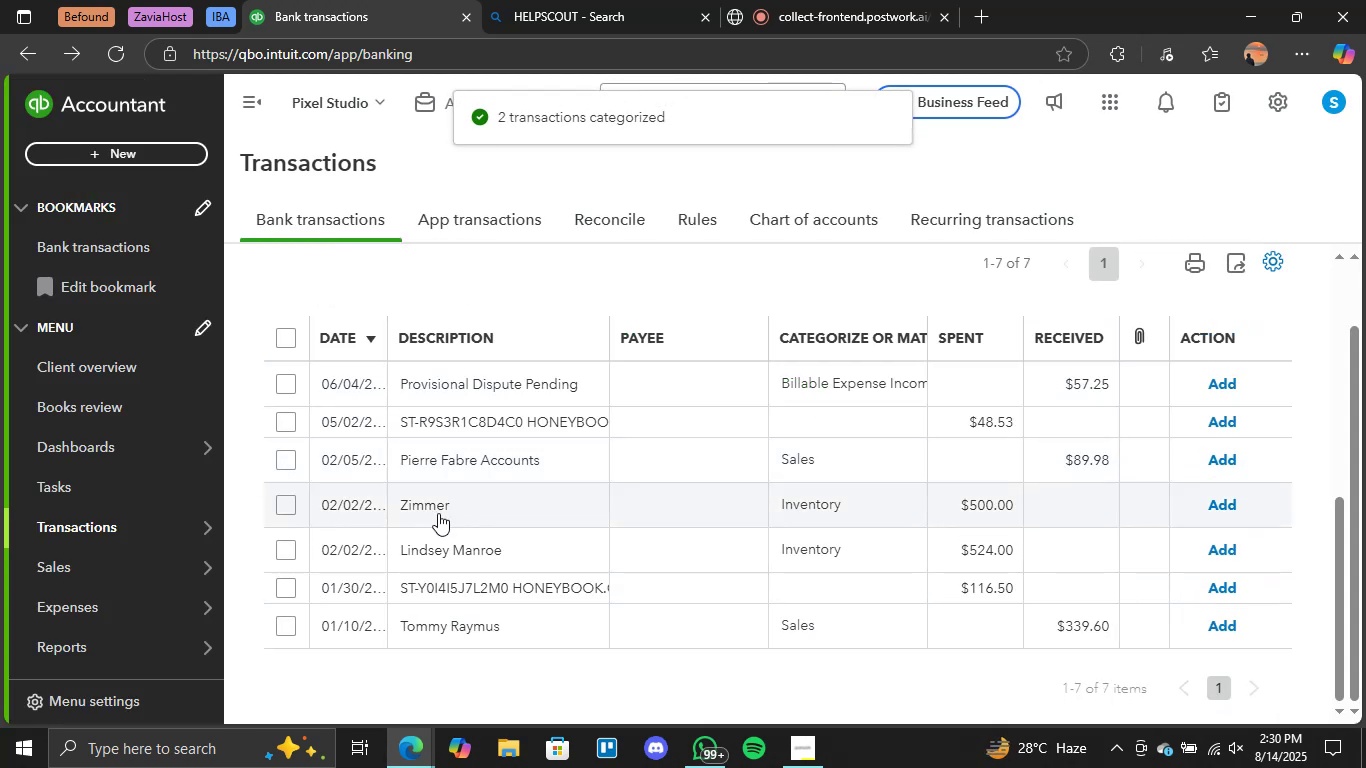 
left_click([453, 585])
 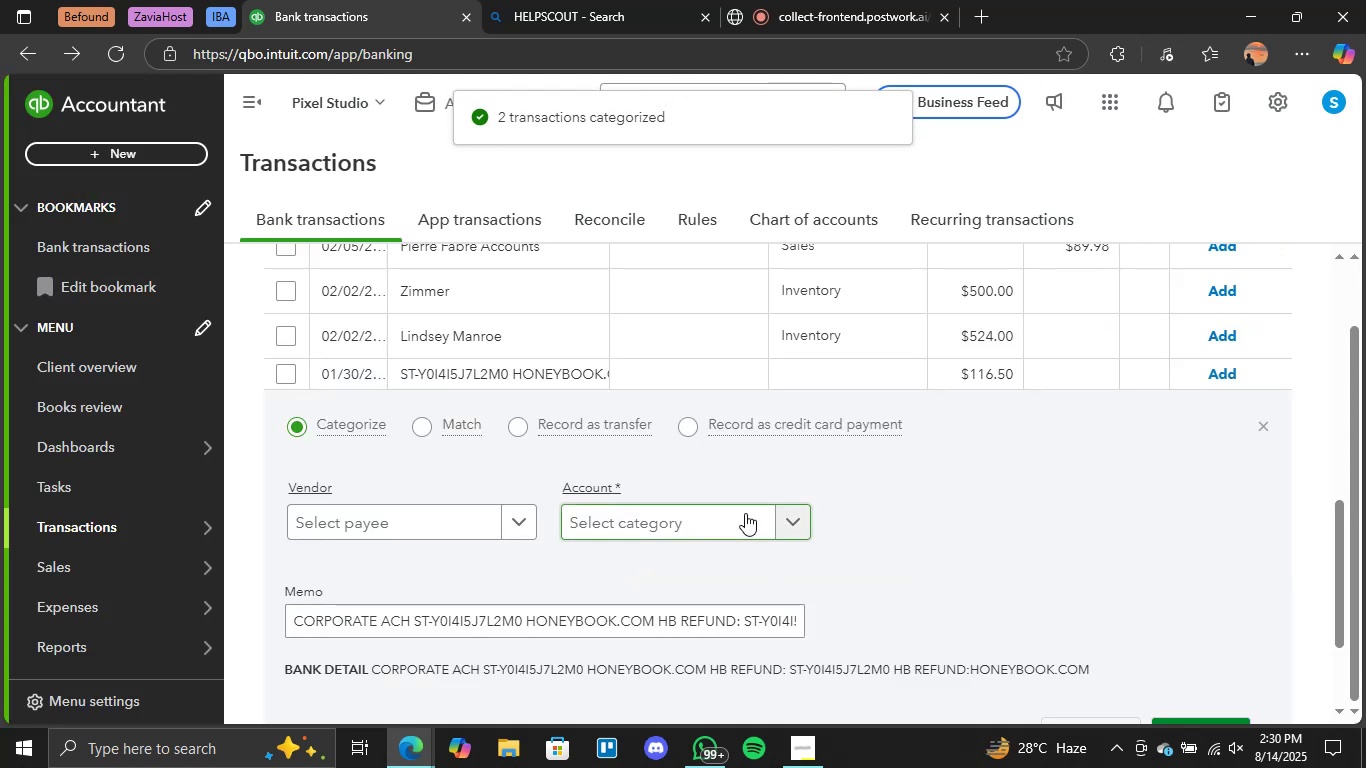 
left_click([785, 518])
 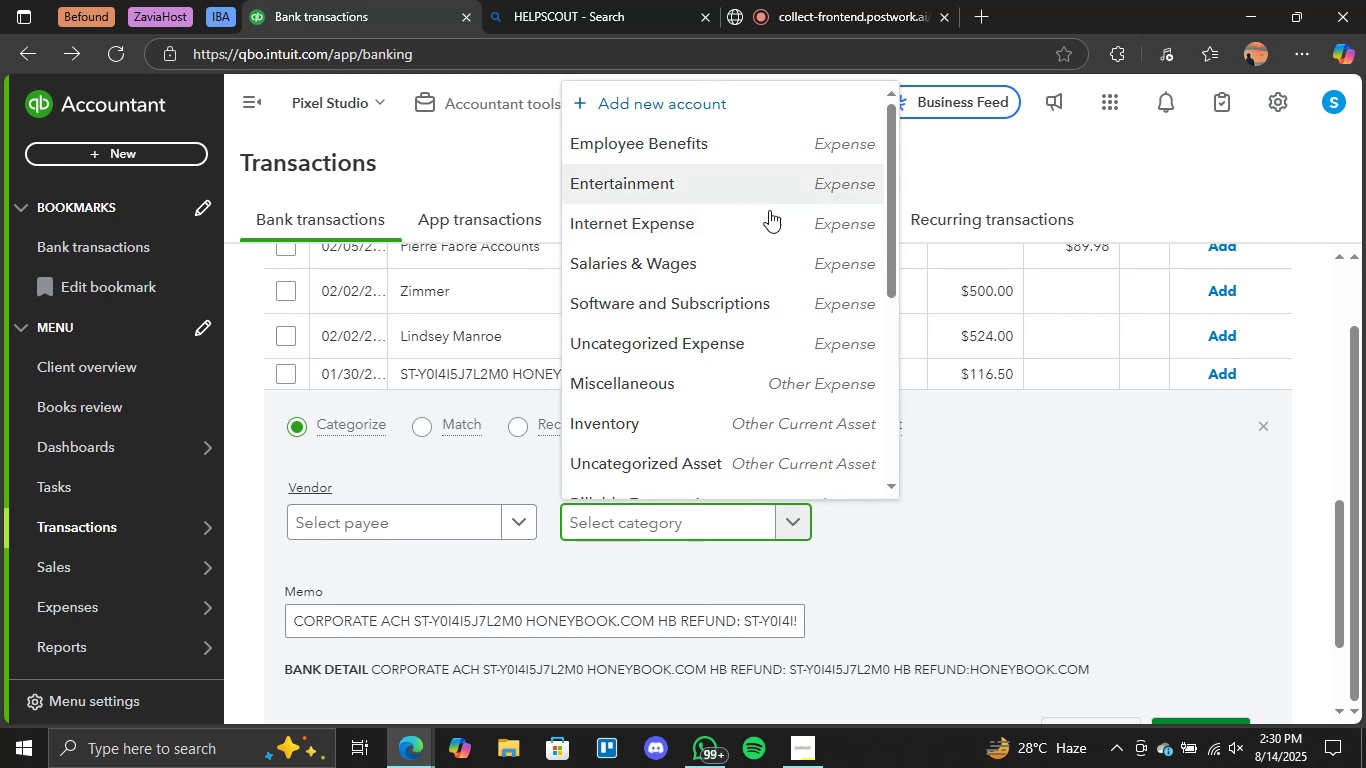 
left_click([718, 312])
 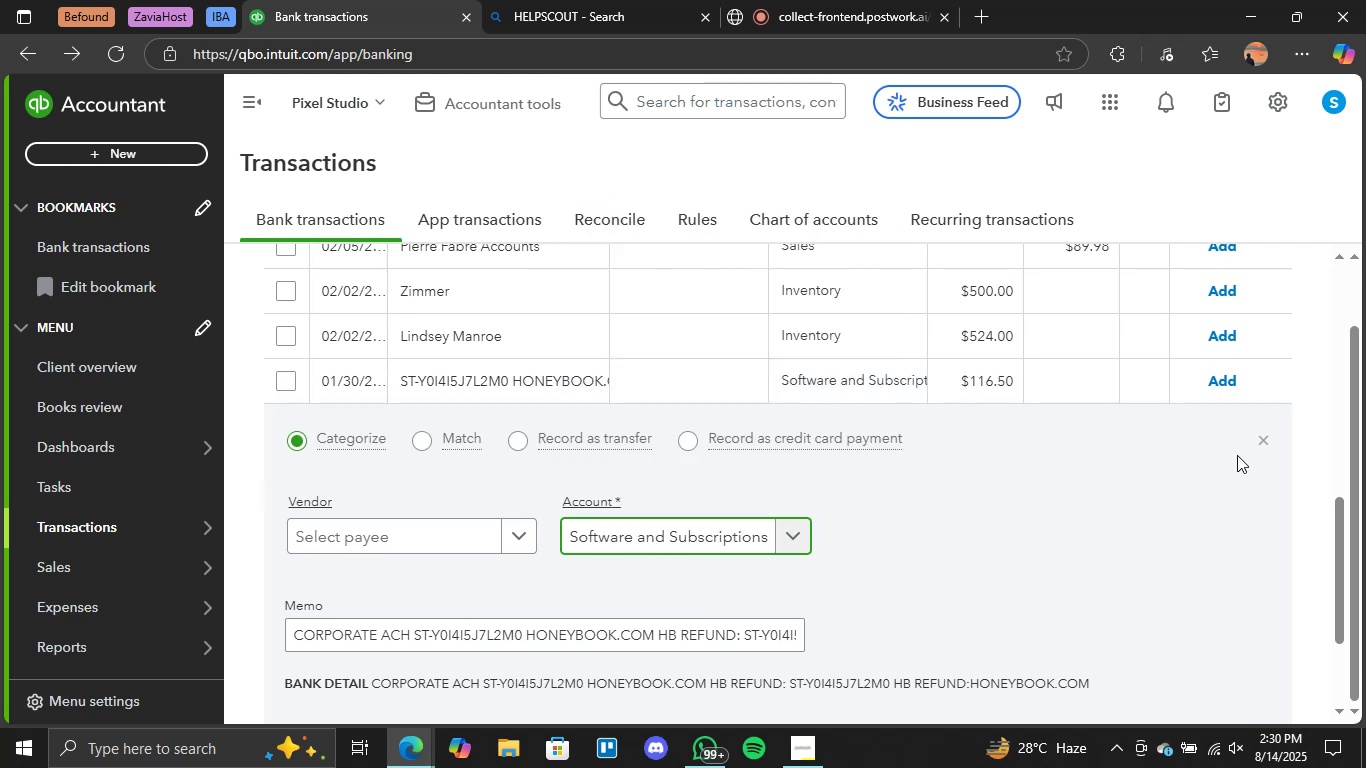 
scroll: coordinate [1147, 526], scroll_direction: down, amount: 2.0
 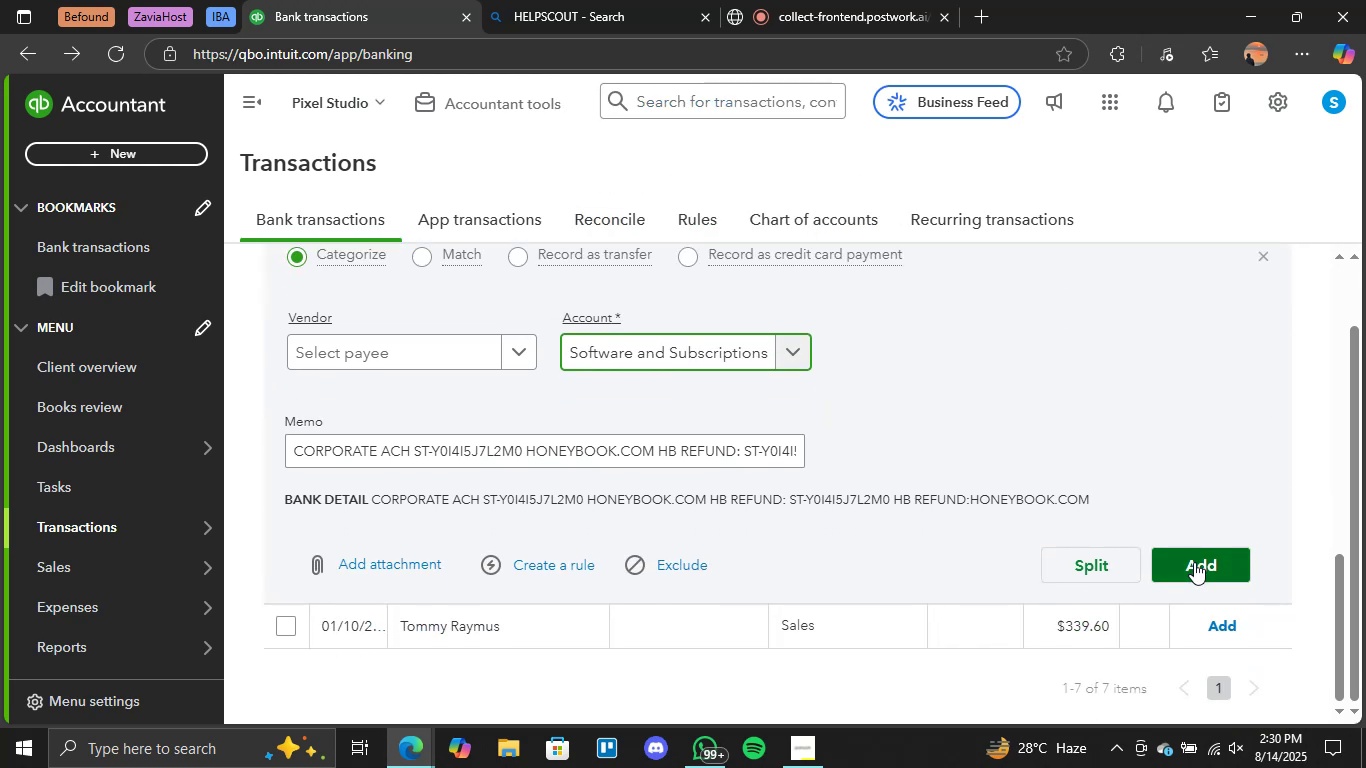 
left_click([1194, 562])
 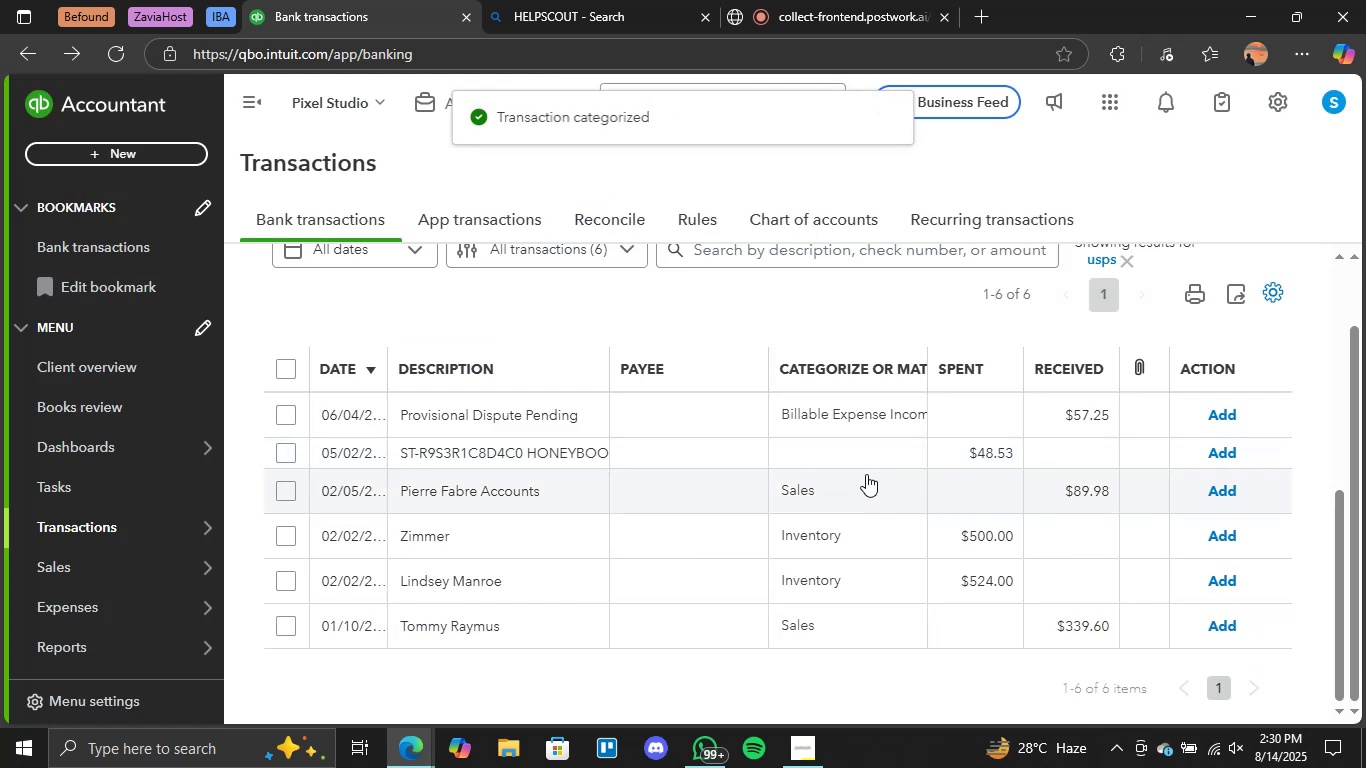 
left_click([470, 412])
 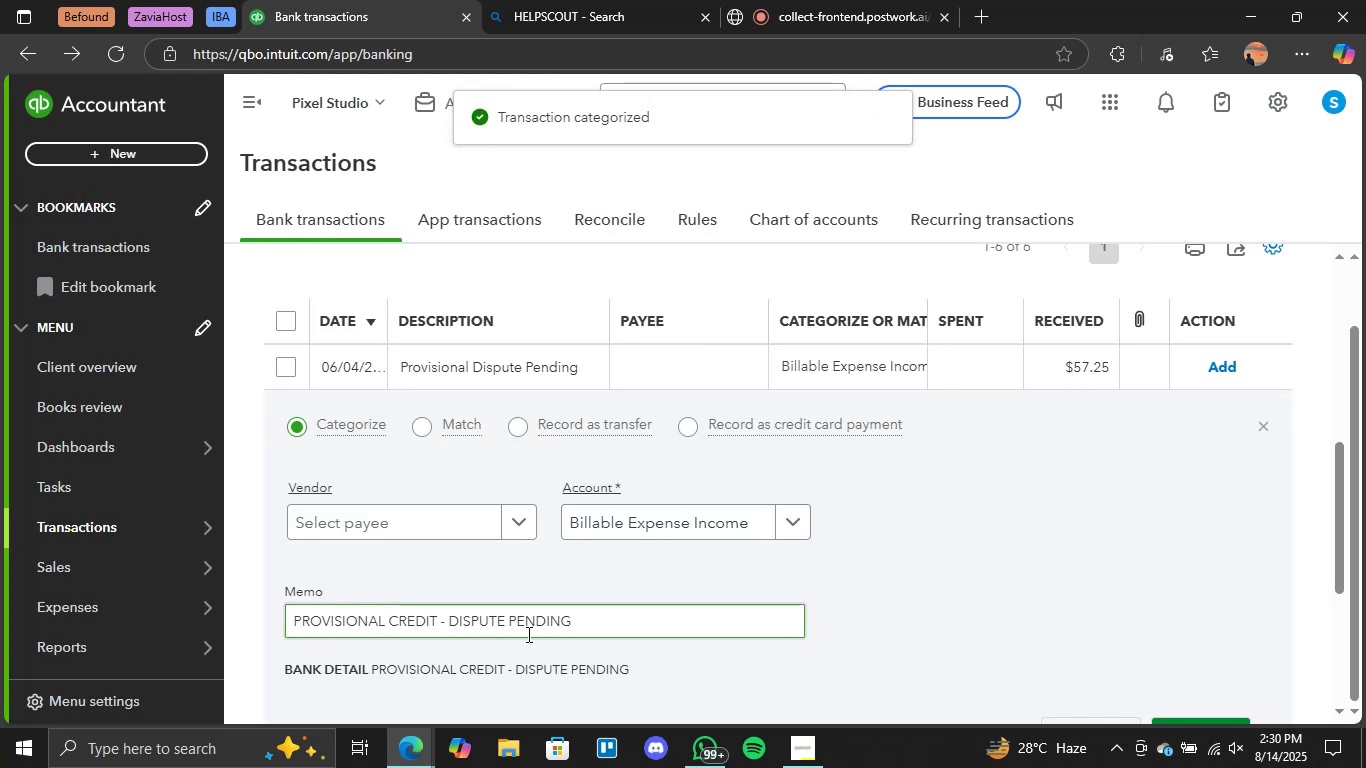 
left_click_drag(start_coordinate=[603, 616], to_coordinate=[152, 615])
 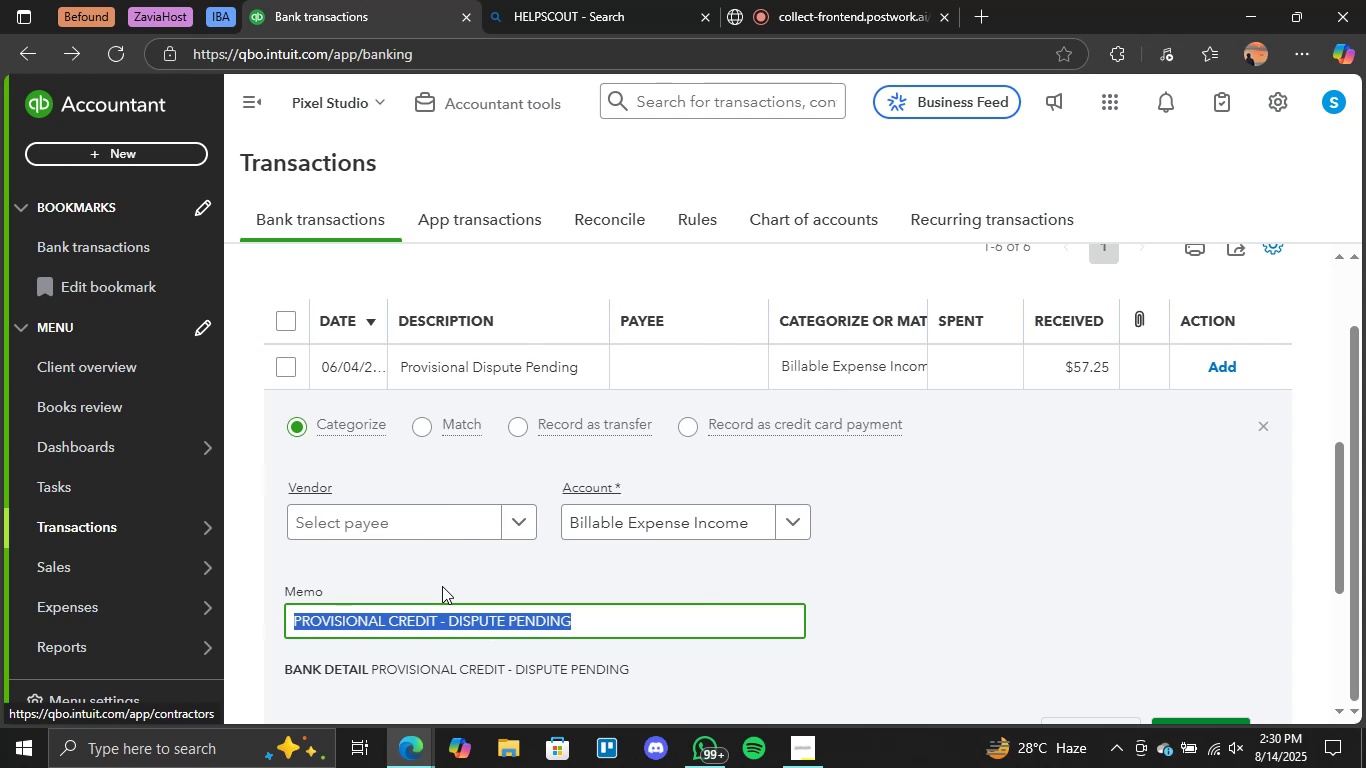 
key(Control+C)
 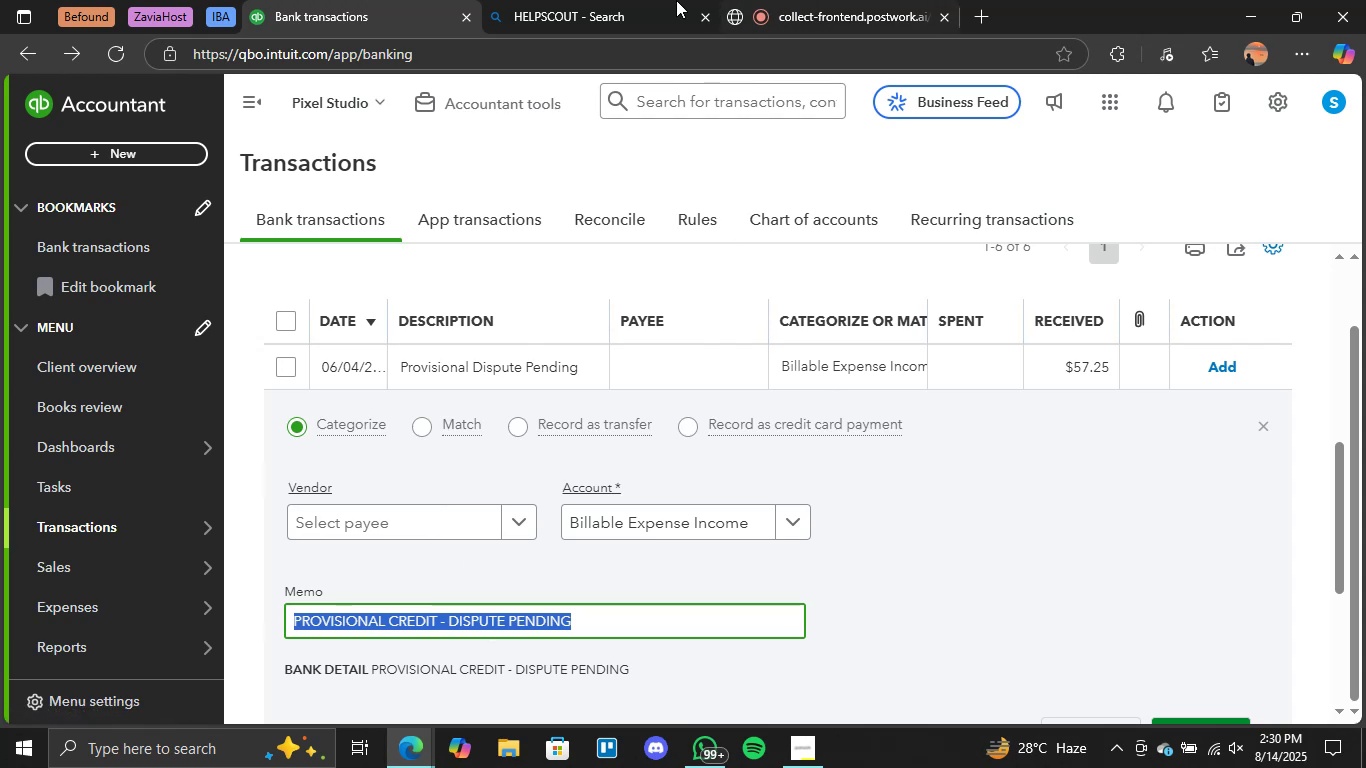 
left_click([643, 0])
 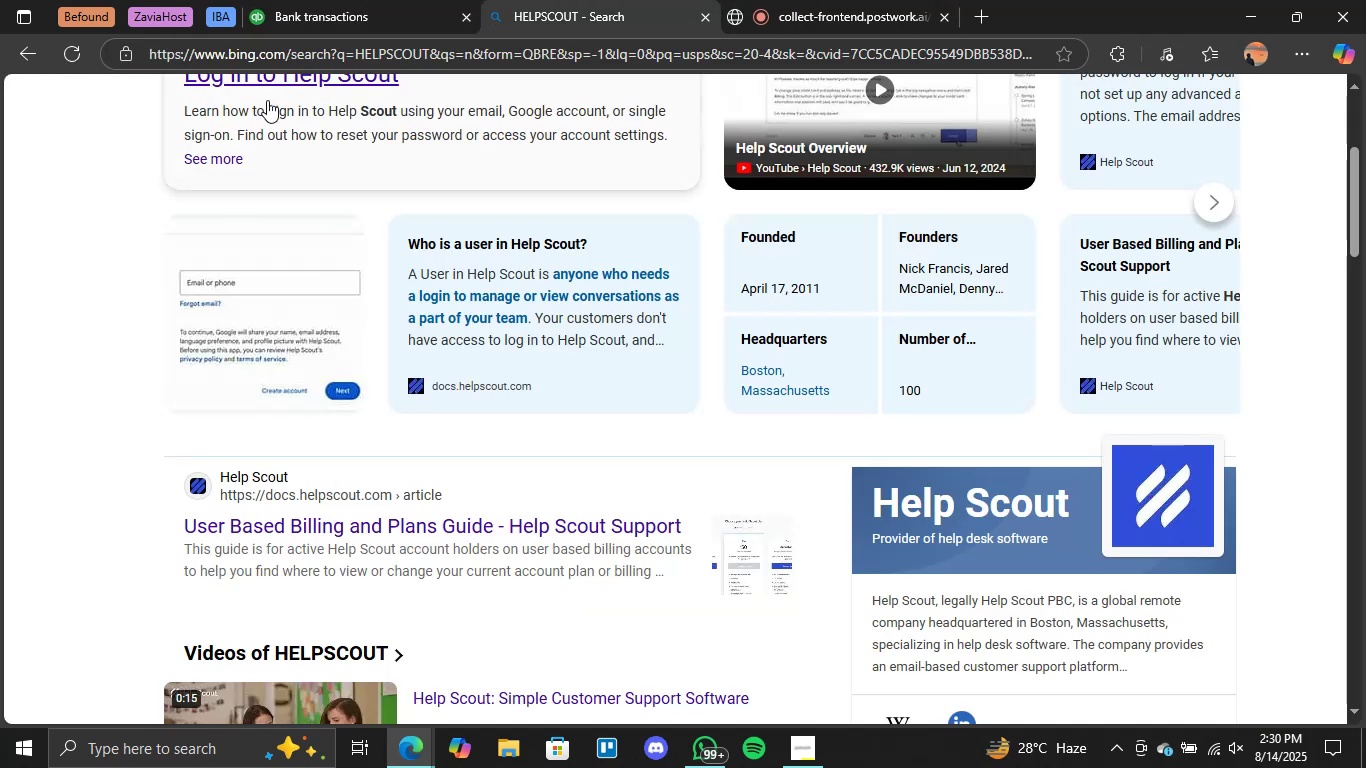 
scroll: coordinate [341, 200], scroll_direction: up, amount: 4.0
 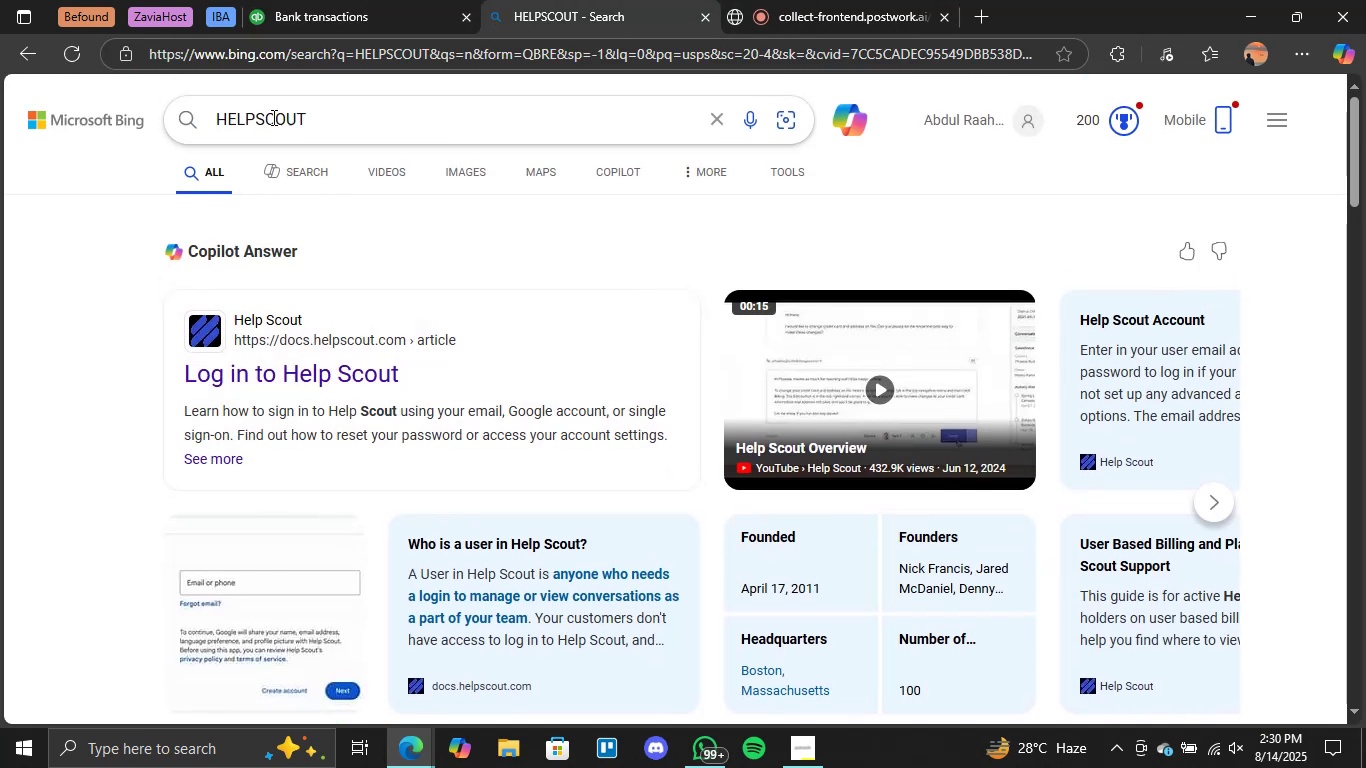 
left_click([262, 104])
 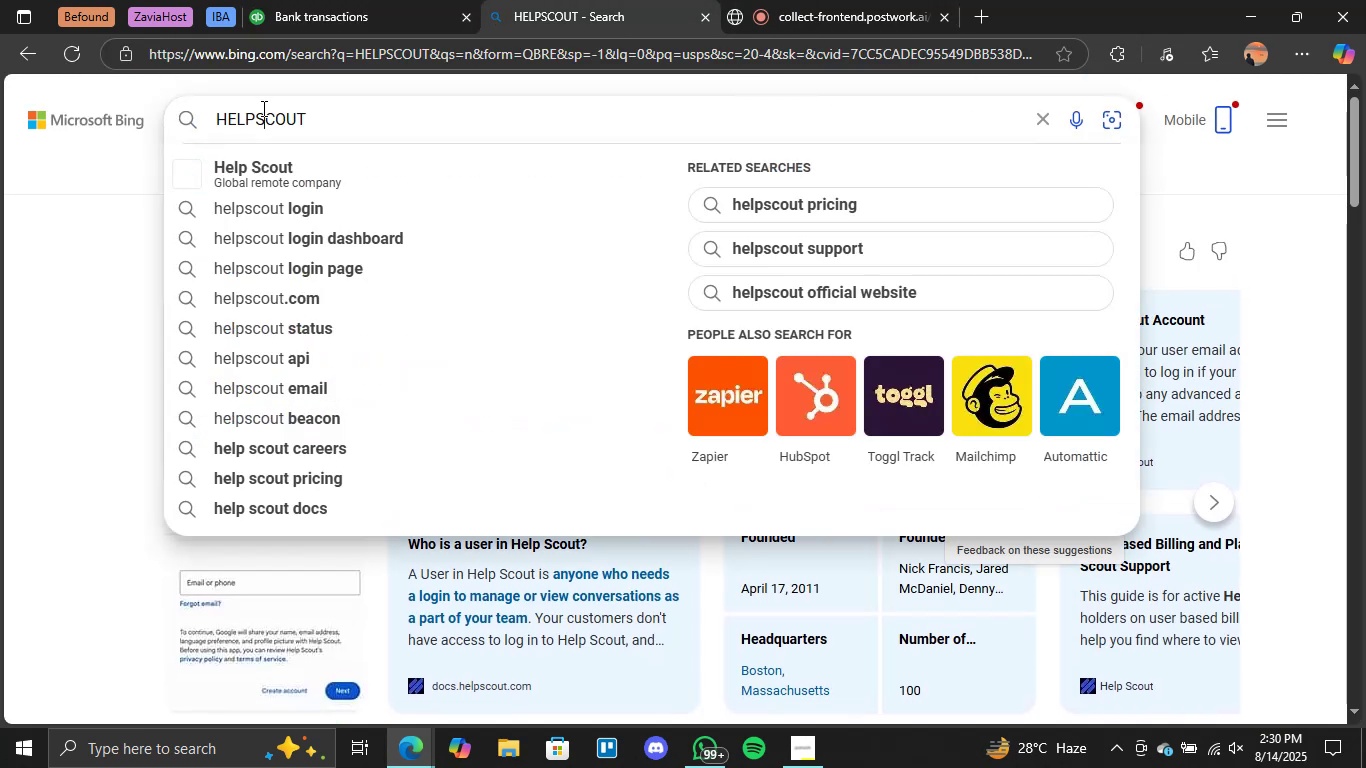 
triple_click([262, 108])
 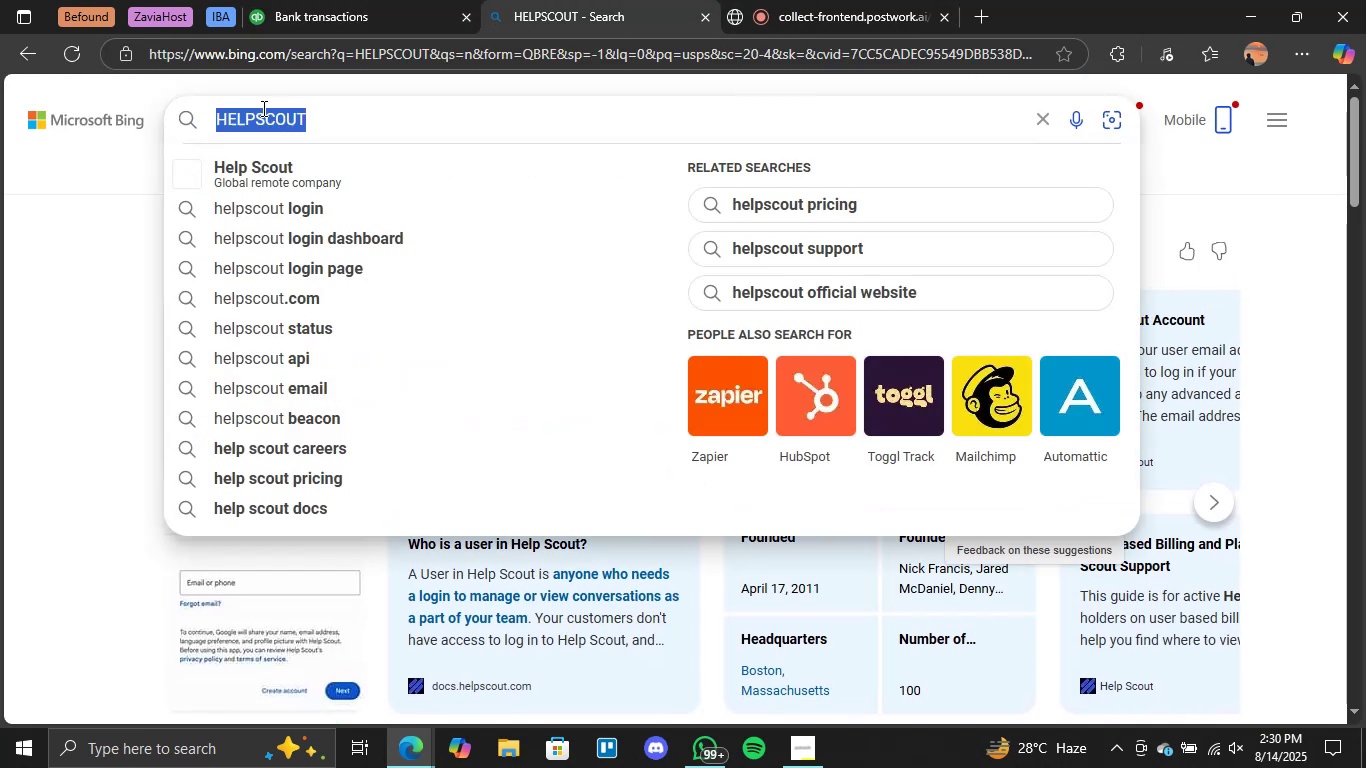 
key(Control+V)
 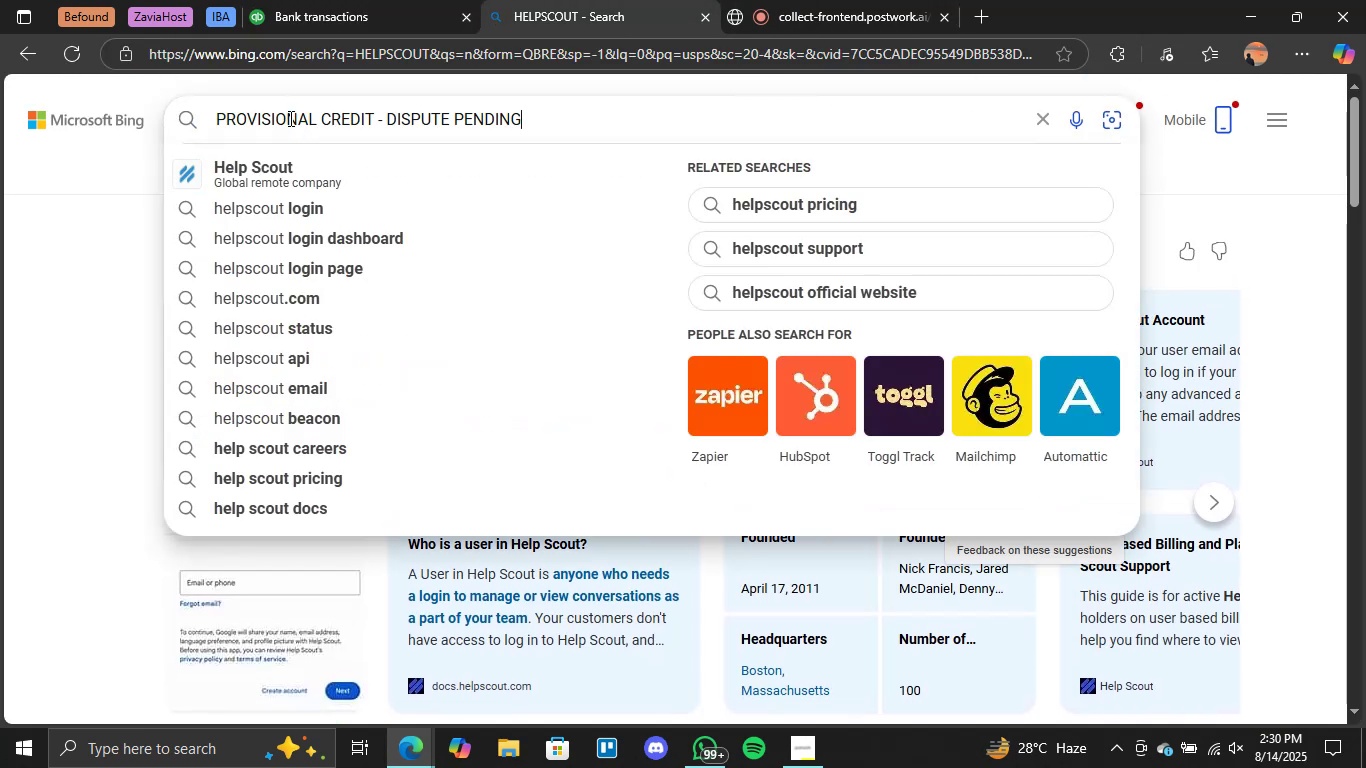 
key(Enter)
 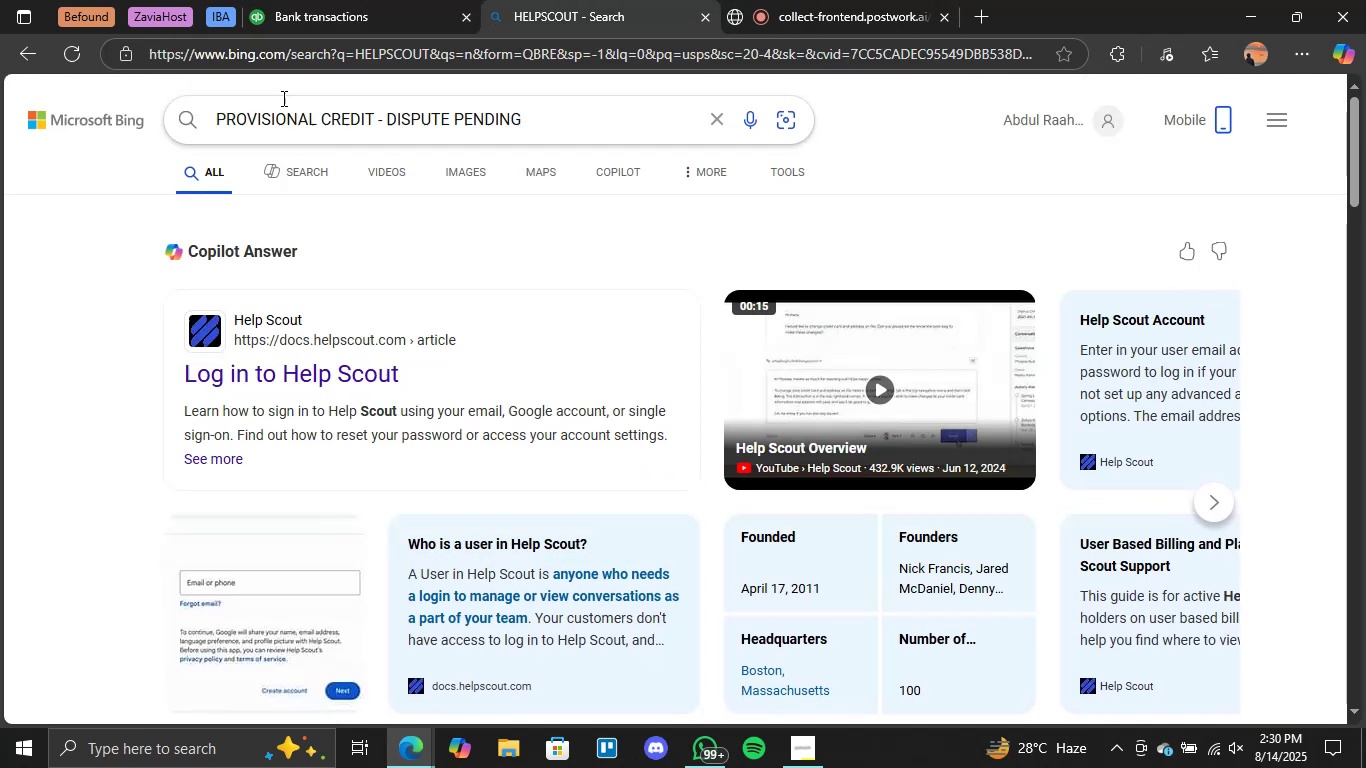 
mouse_move([374, 14])
 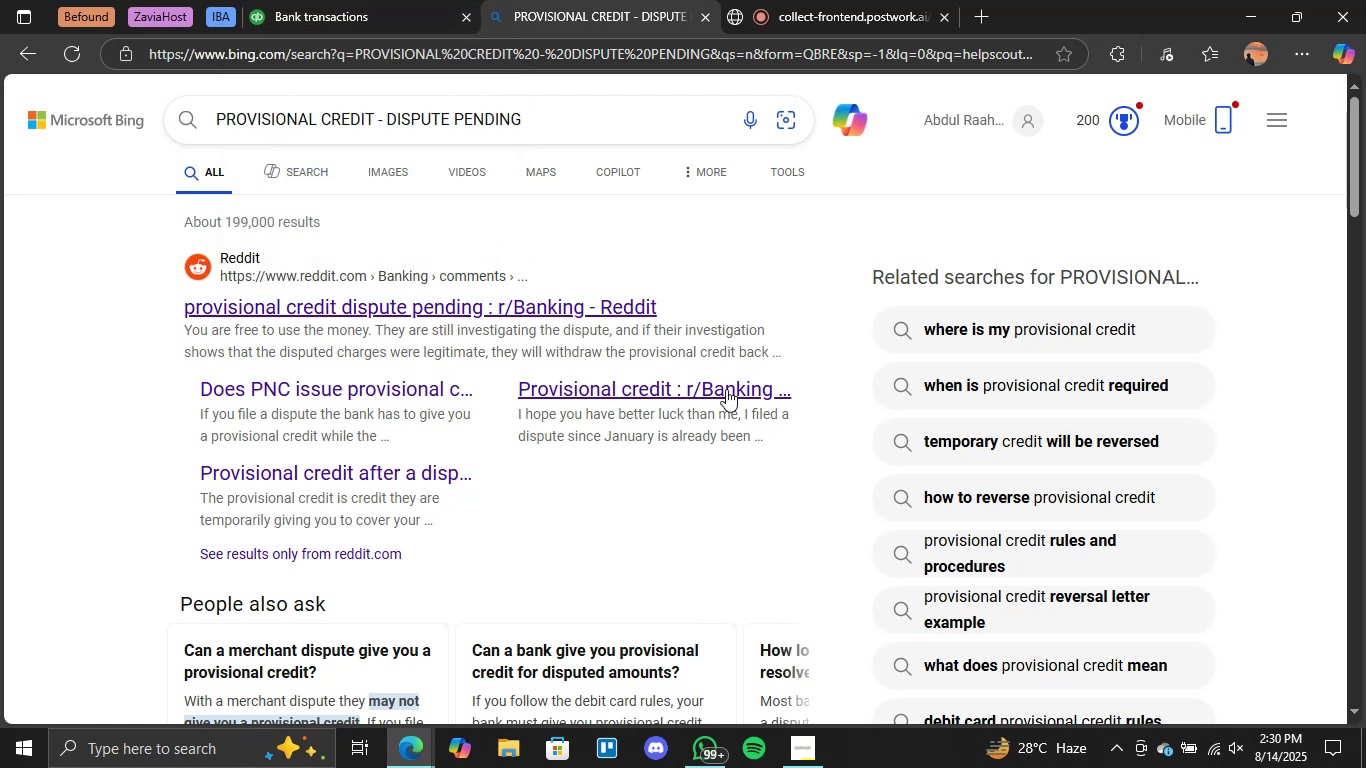 
scroll: coordinate [802, 396], scroll_direction: down, amount: 2.0
 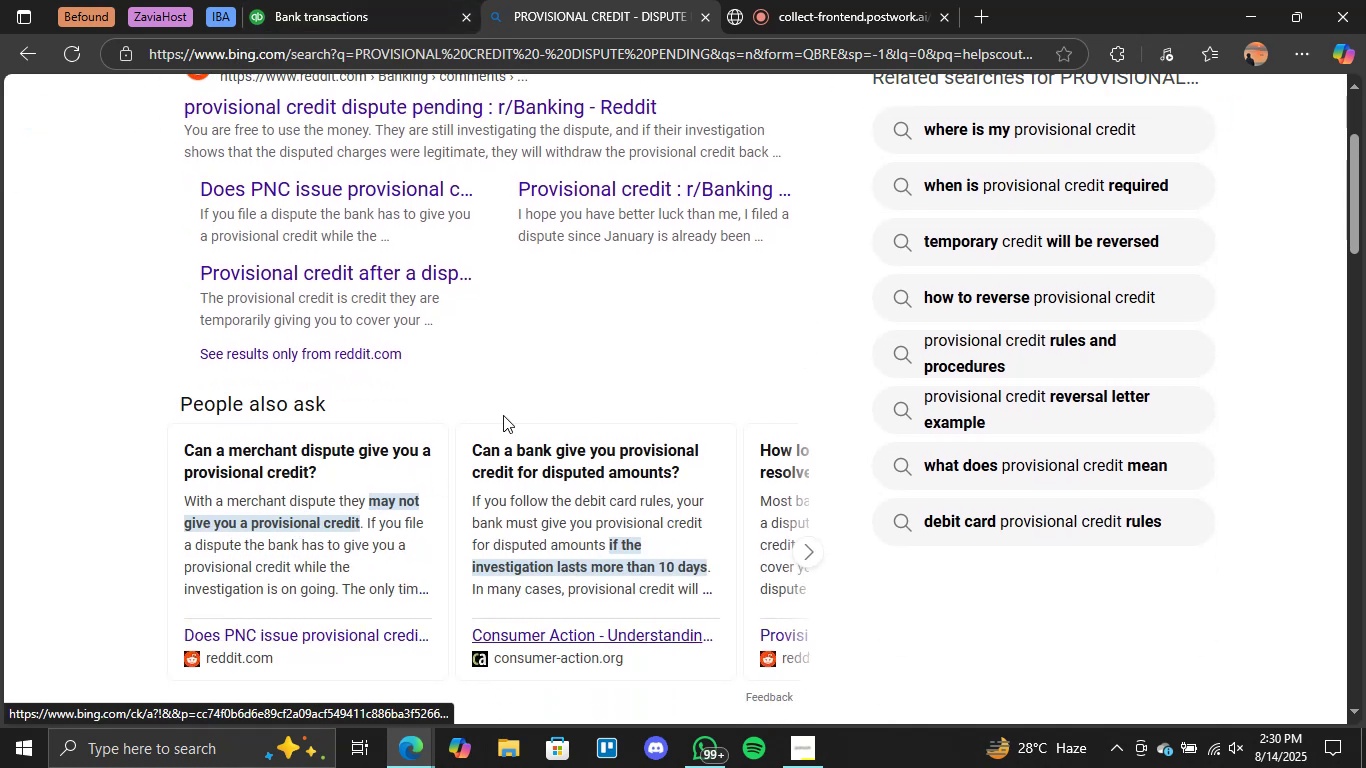 
left_click([395, 0])
 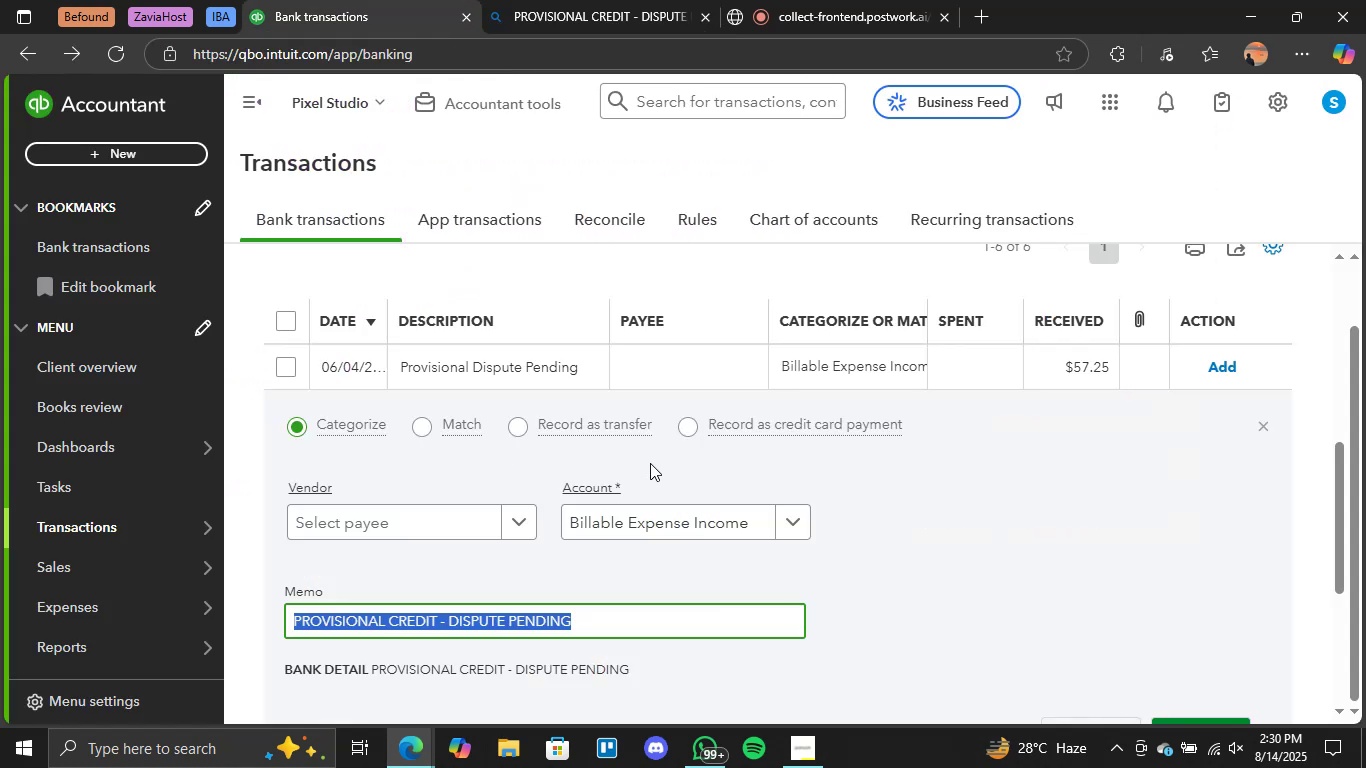 
scroll: coordinate [1000, 405], scroll_direction: none, amount: 0.0
 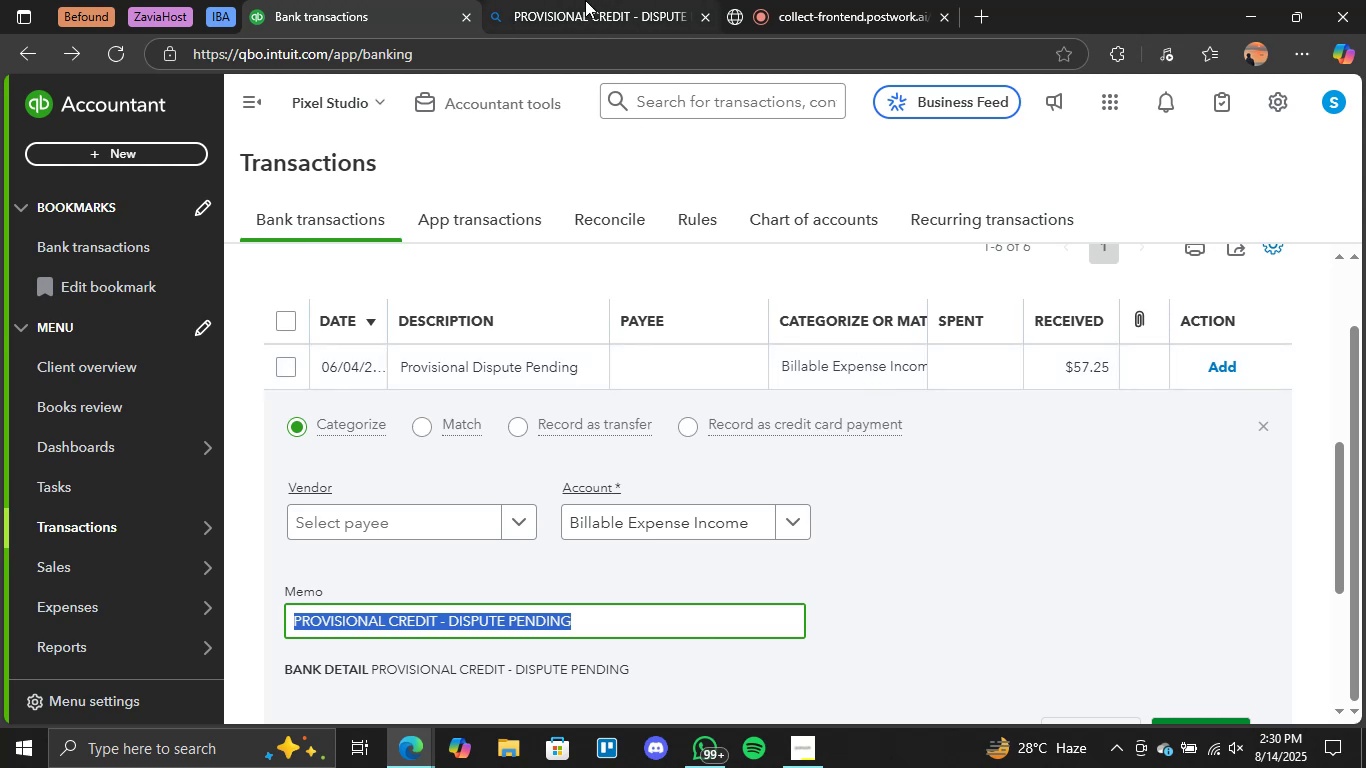 
wait(5.9)
 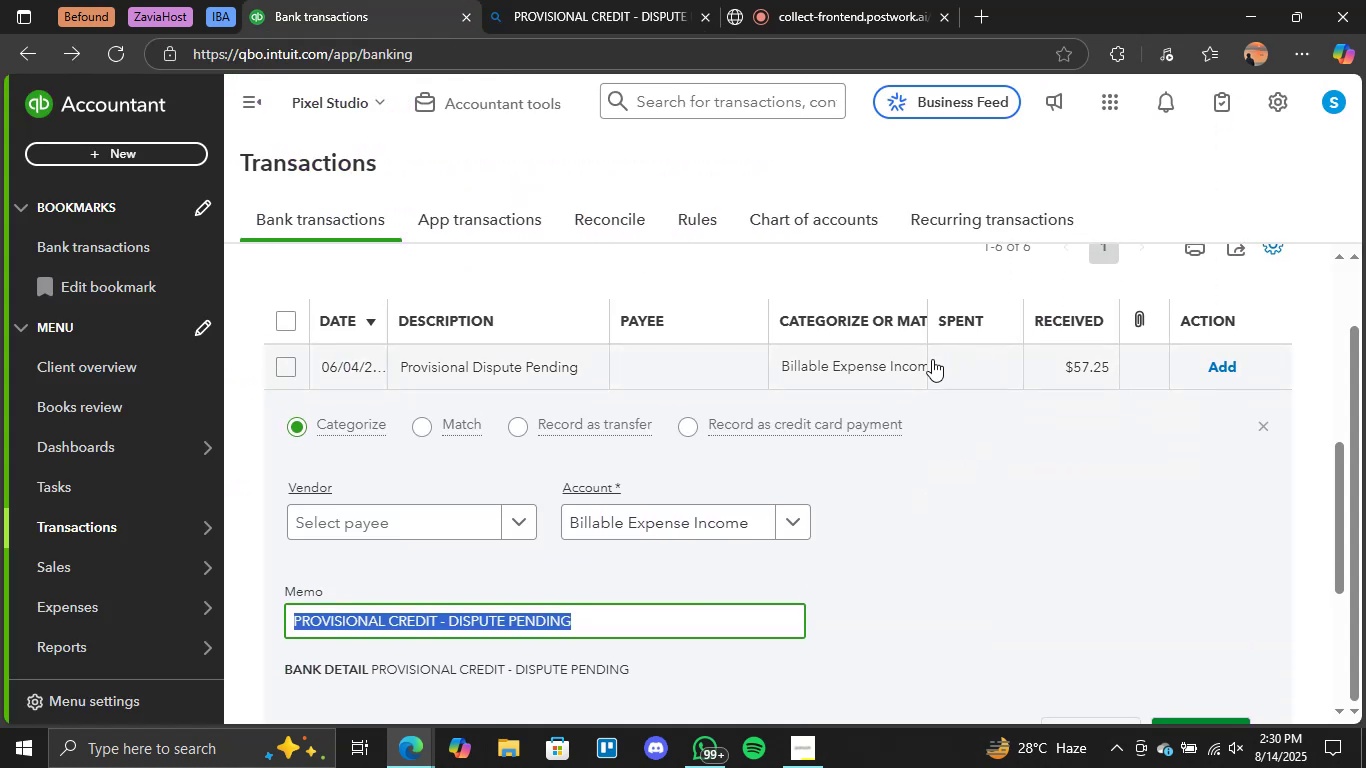 
left_click([581, 0])
 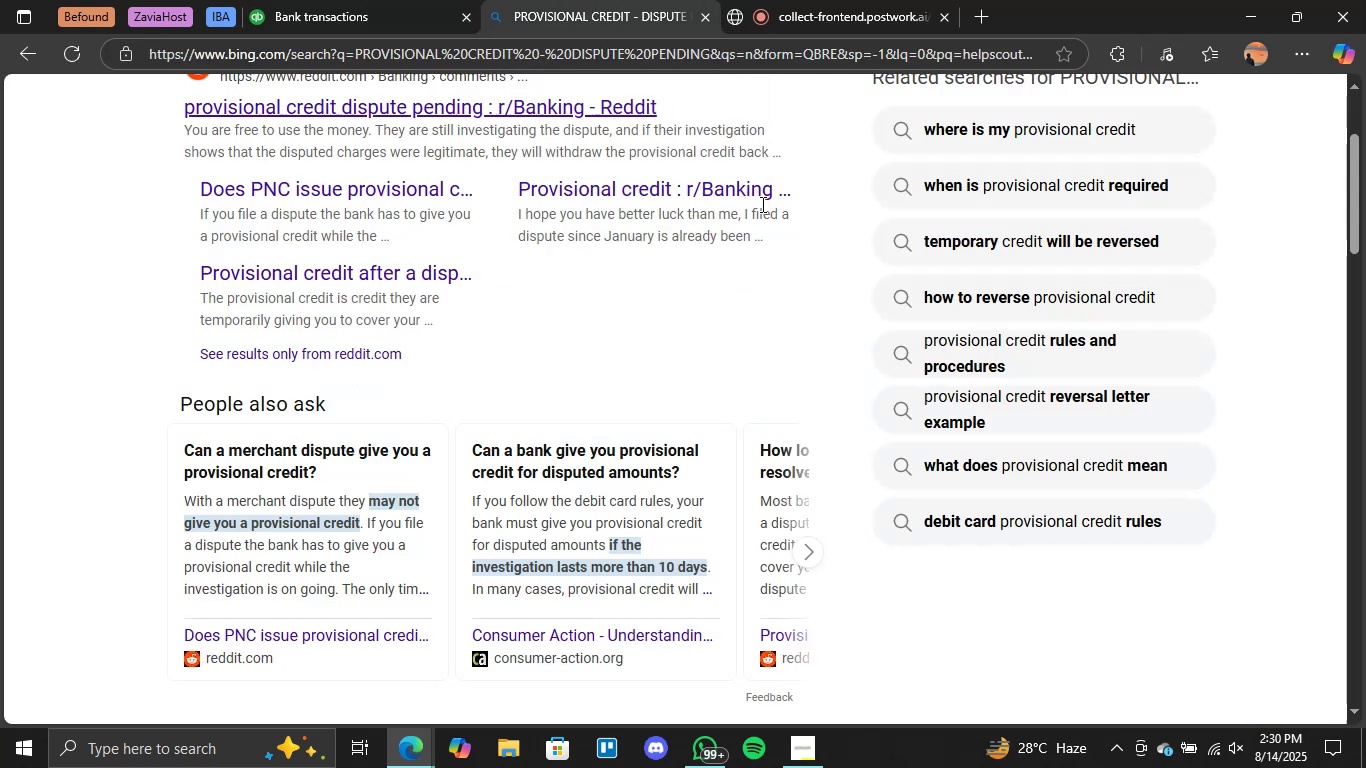 
left_click([393, 0])
 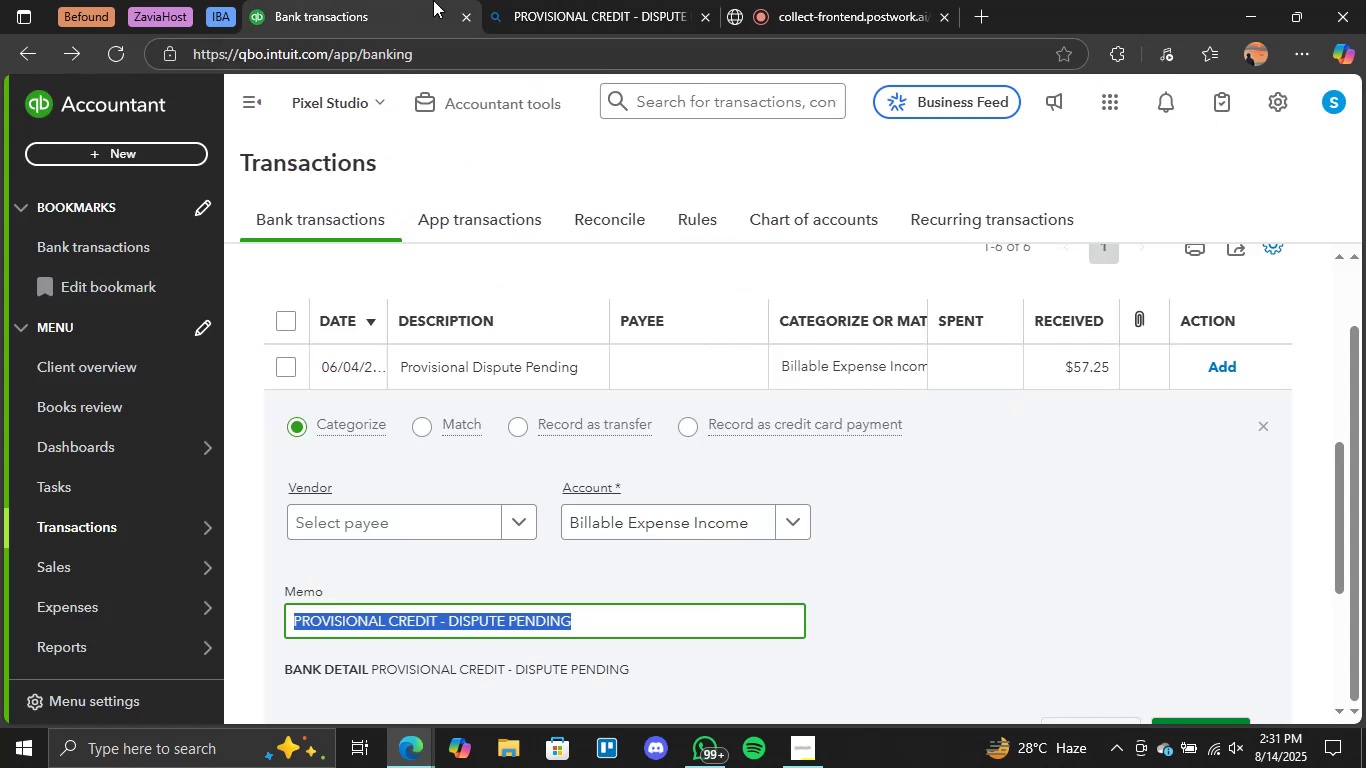 
left_click([585, 0])
 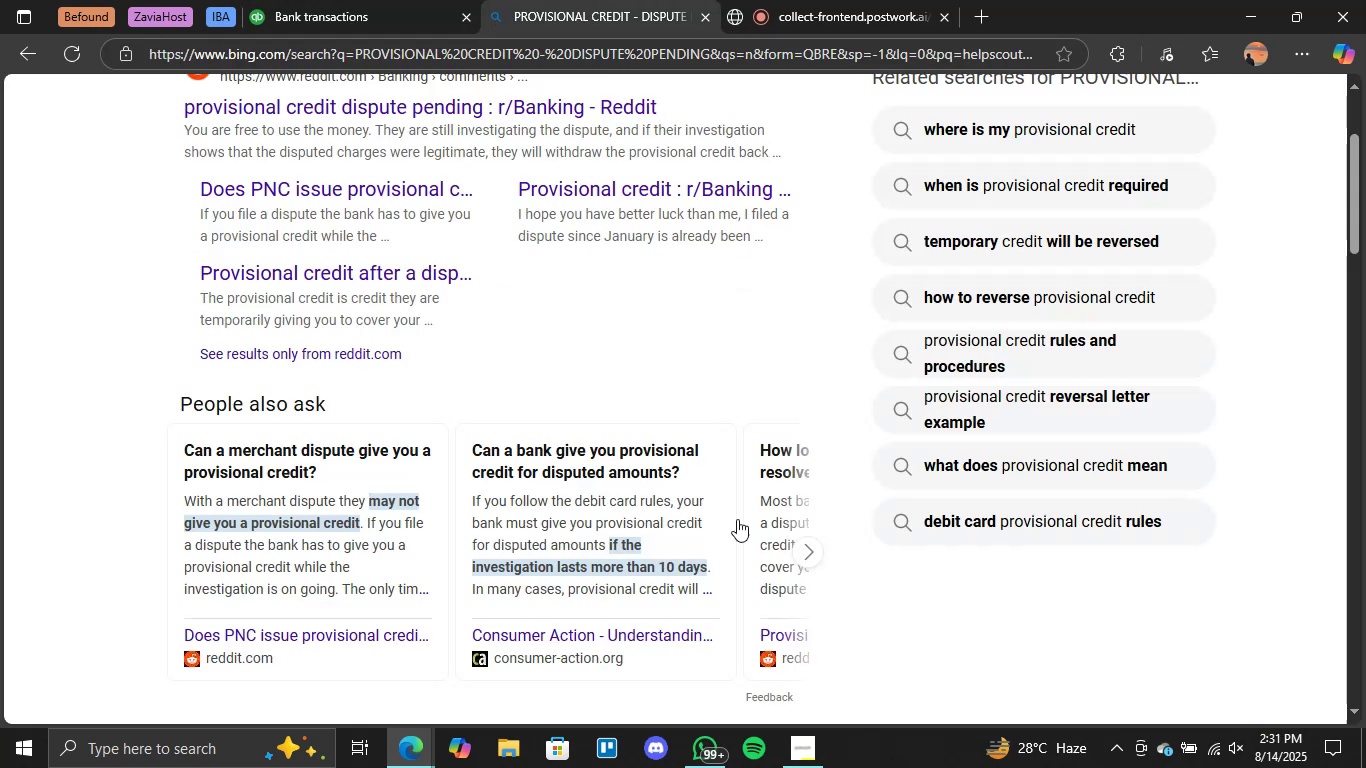 
scroll: coordinate [627, 555], scroll_direction: down, amount: 3.0
 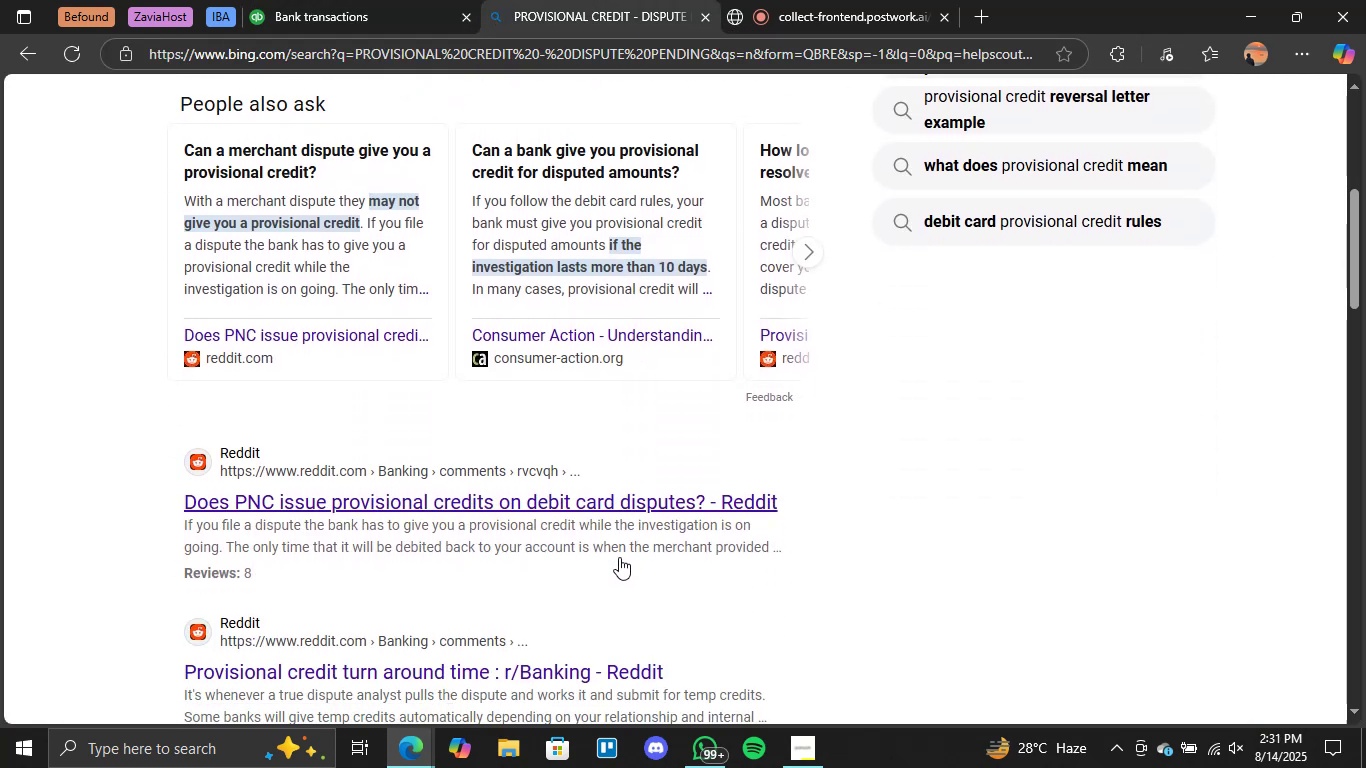 
scroll: coordinate [619, 557], scroll_direction: up, amount: 5.0
 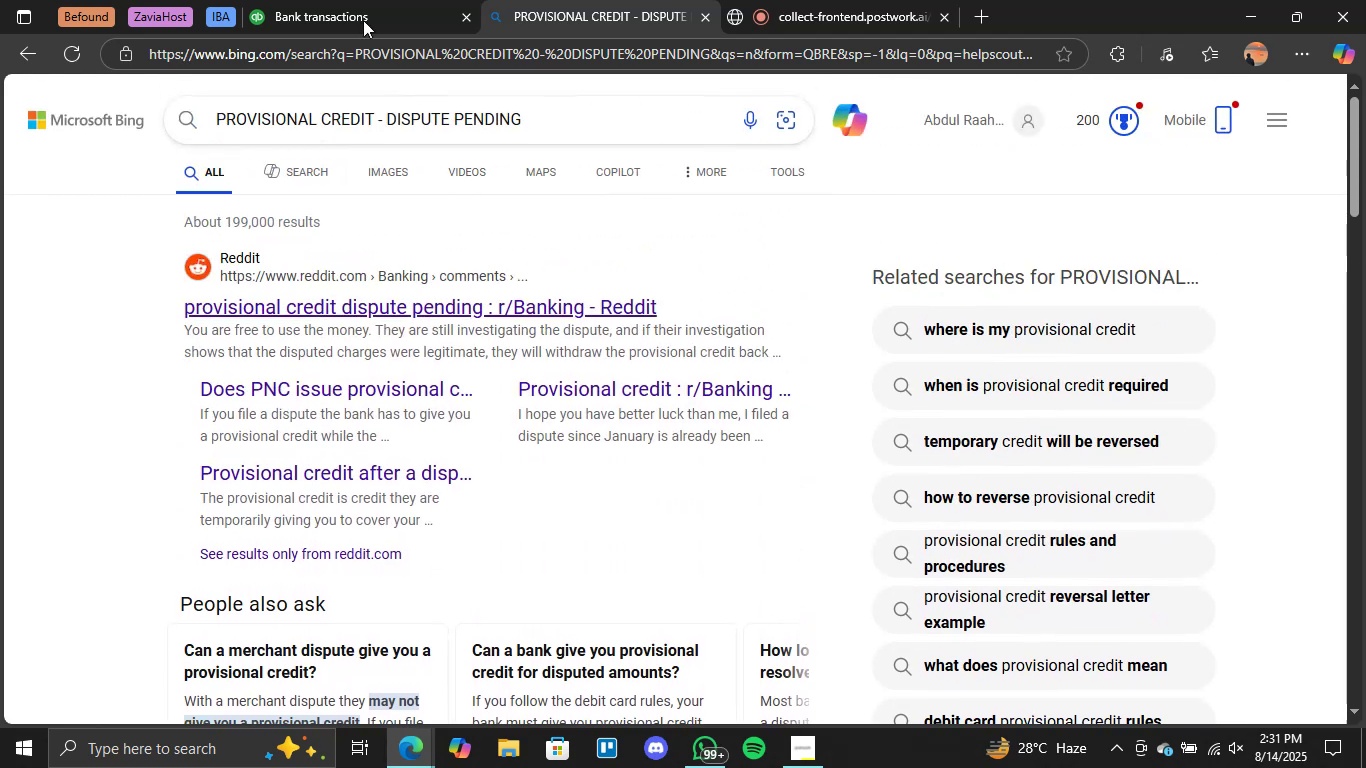 
left_click([352, 6])
 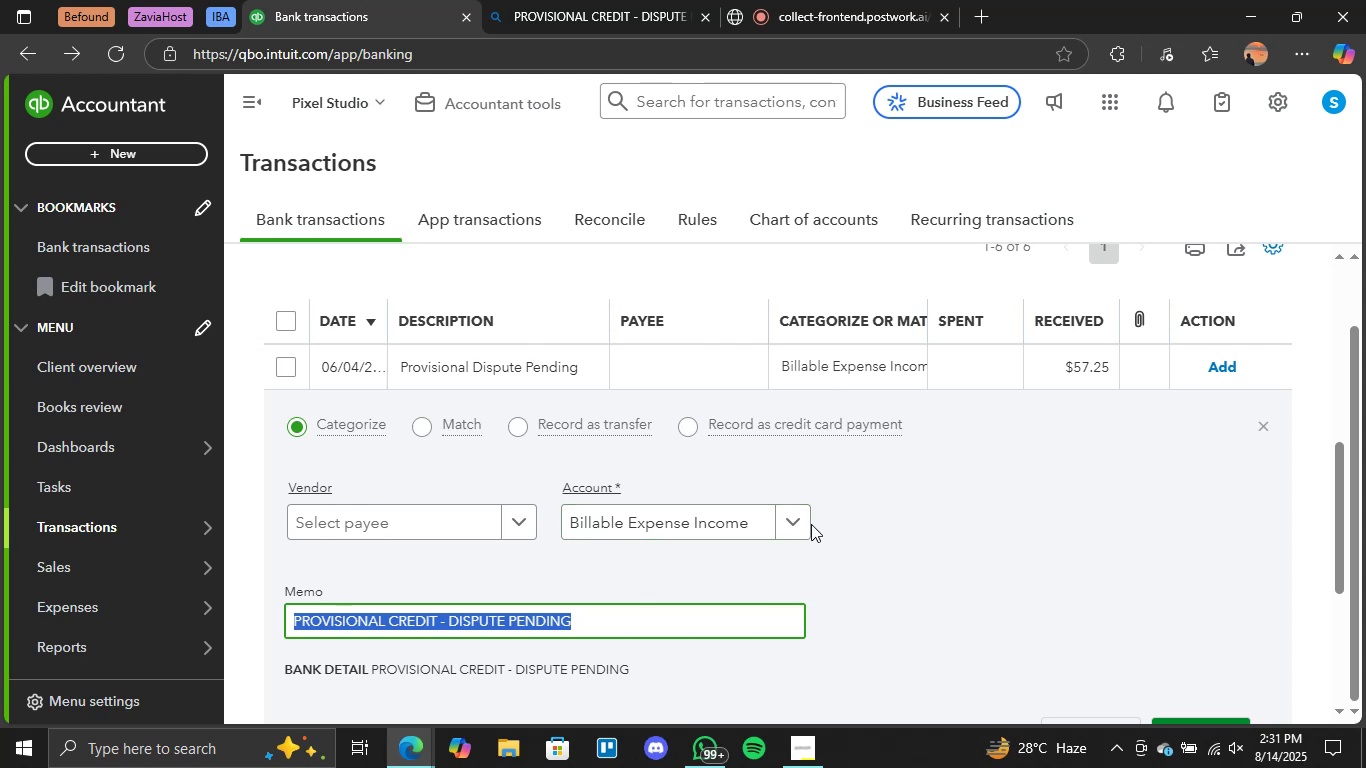 
wait(45.8)
 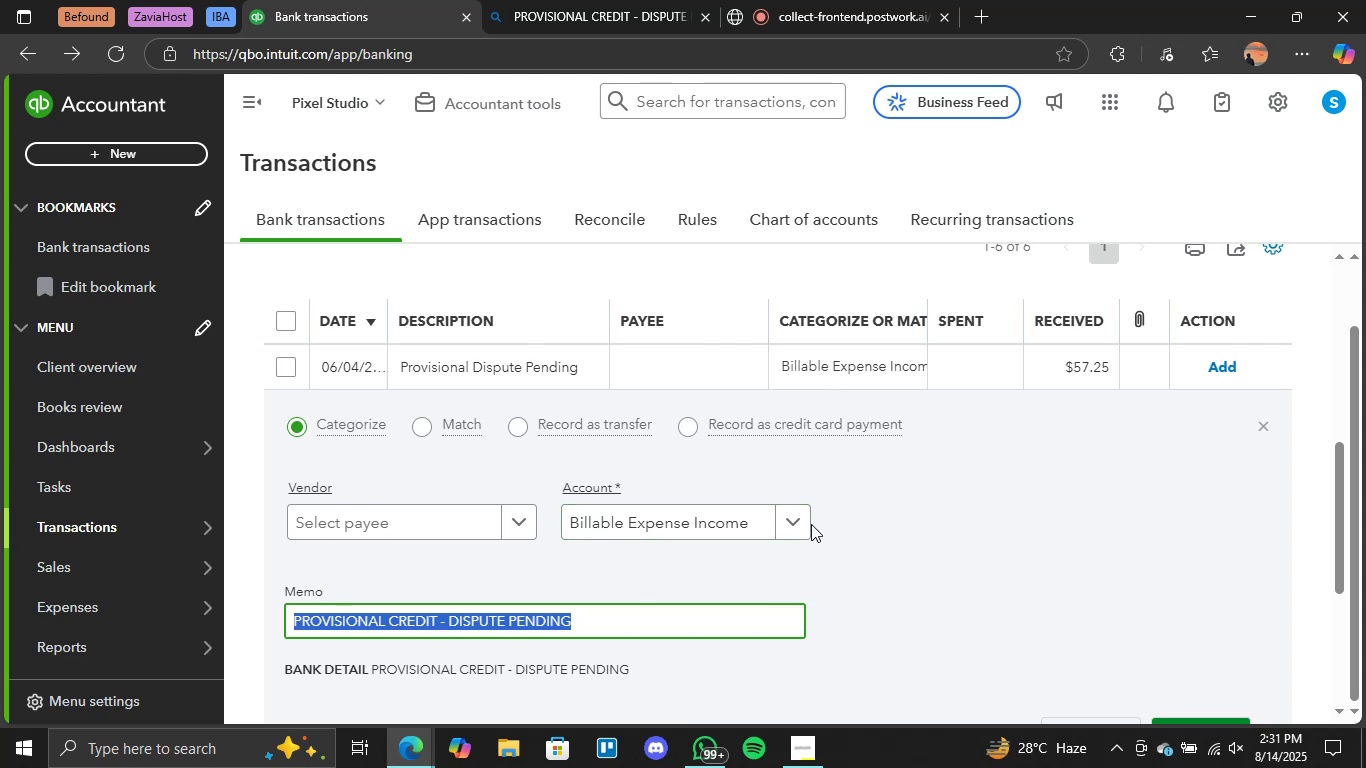 
left_click([793, 523])
 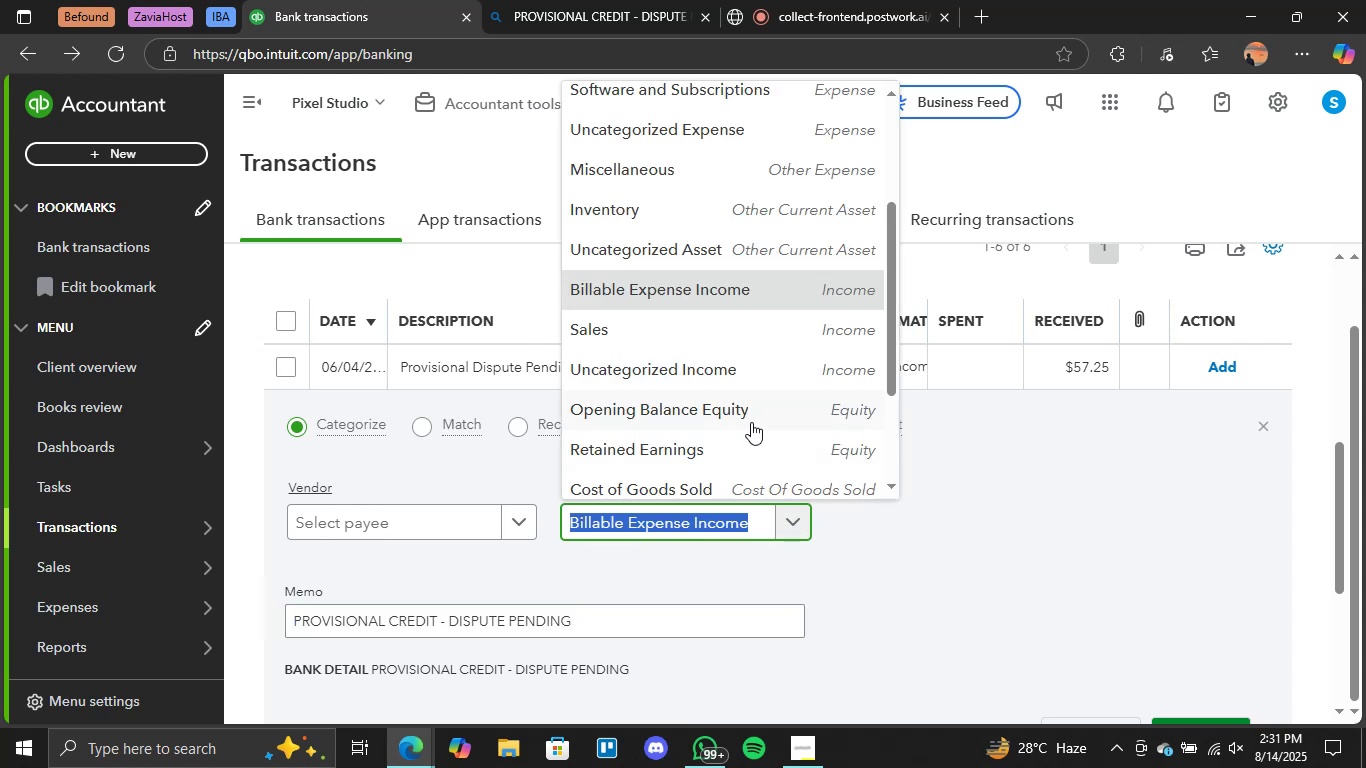 
scroll: coordinate [808, 421], scroll_direction: down, amount: 4.0
 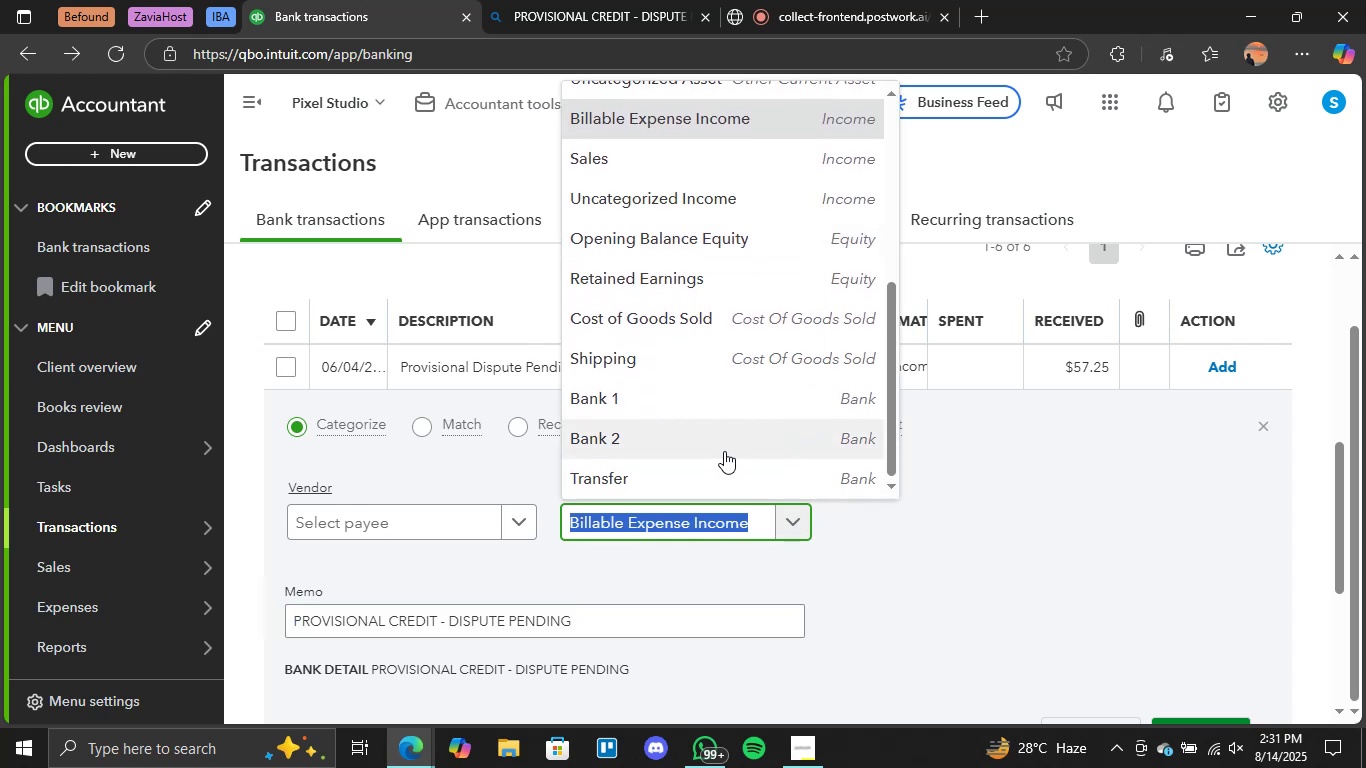 
left_click([766, 440])
 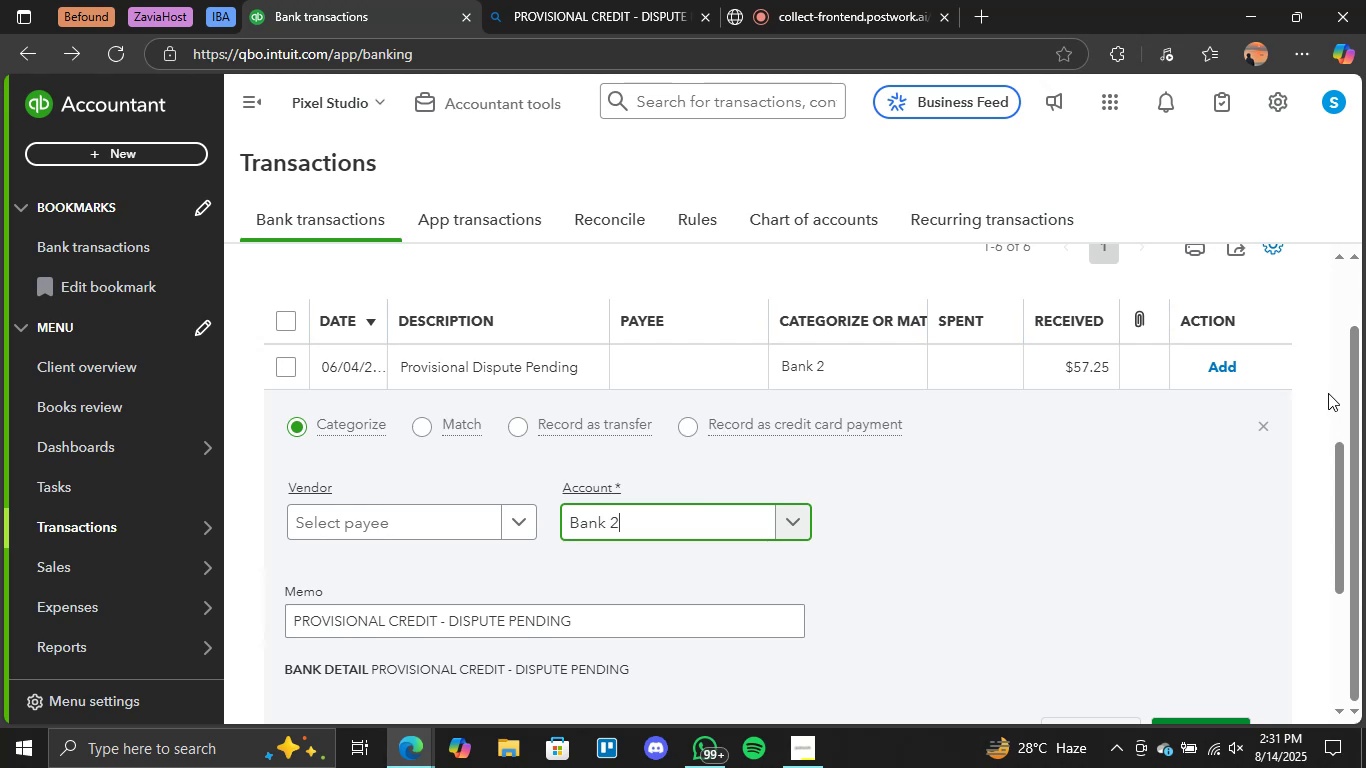 
left_click([1301, 404])
 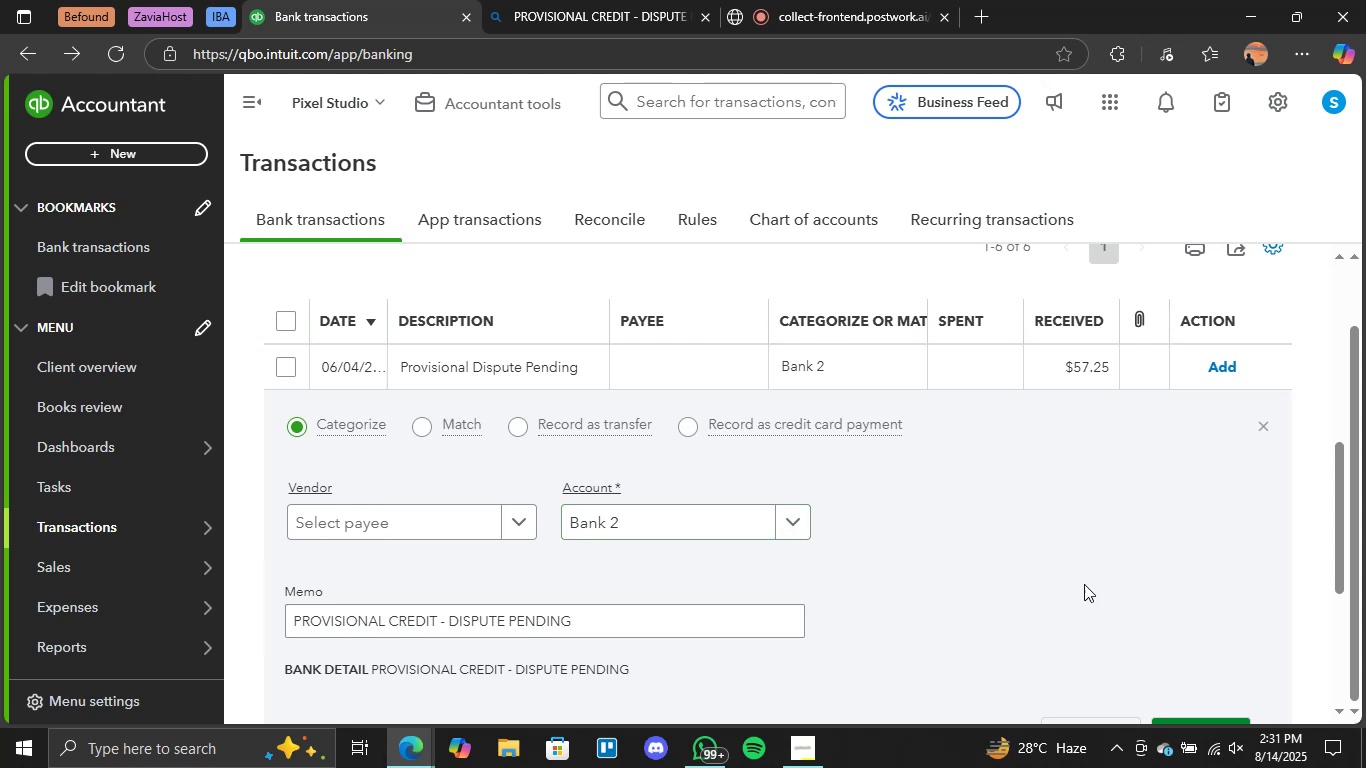 
scroll: coordinate [898, 607], scroll_direction: down, amount: 2.0
 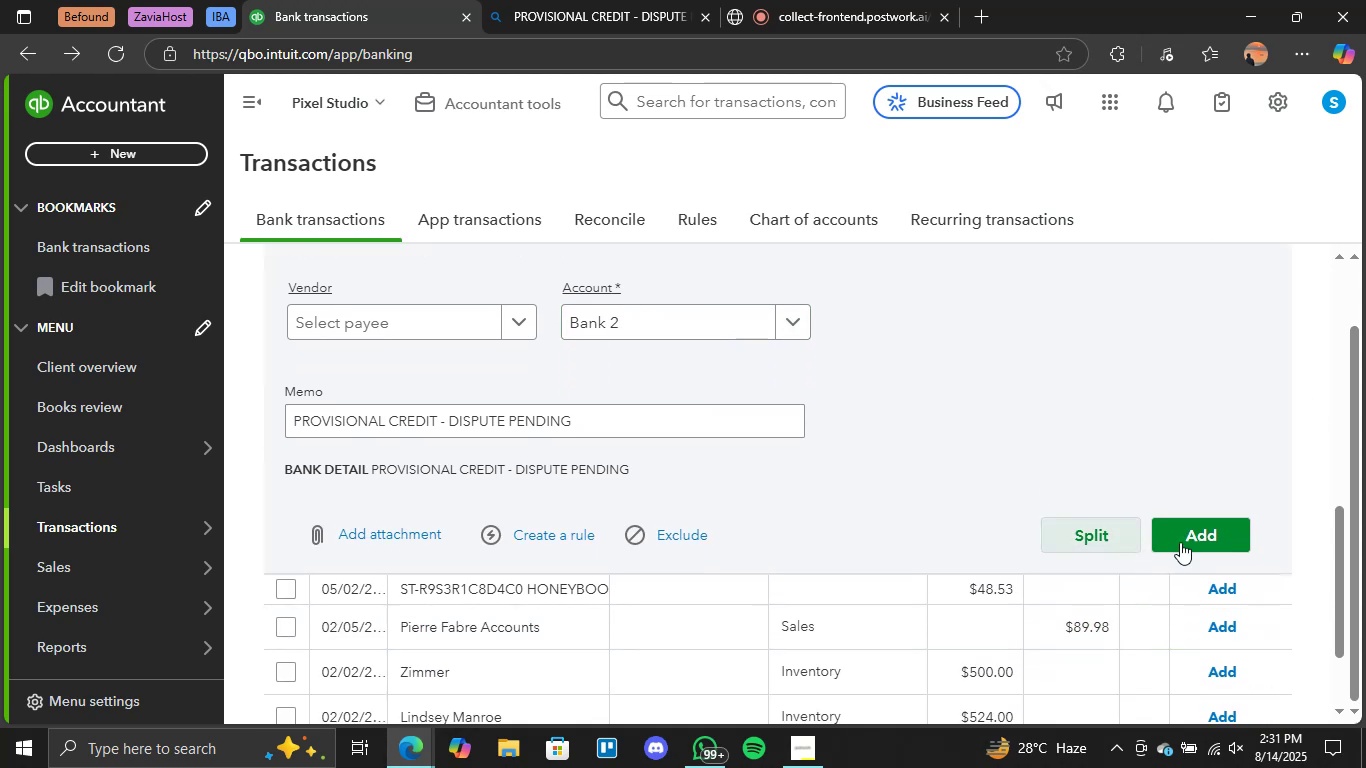 
left_click([1191, 539])
 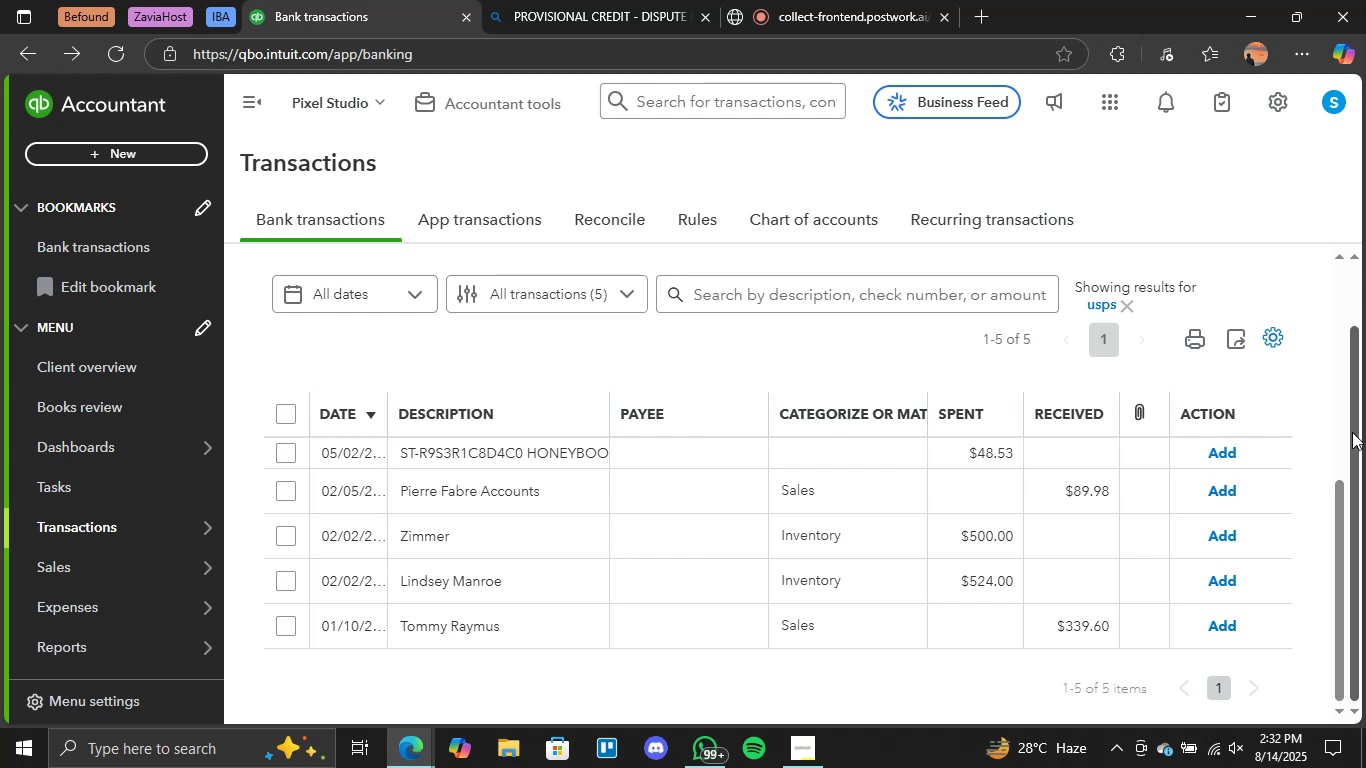 
wait(46.09)
 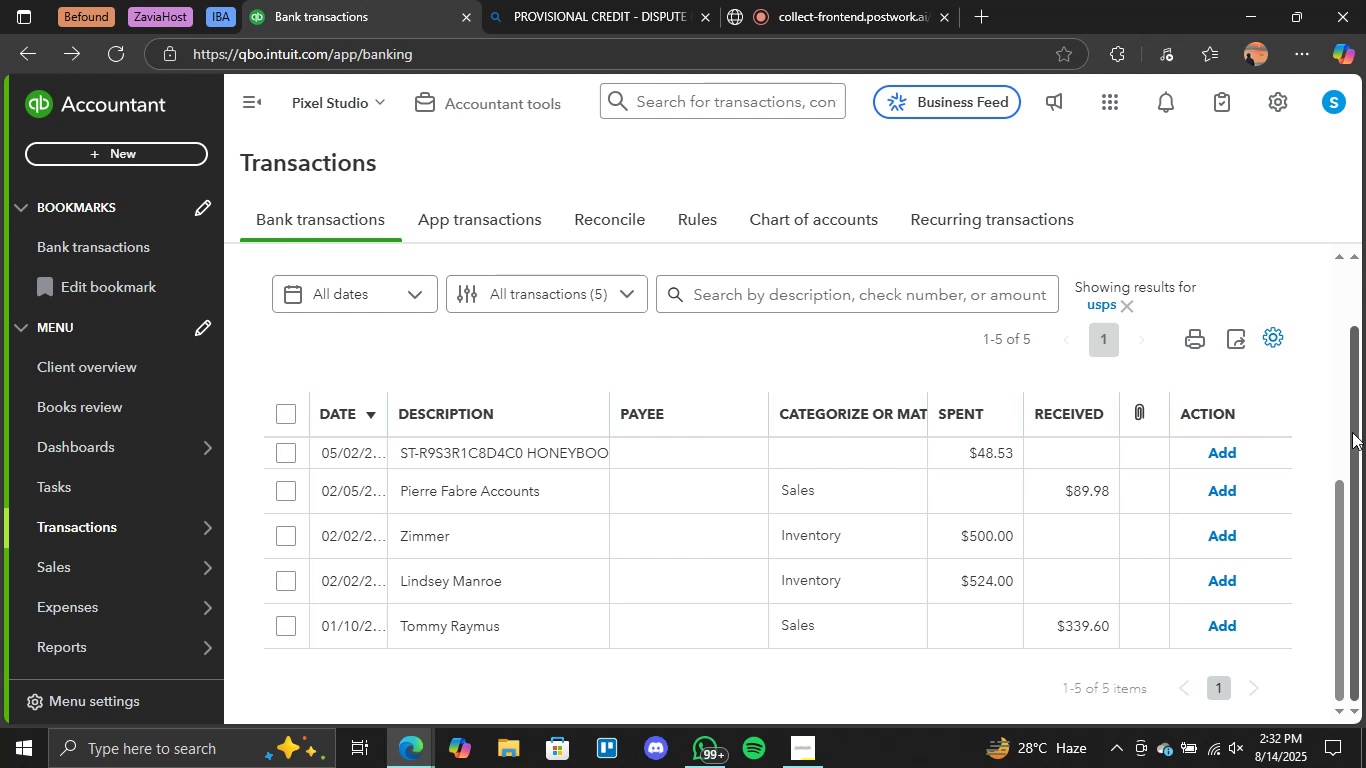 
left_click([440, 644])
 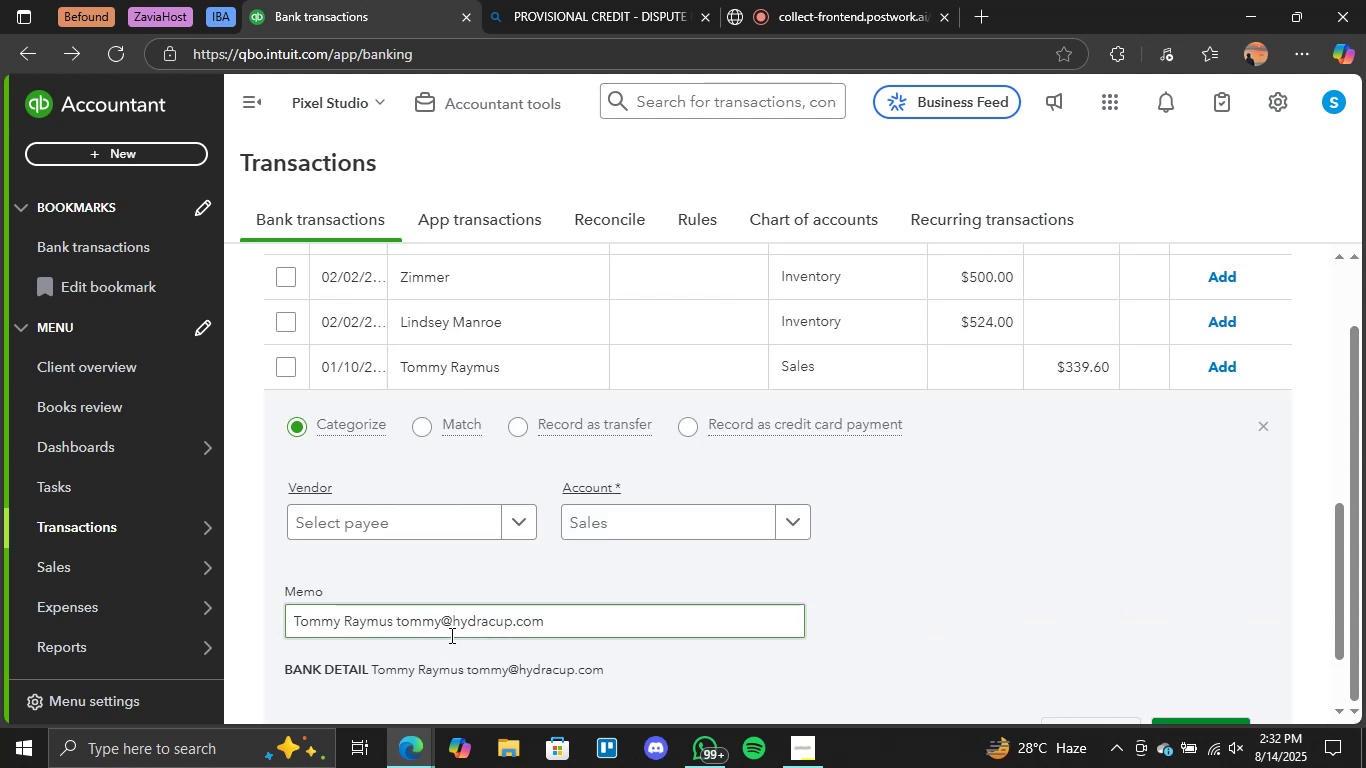 
scroll: coordinate [547, 602], scroll_direction: down, amount: 2.0
 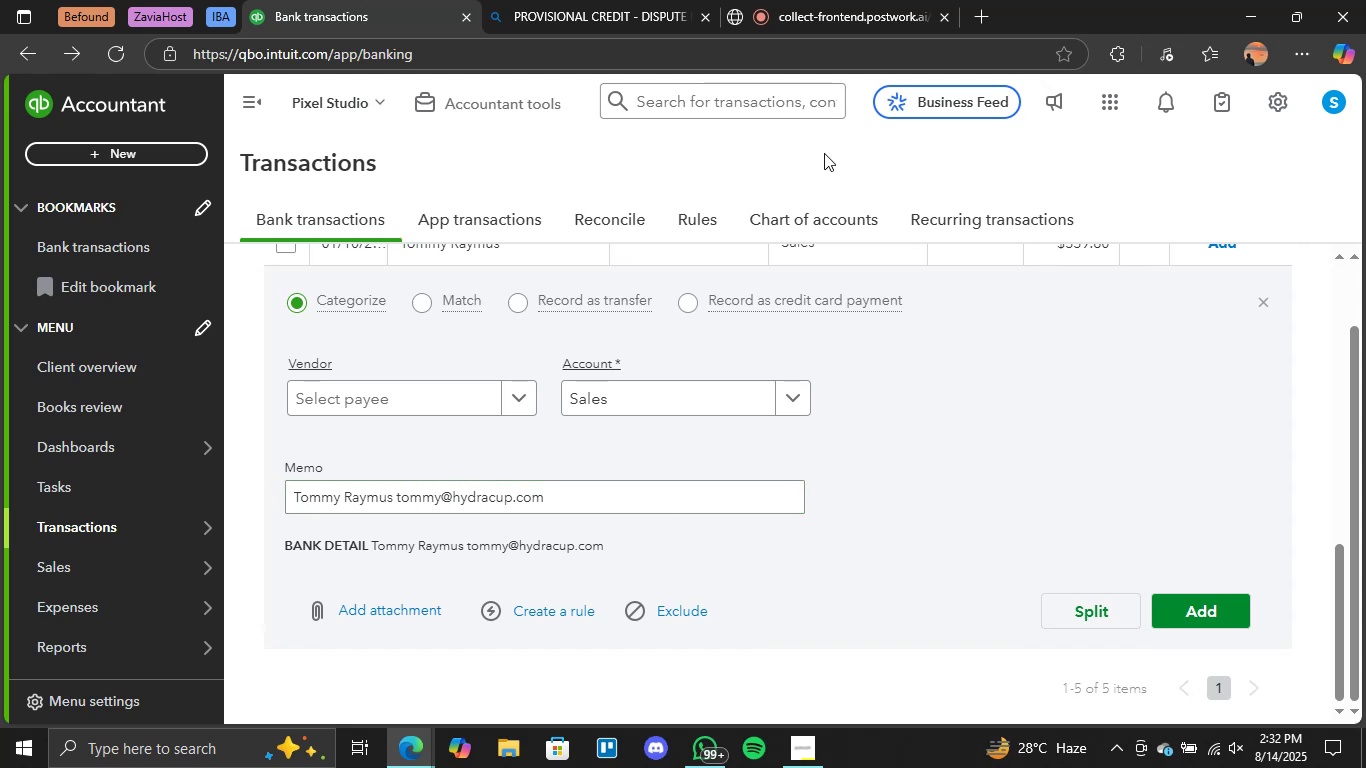 
scroll: coordinate [1095, 425], scroll_direction: up, amount: 4.0
 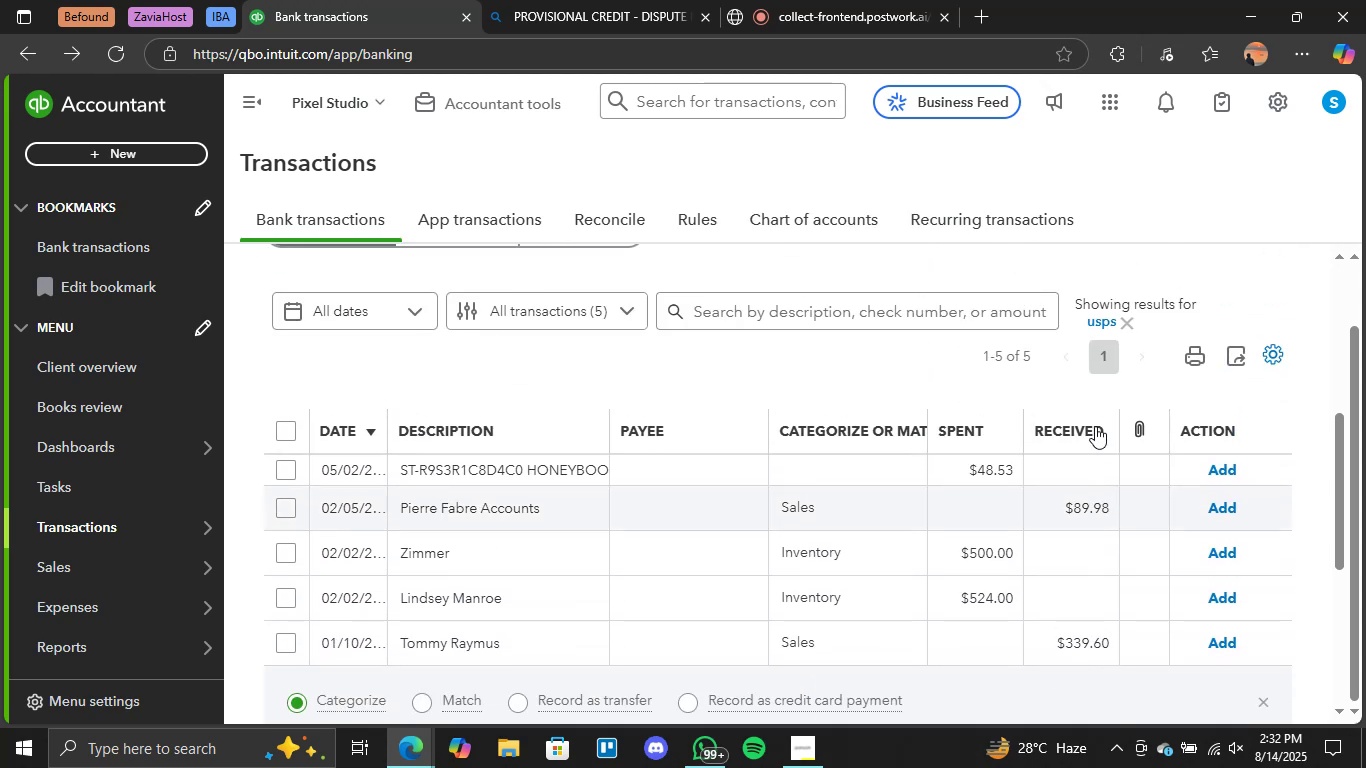 
scroll: coordinate [1034, 509], scroll_direction: down, amount: 4.0
 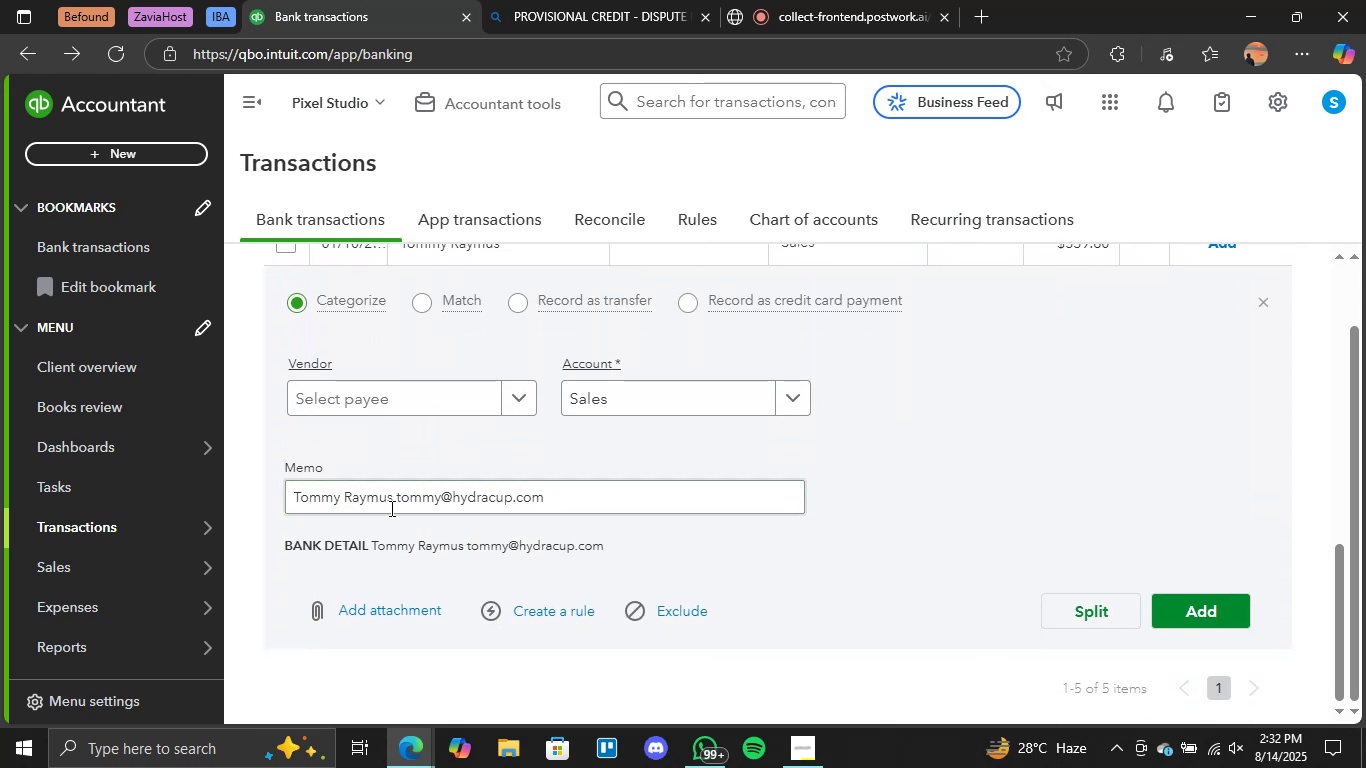 
left_click_drag(start_coordinate=[391, 497], to_coordinate=[299, 499])
 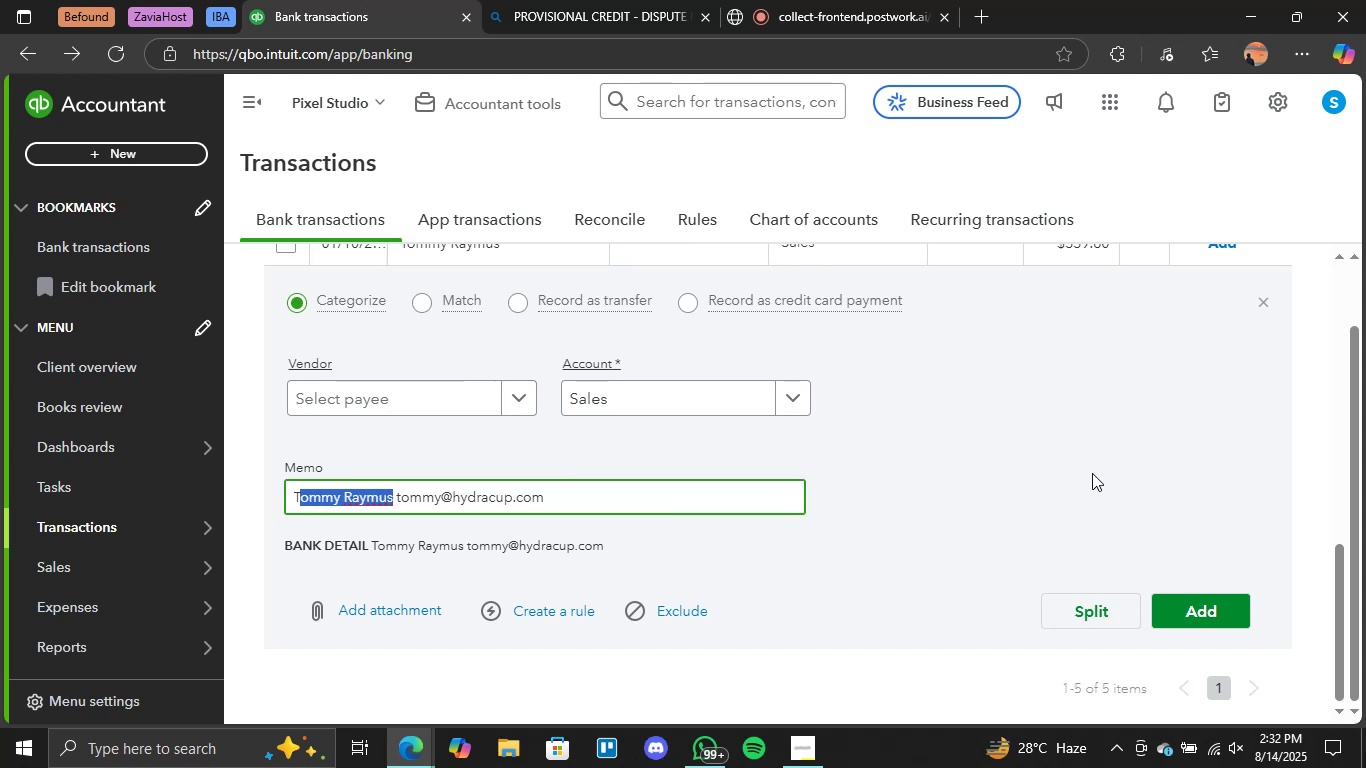 
left_click([1174, 466])
 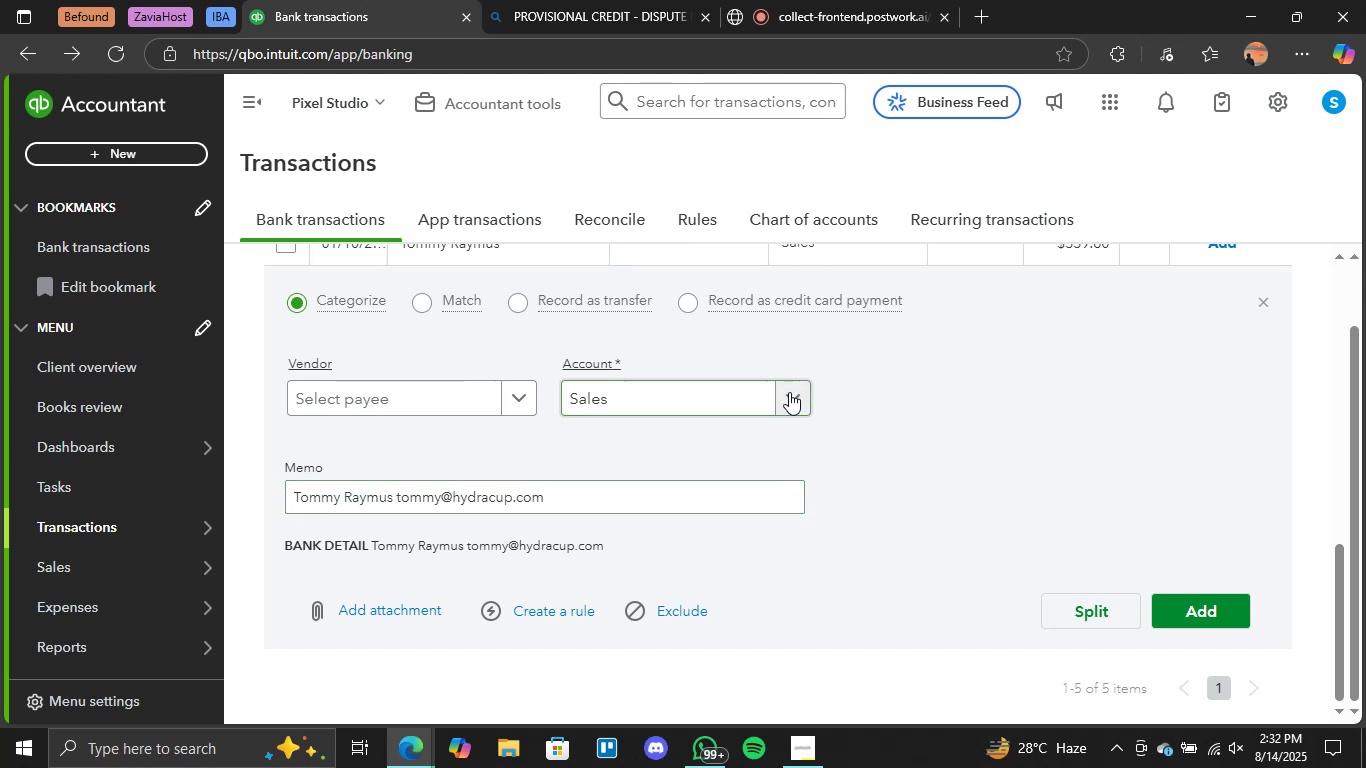 
left_click([789, 392])
 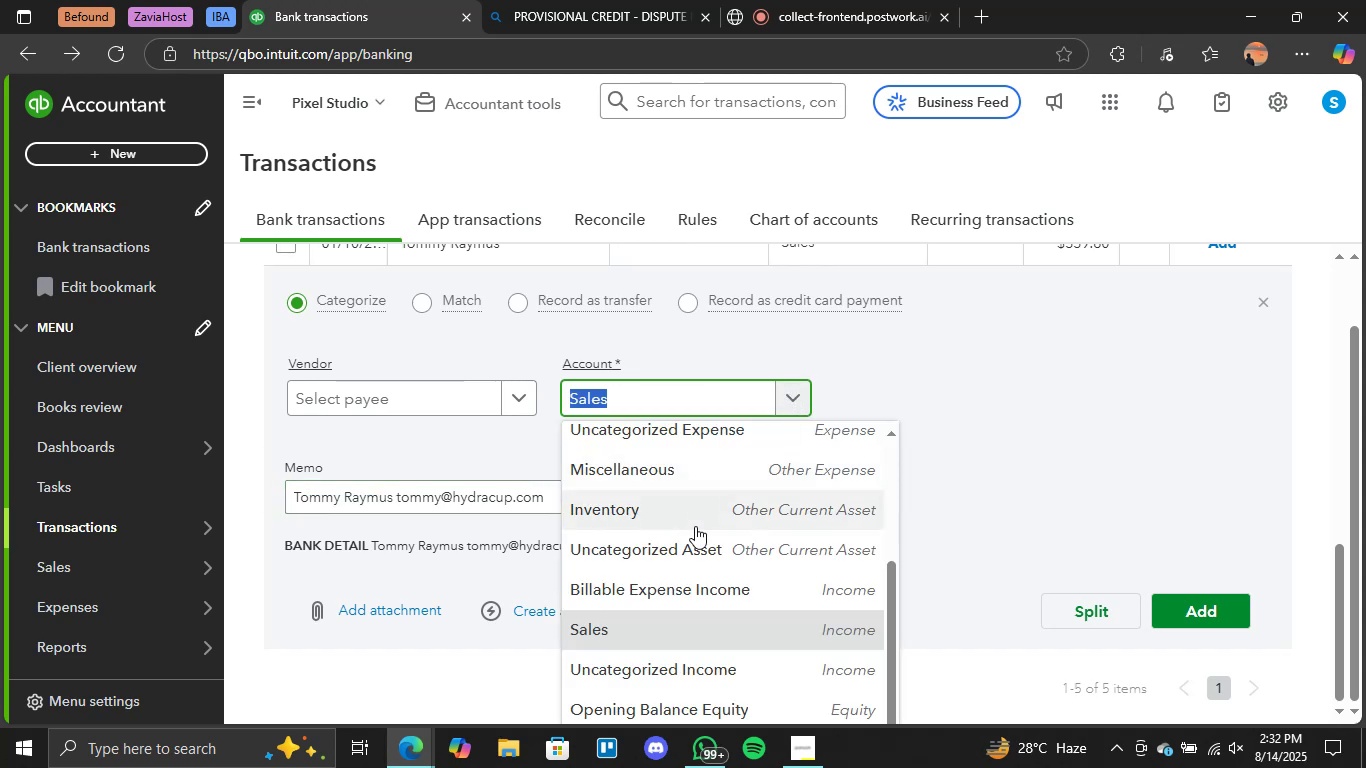 
scroll: coordinate [695, 529], scroll_direction: up, amount: 1.0
 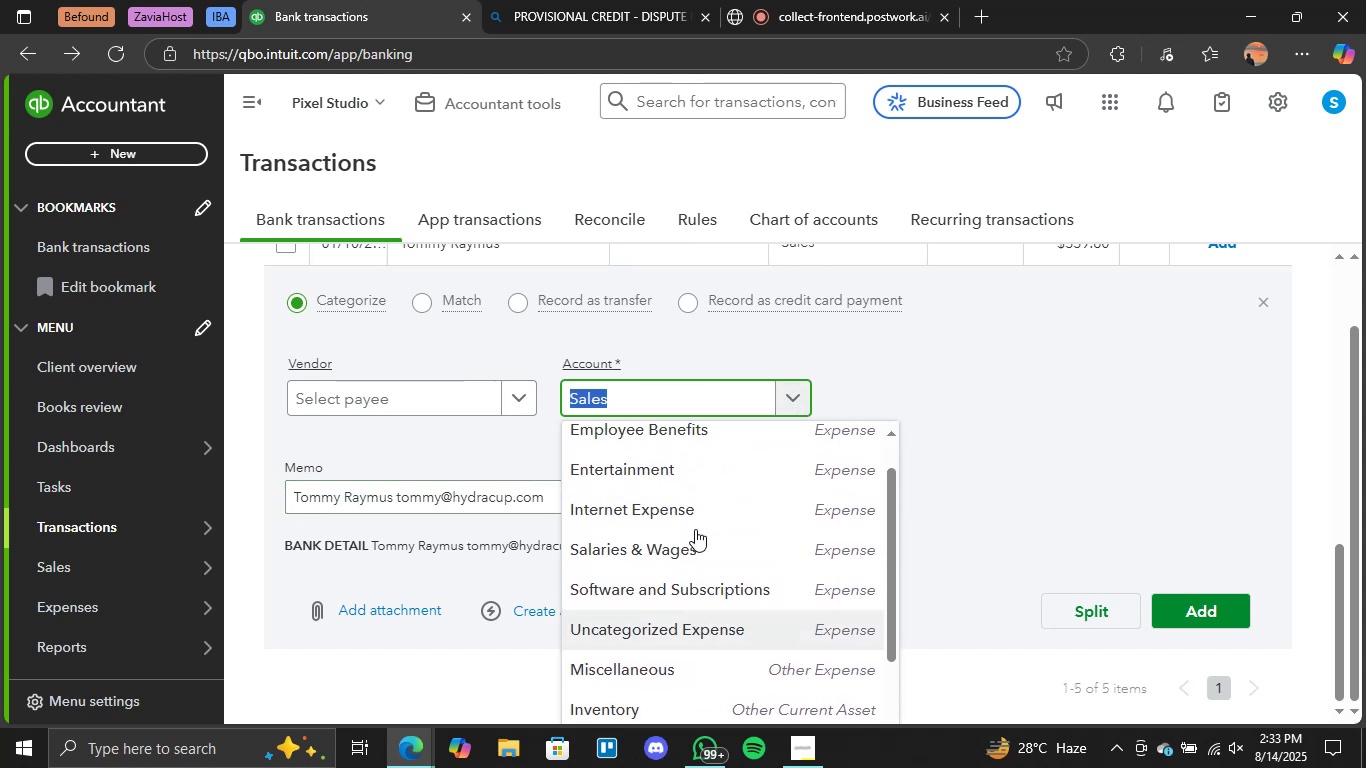 
scroll: coordinate [695, 529], scroll_direction: down, amount: 5.0
 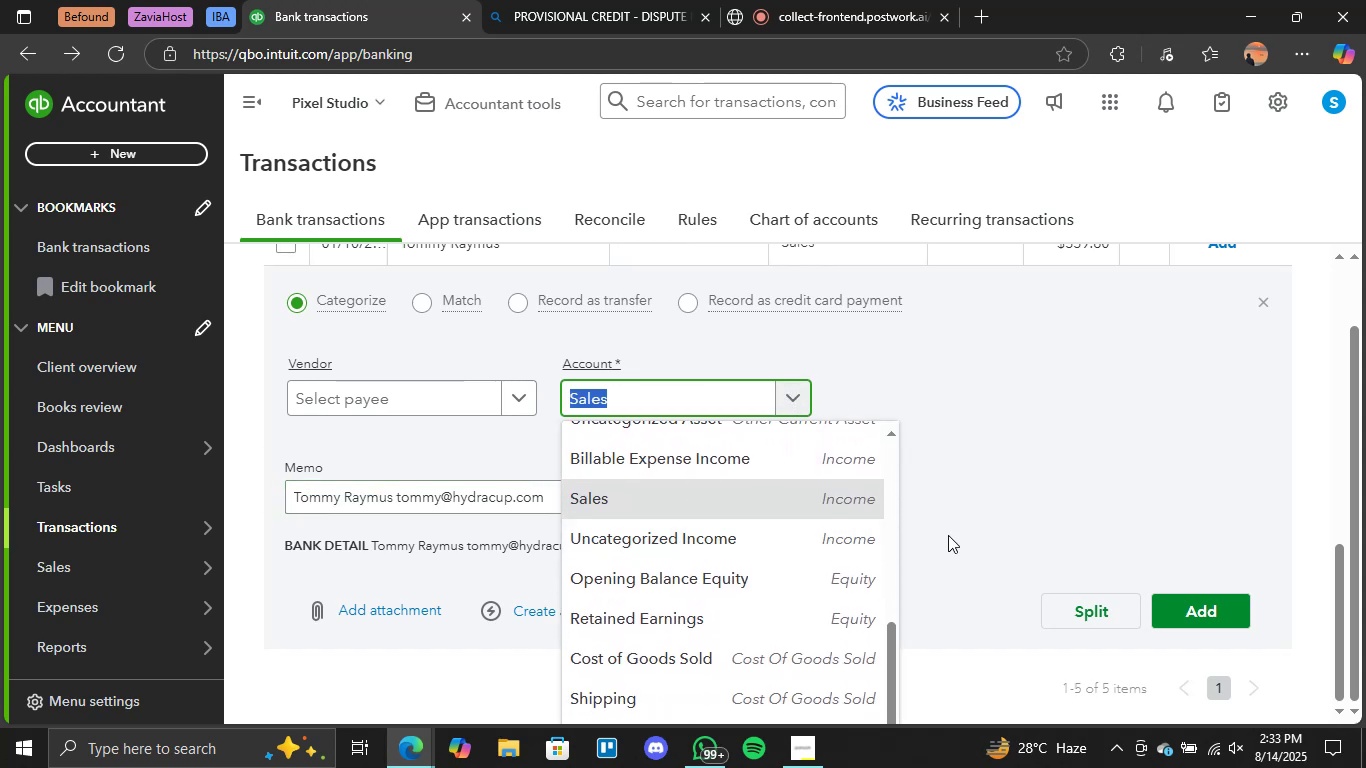 
scroll: coordinate [771, 542], scroll_direction: up, amount: 5.0
 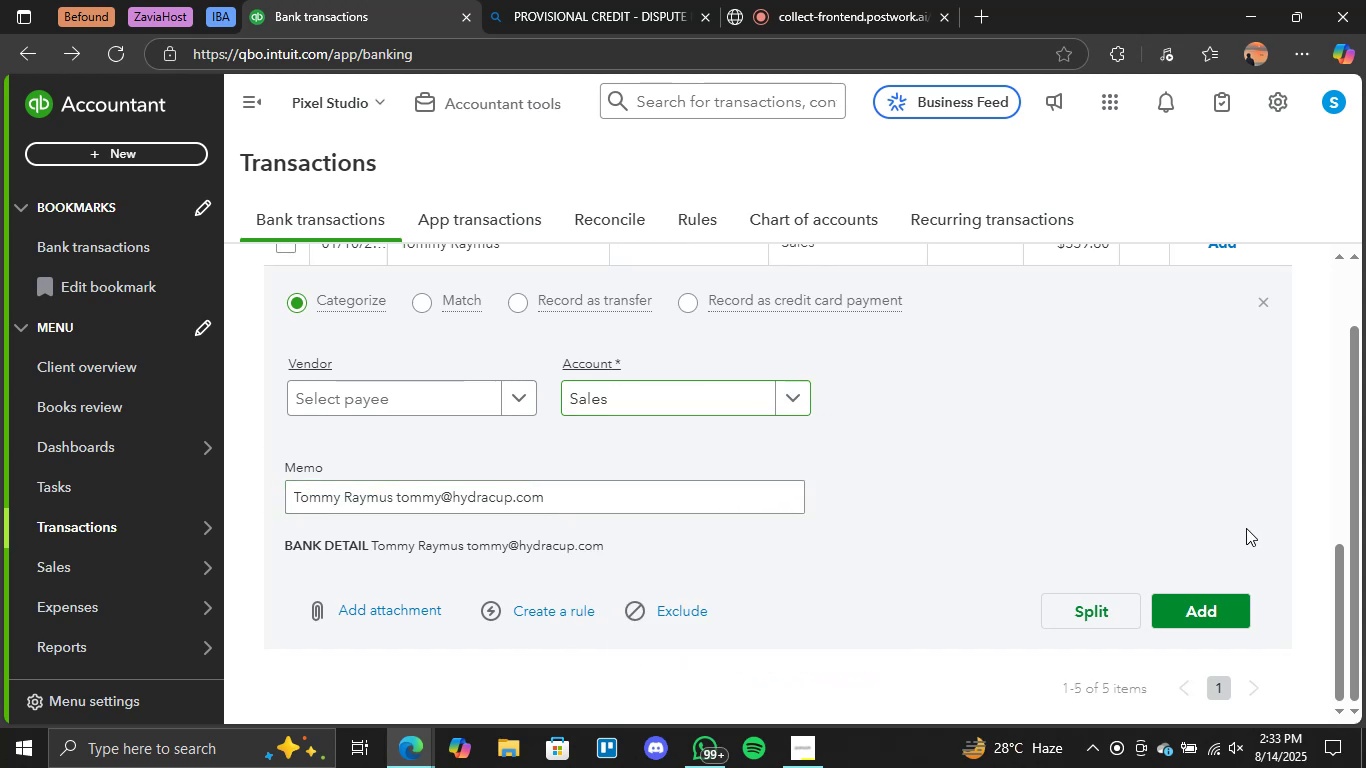 
double_click([1227, 625])
 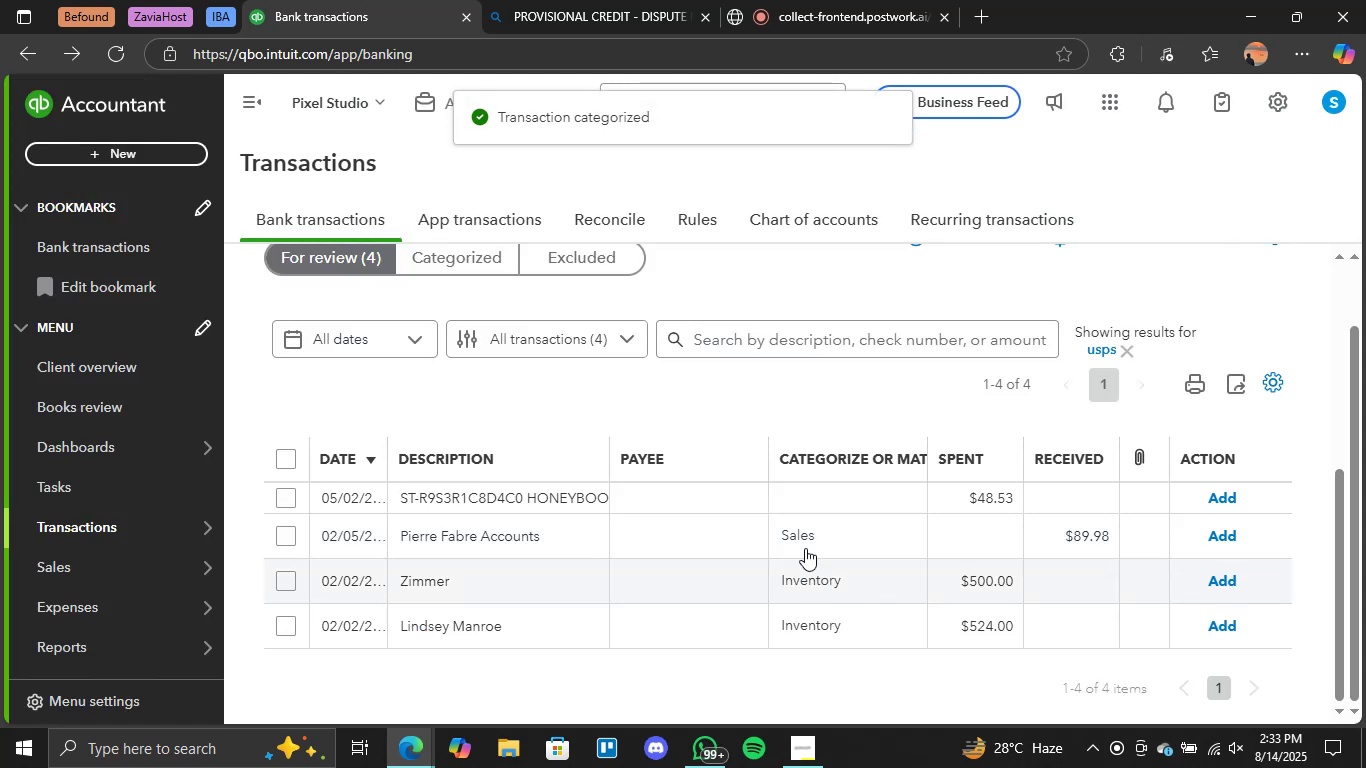 
left_click([486, 527])
 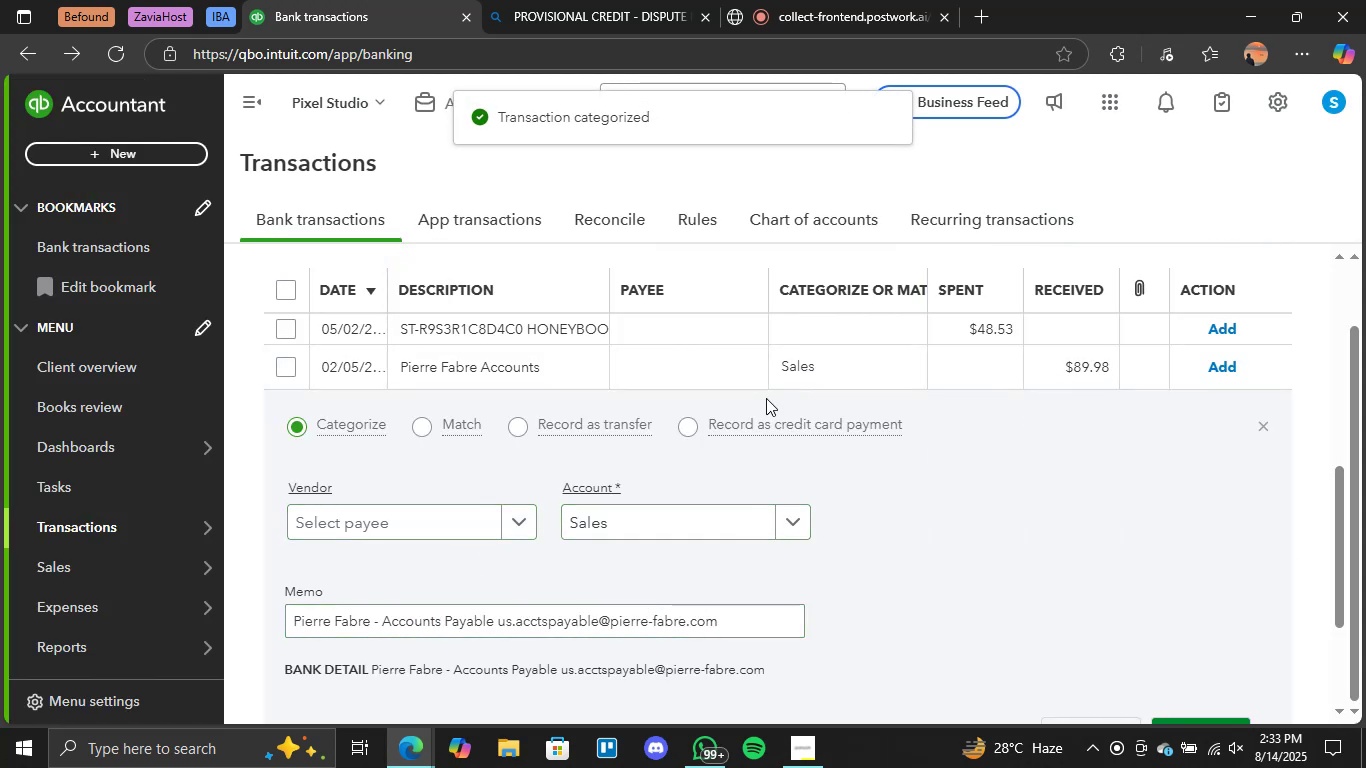 
scroll: coordinate [819, 628], scroll_direction: down, amount: 3.0
 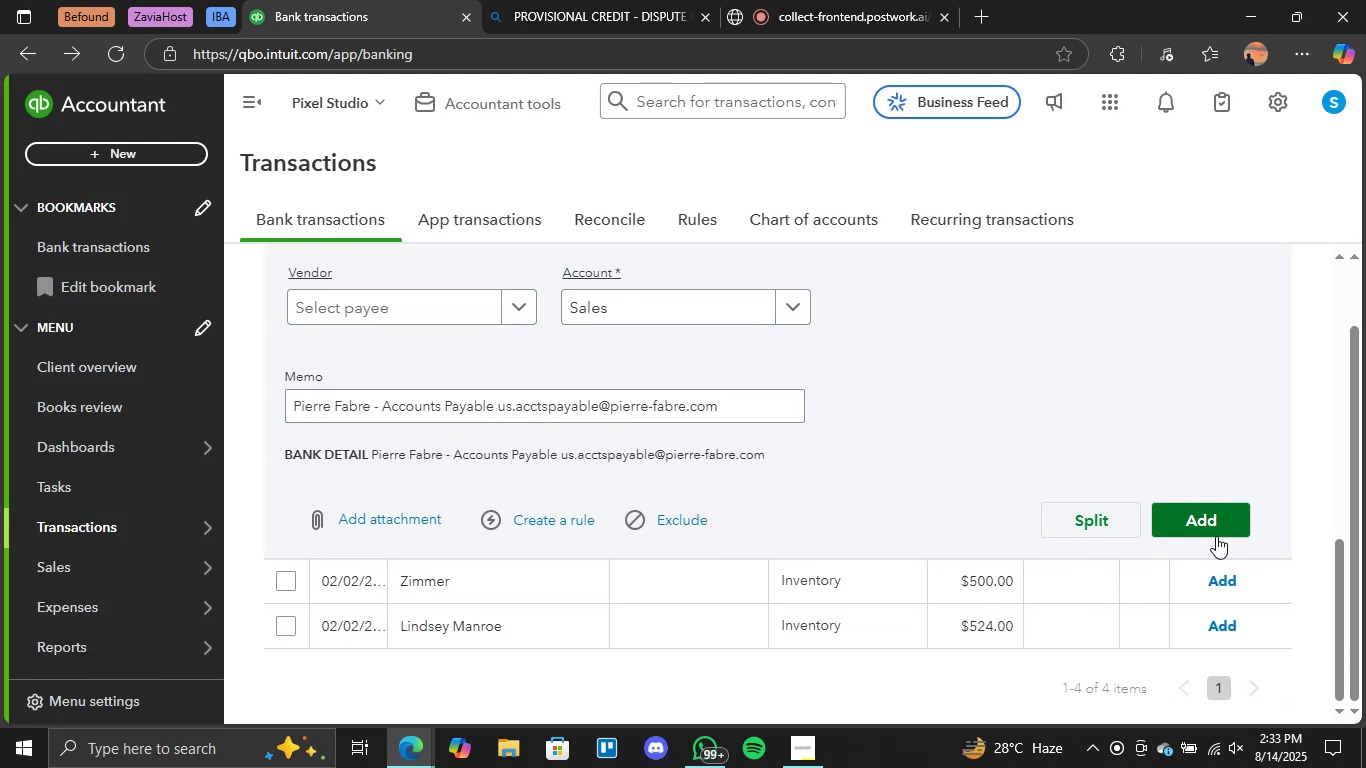 
left_click([1201, 536])
 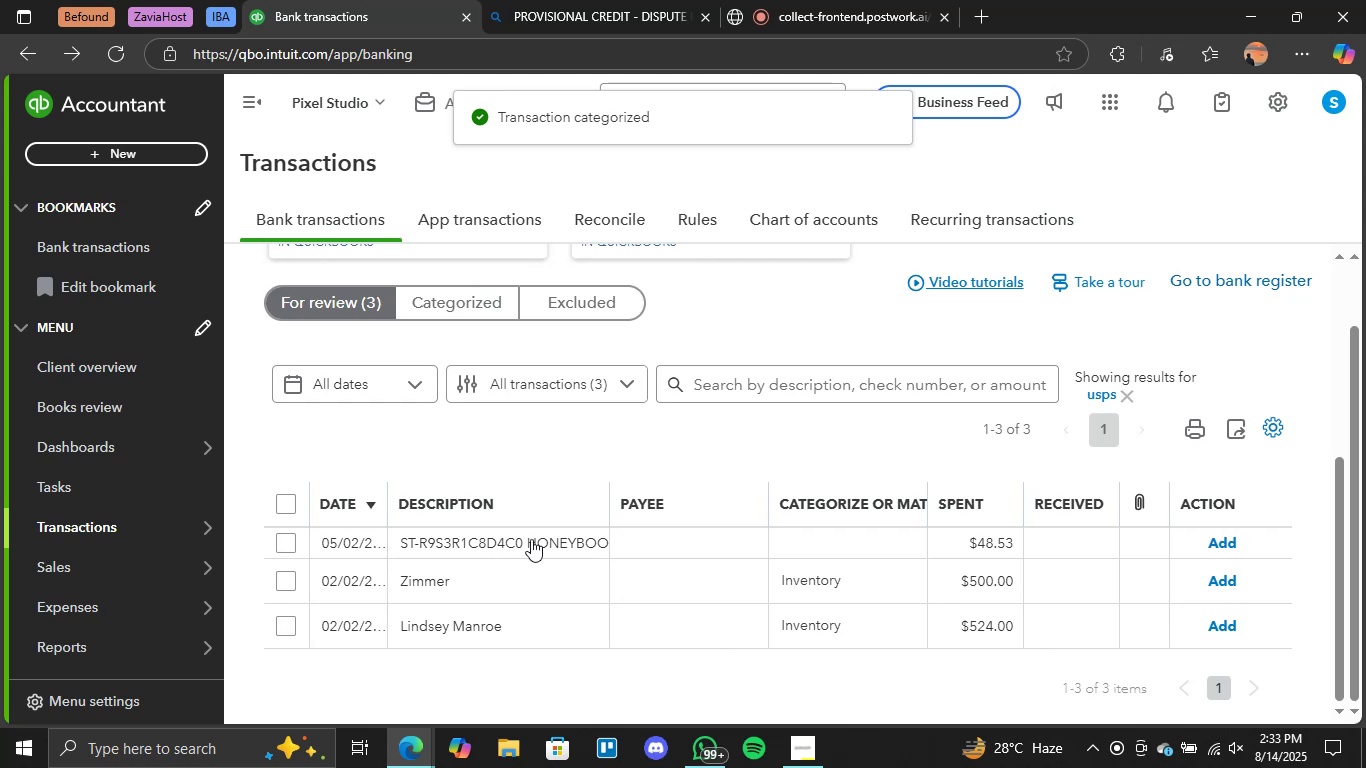 
left_click([505, 541])
 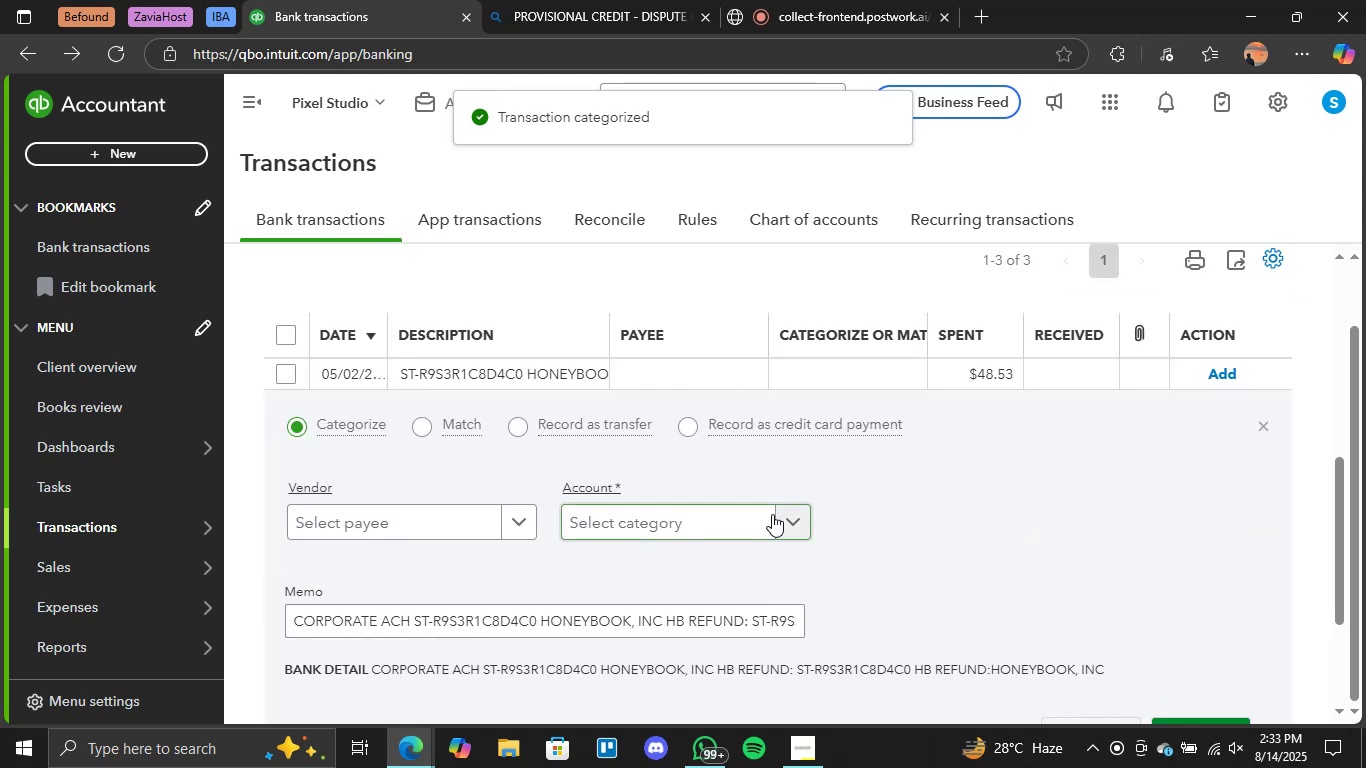 
left_click([785, 514])
 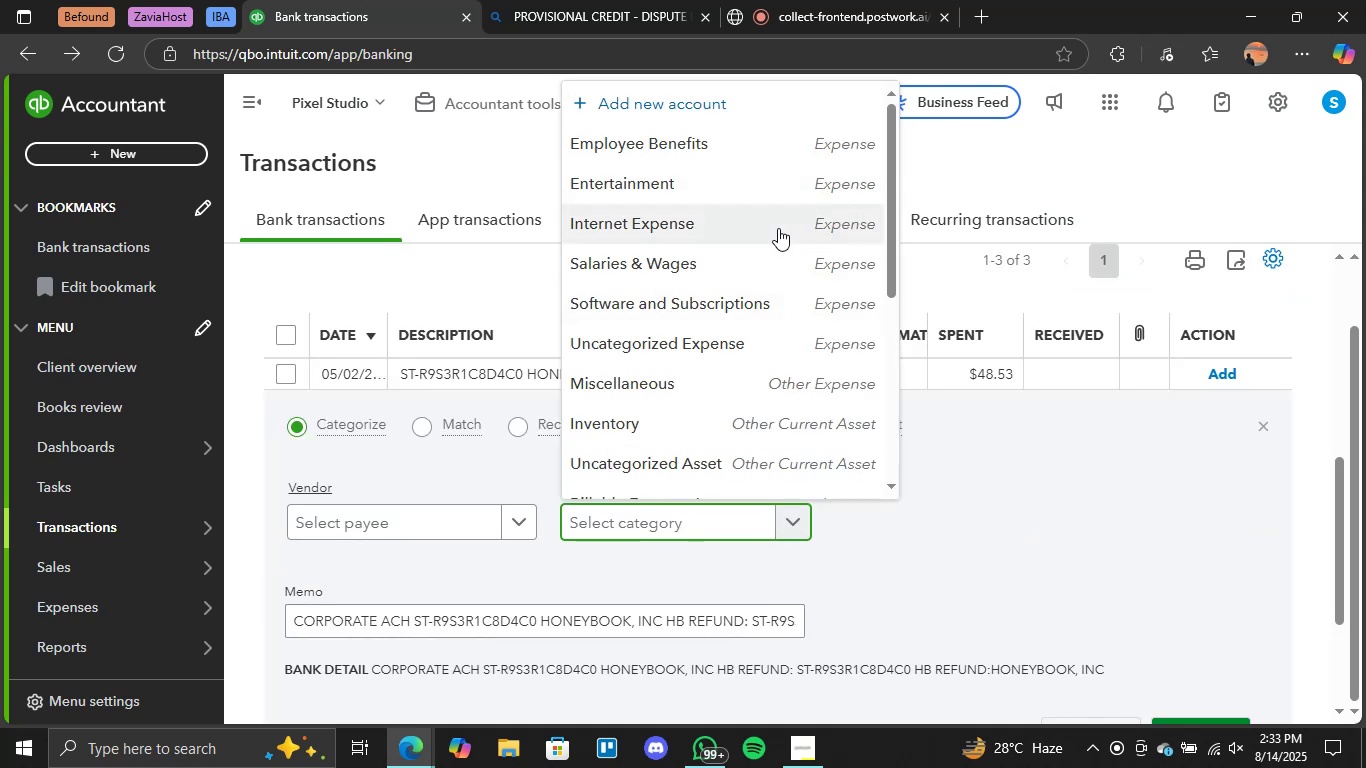 
left_click([773, 295])
 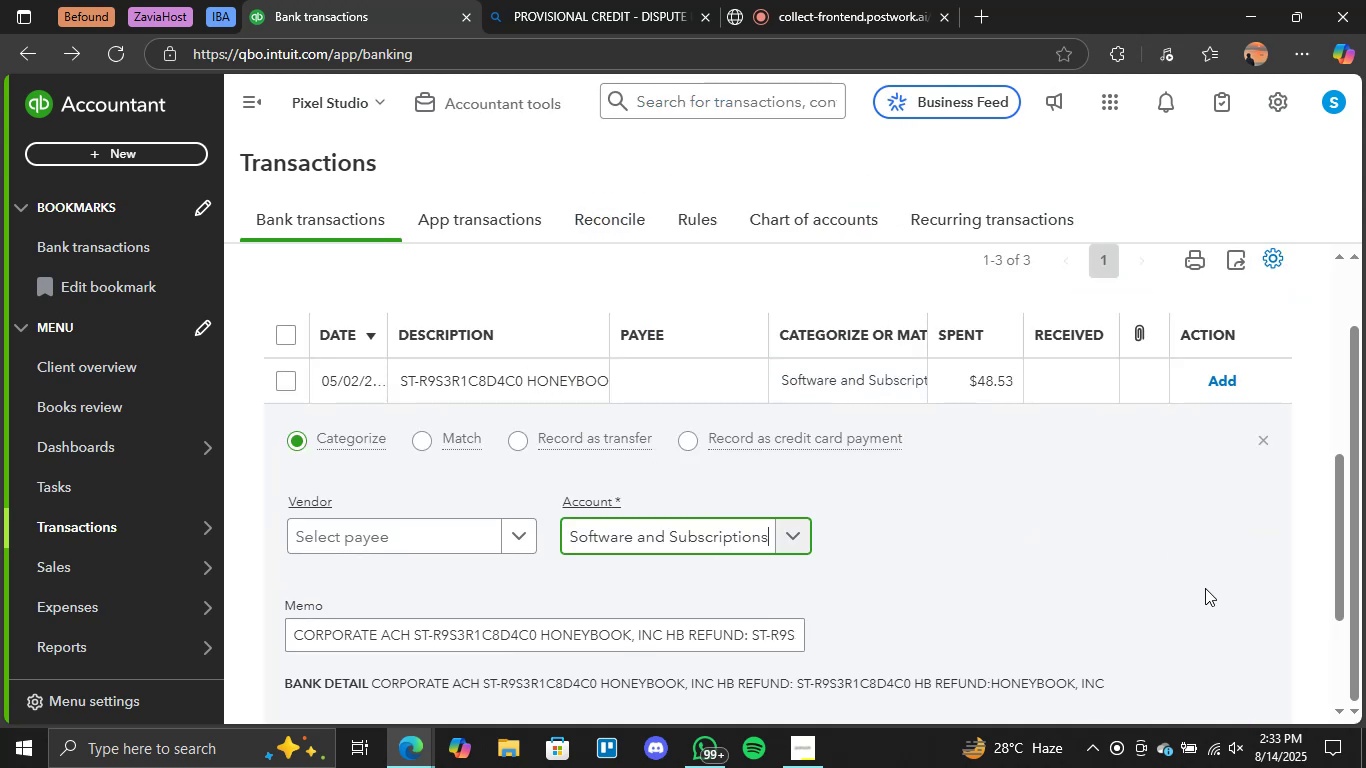 
scroll: coordinate [1254, 630], scroll_direction: down, amount: 3.0
 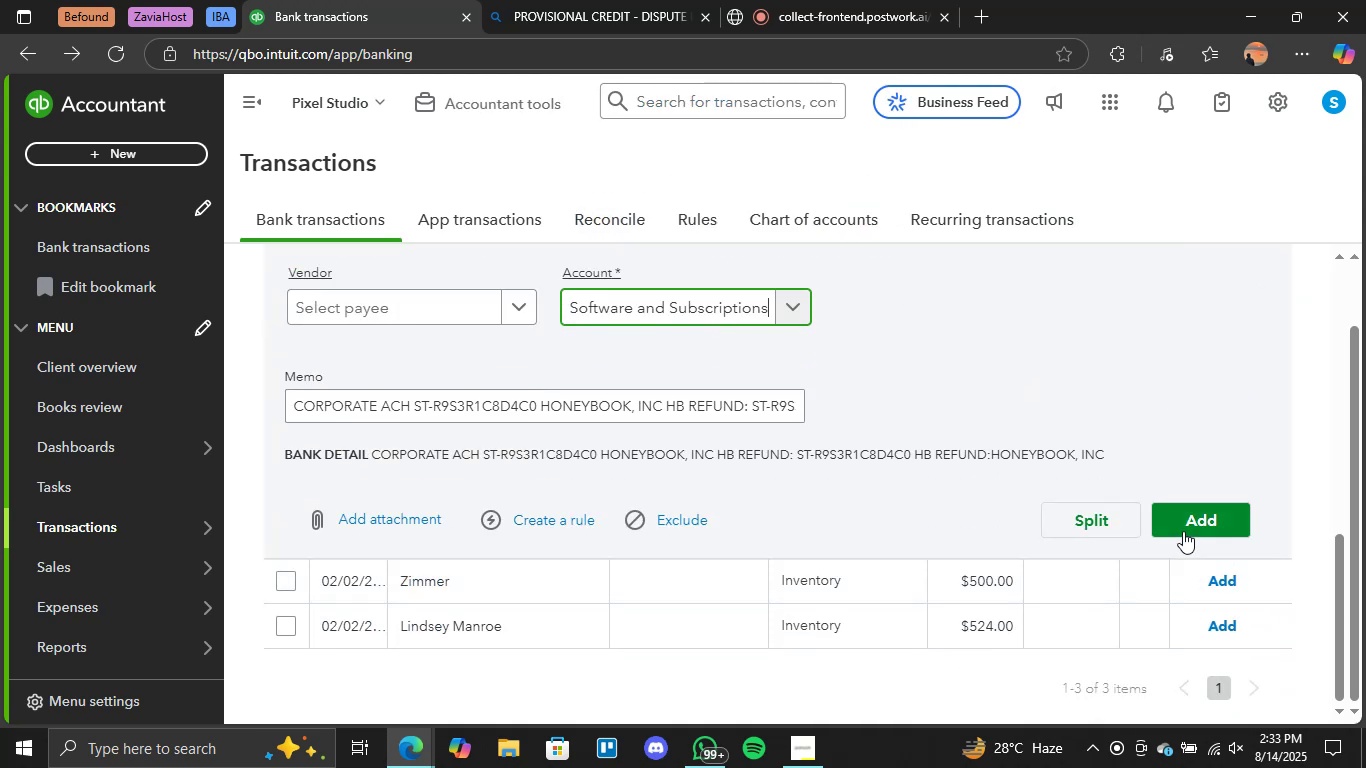 
left_click([1190, 522])
 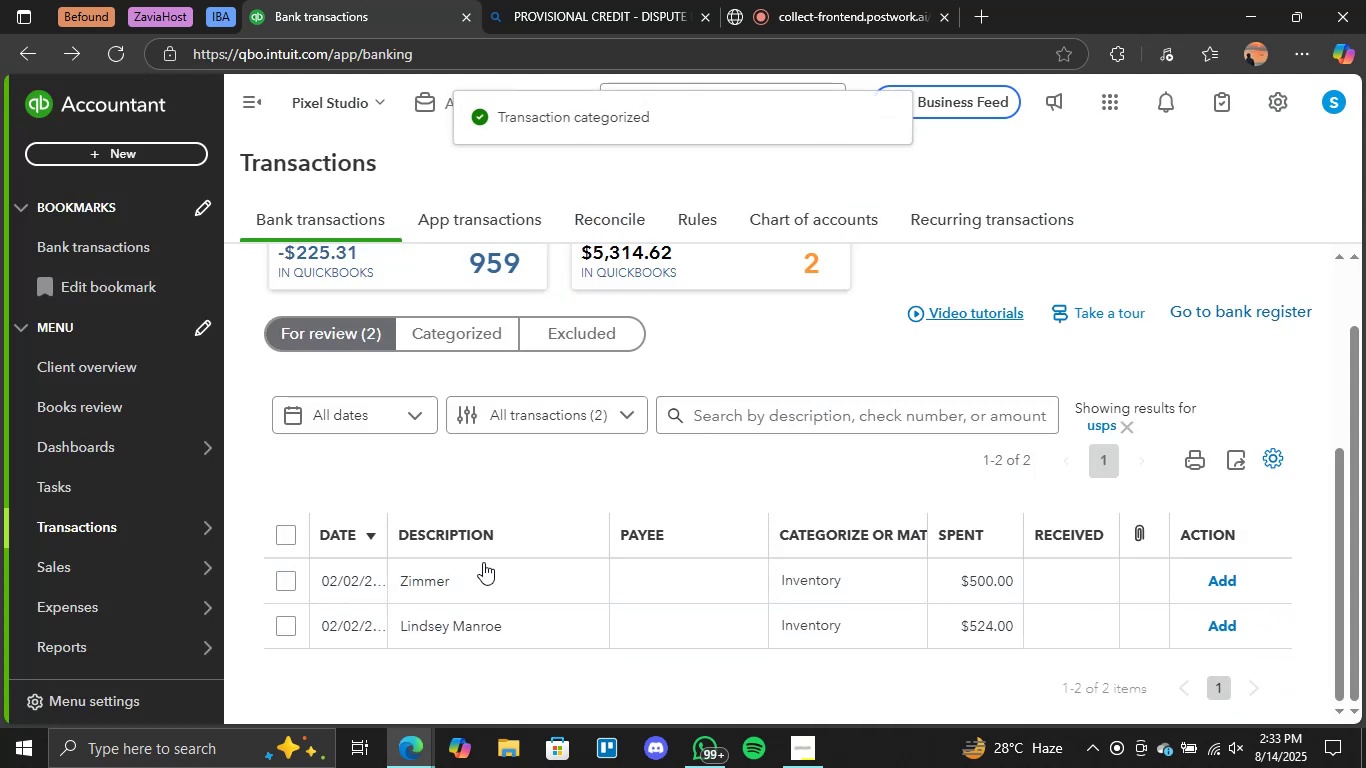 
left_click([430, 584])
 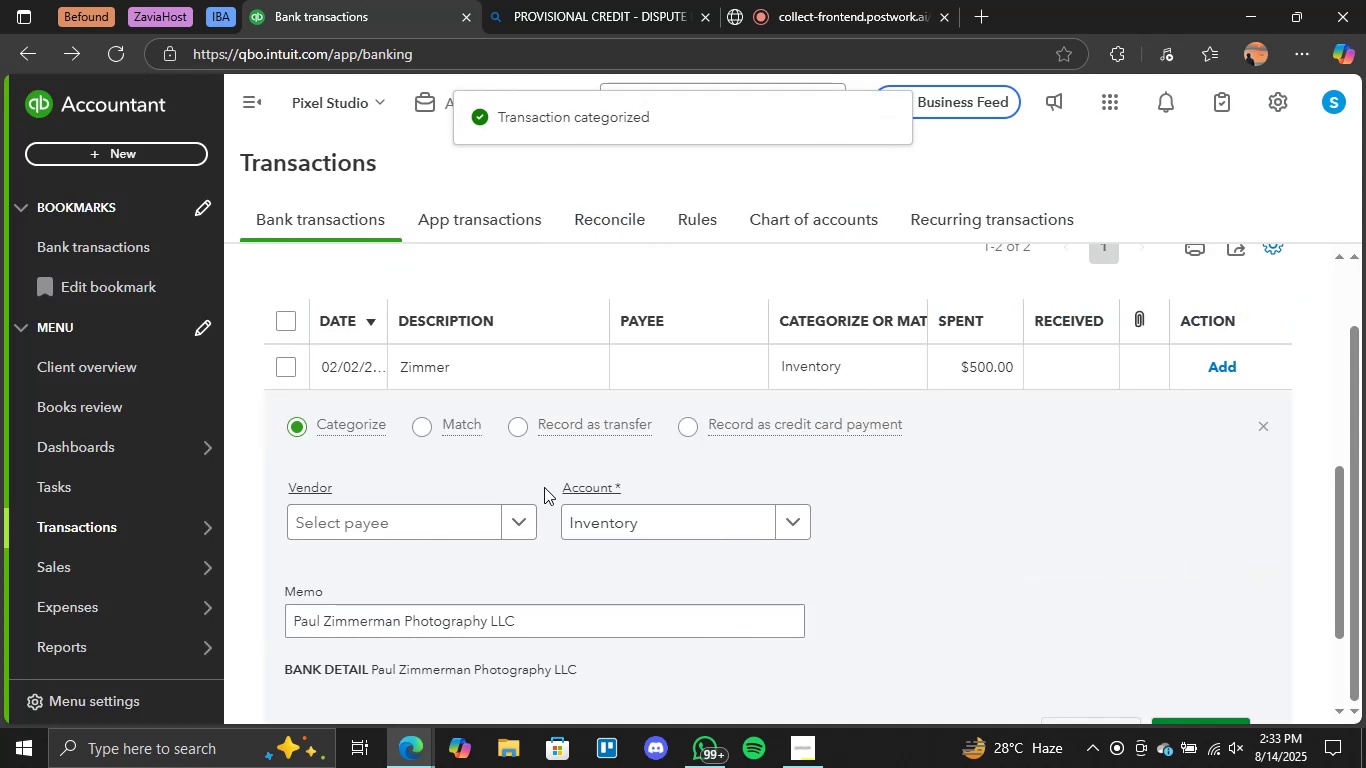 
scroll: coordinate [816, 476], scroll_direction: down, amount: 1.0
 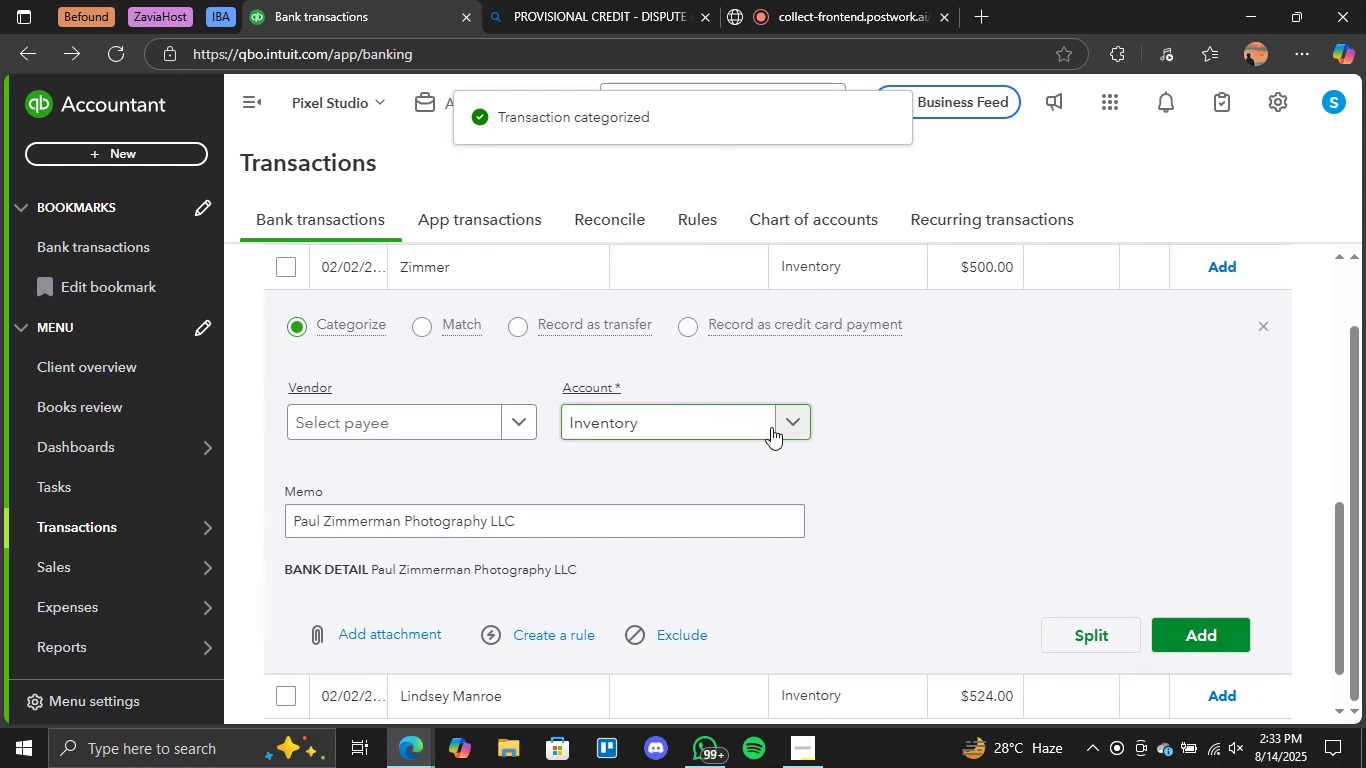 
left_click([788, 424])
 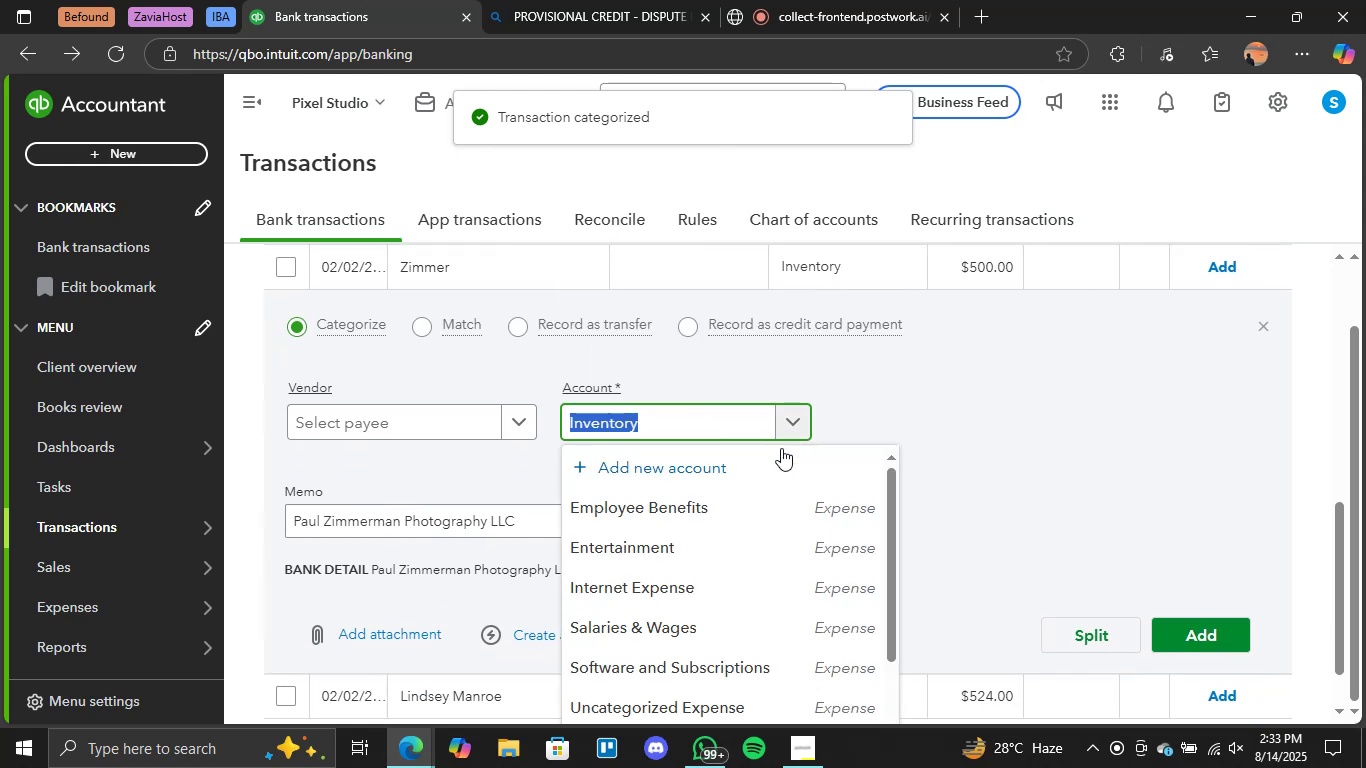 
scroll: coordinate [781, 481], scroll_direction: down, amount: 1.0
 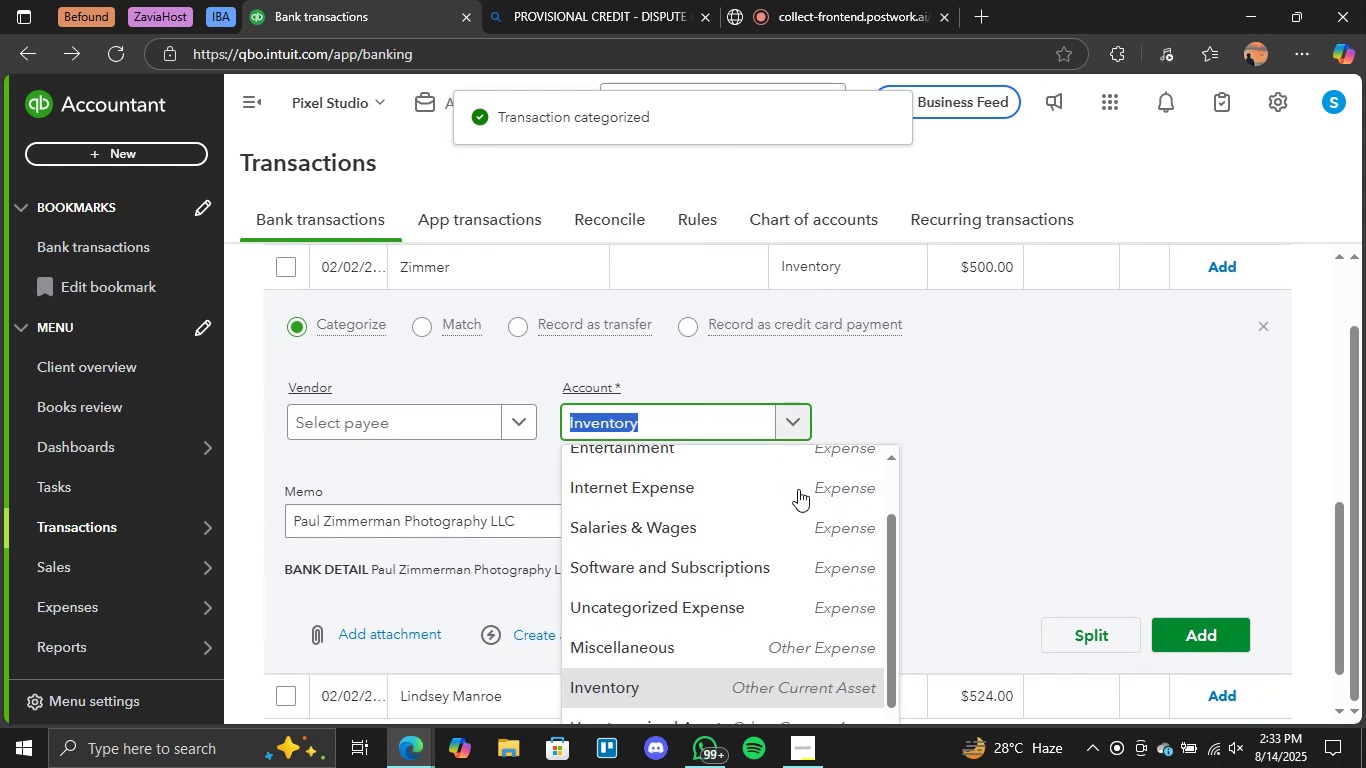 
scroll: coordinate [783, 476], scroll_direction: none, amount: 0.0
 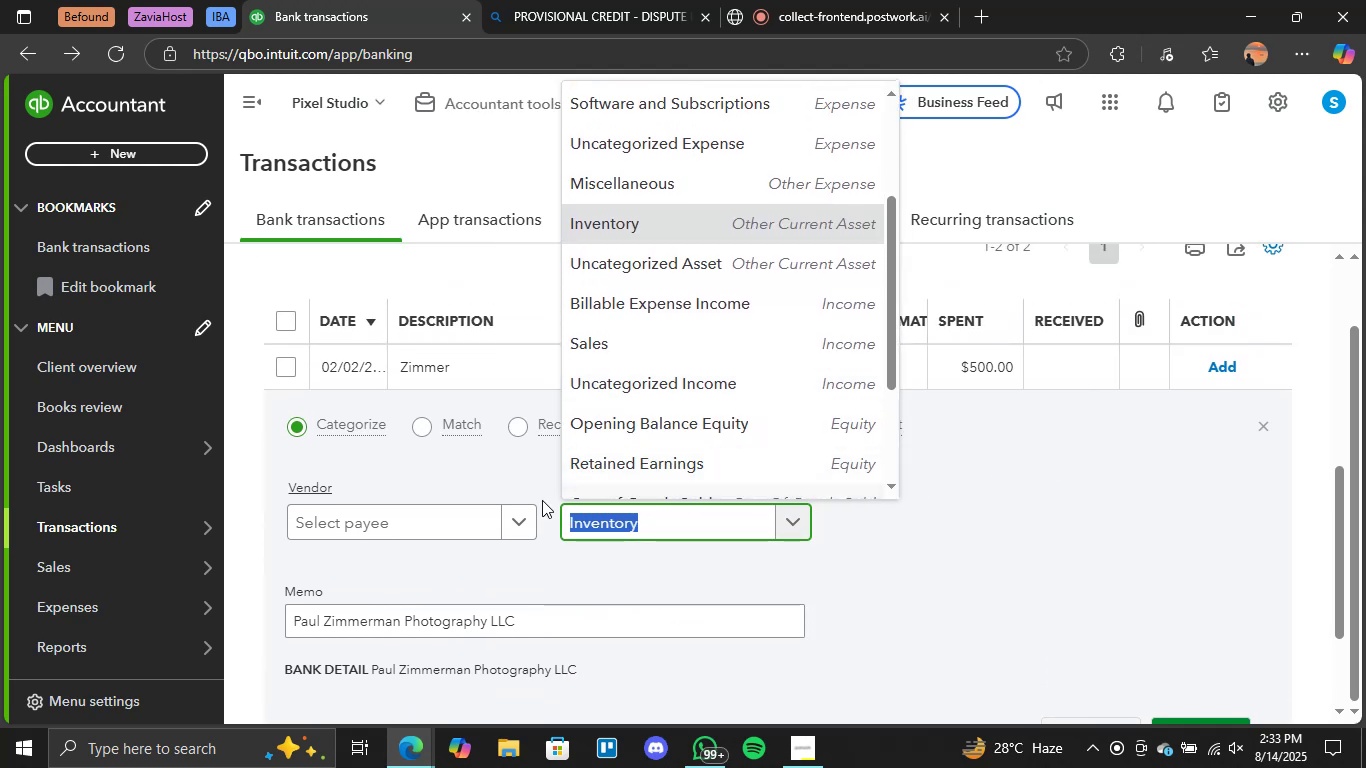 
left_click([962, 545])
 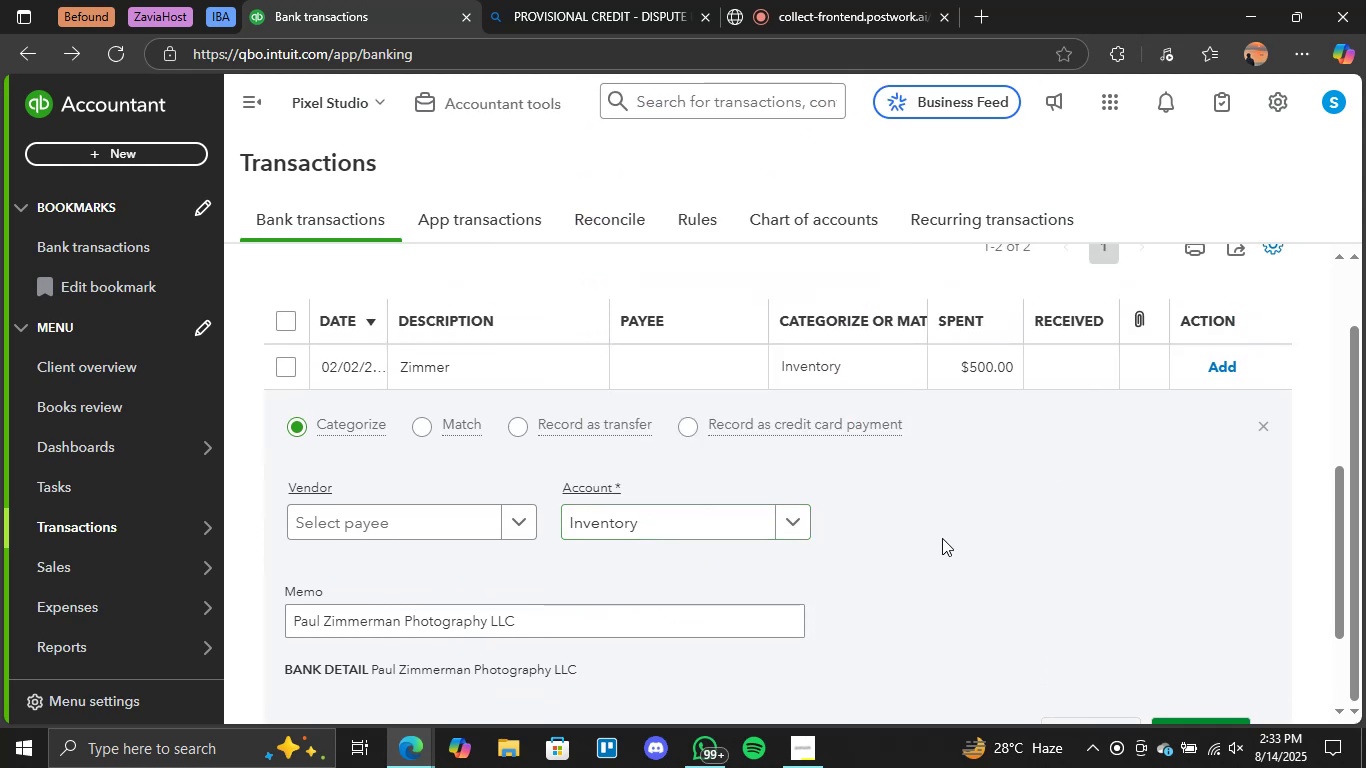 
scroll: coordinate [888, 520], scroll_direction: none, amount: 0.0
 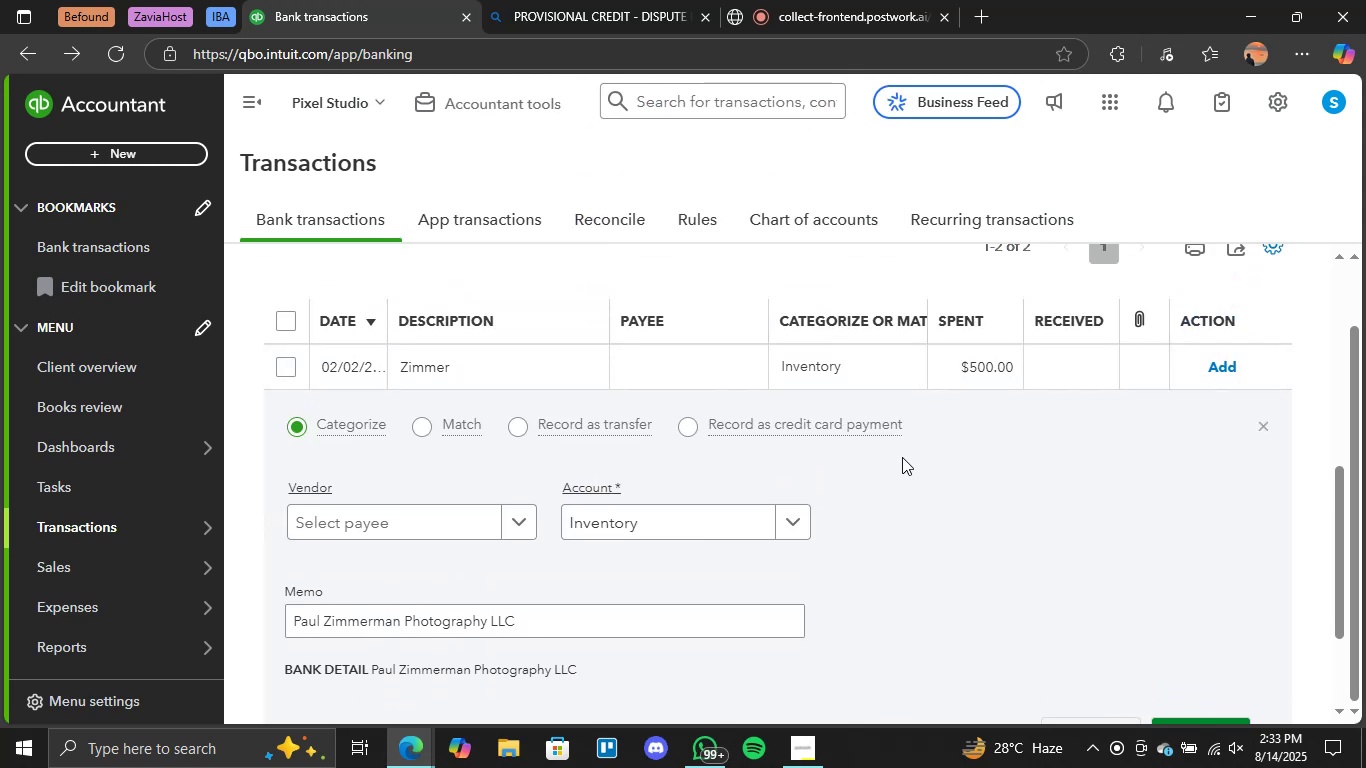 
scroll: coordinate [802, 486], scroll_direction: down, amount: 1.0
 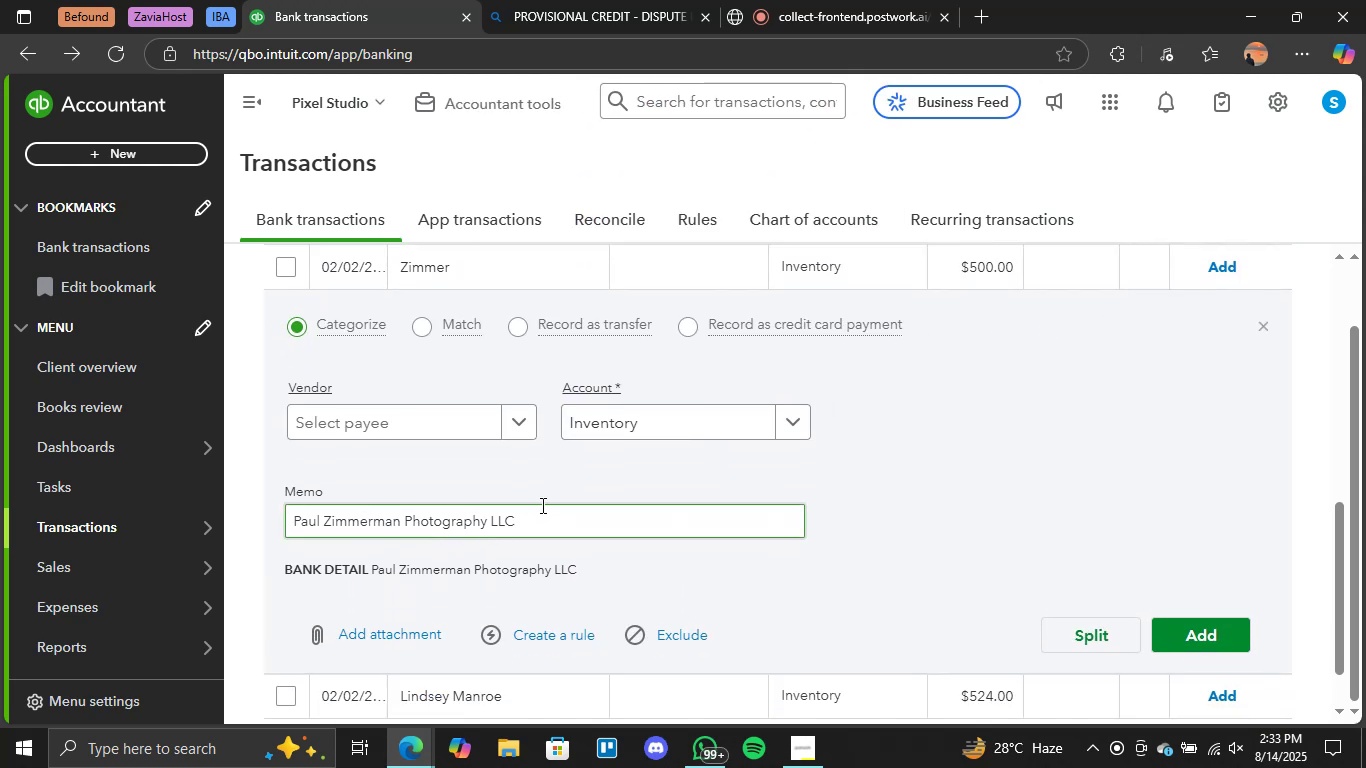 
left_click([796, 424])
 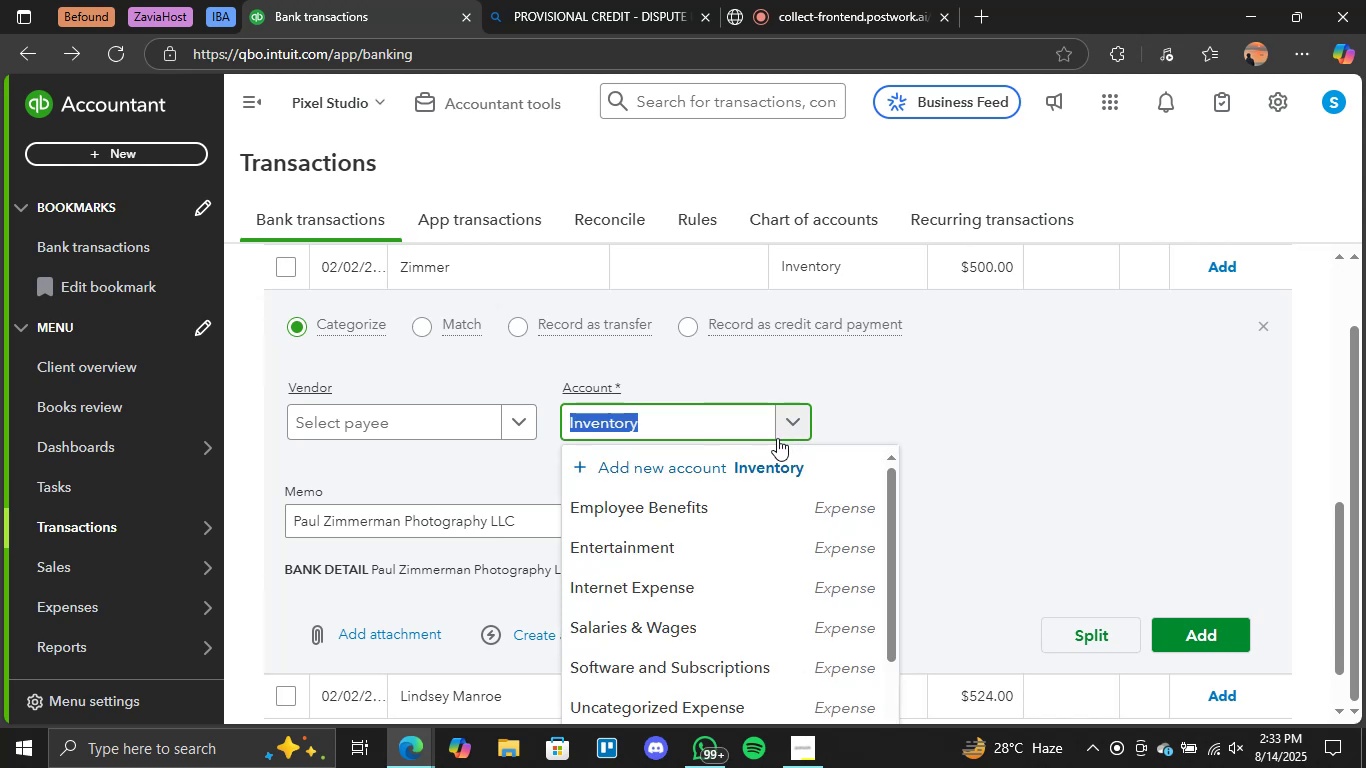 
scroll: coordinate [914, 441], scroll_direction: up, amount: 1.0
 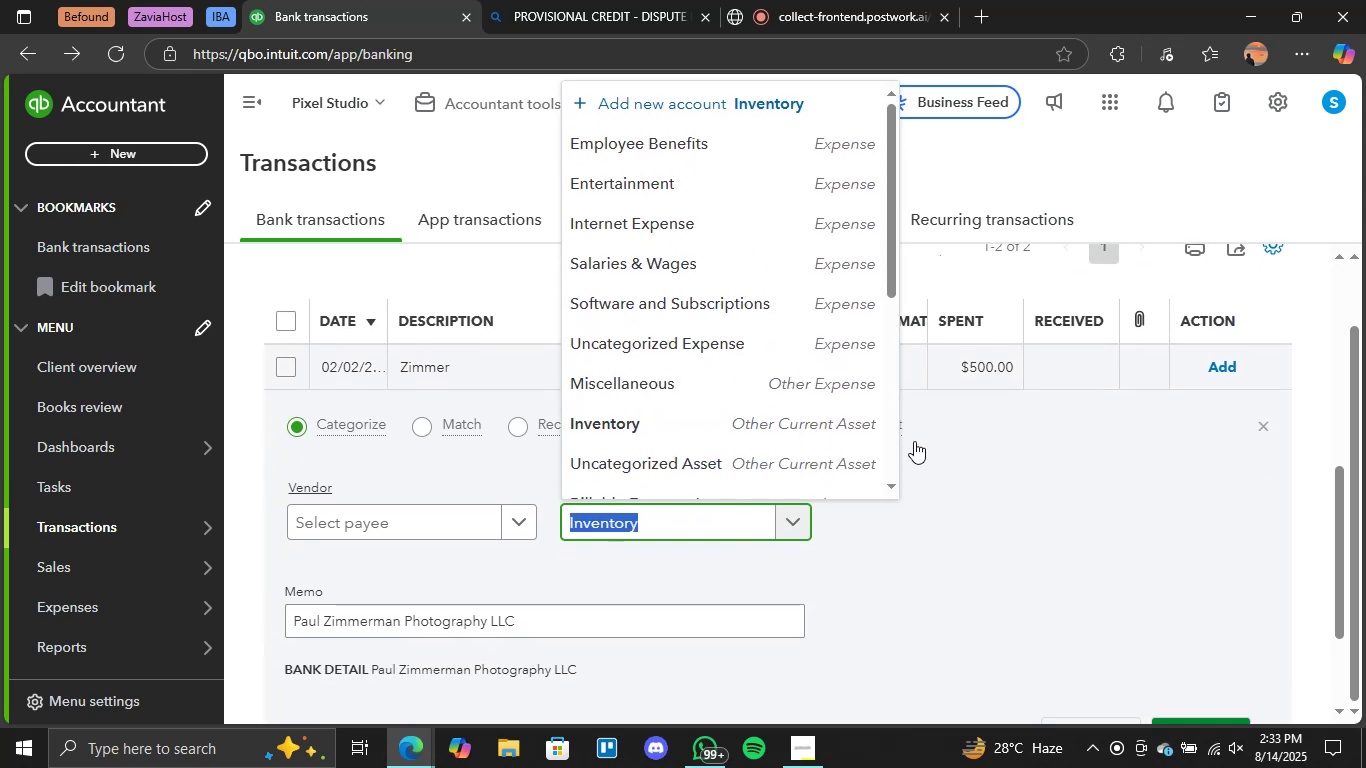 
scroll: coordinate [730, 570], scroll_direction: down, amount: 4.0
 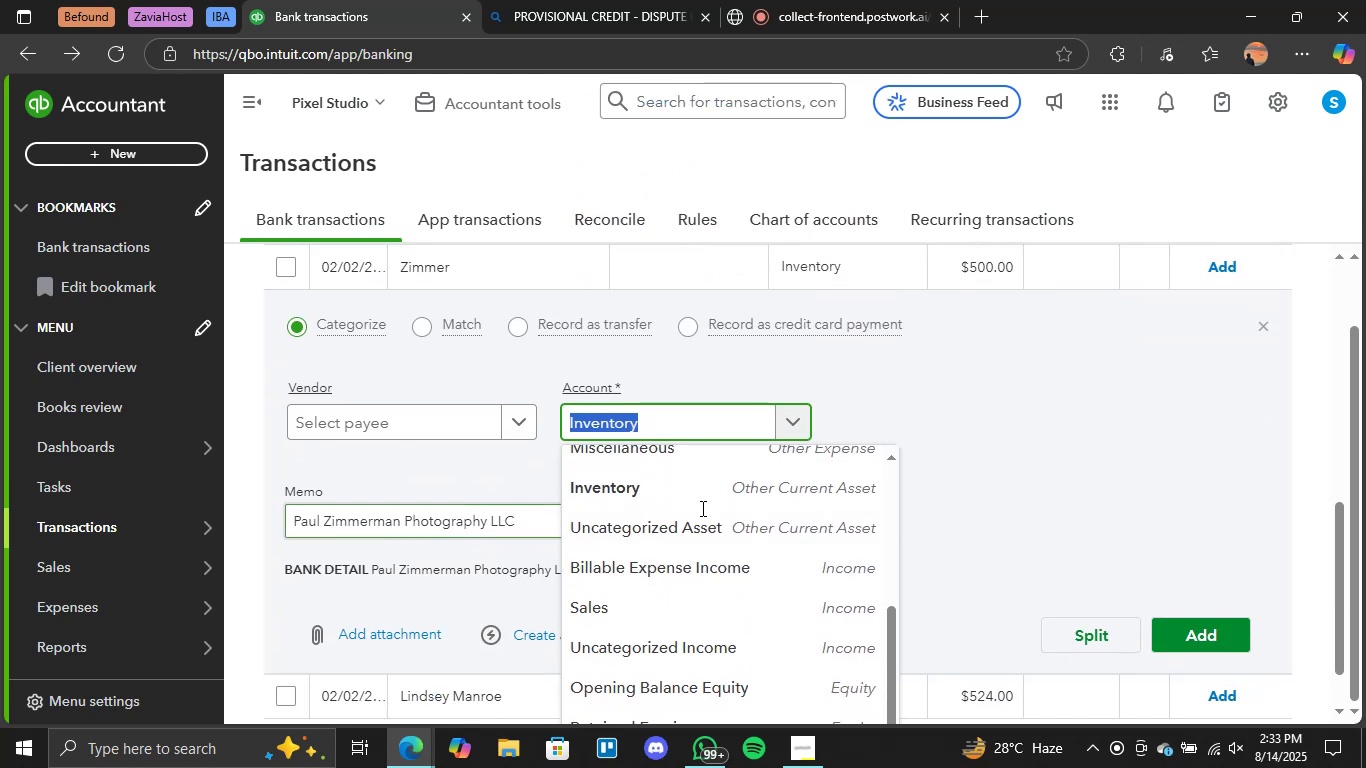 
scroll: coordinate [733, 527], scroll_direction: up, amount: 2.0
 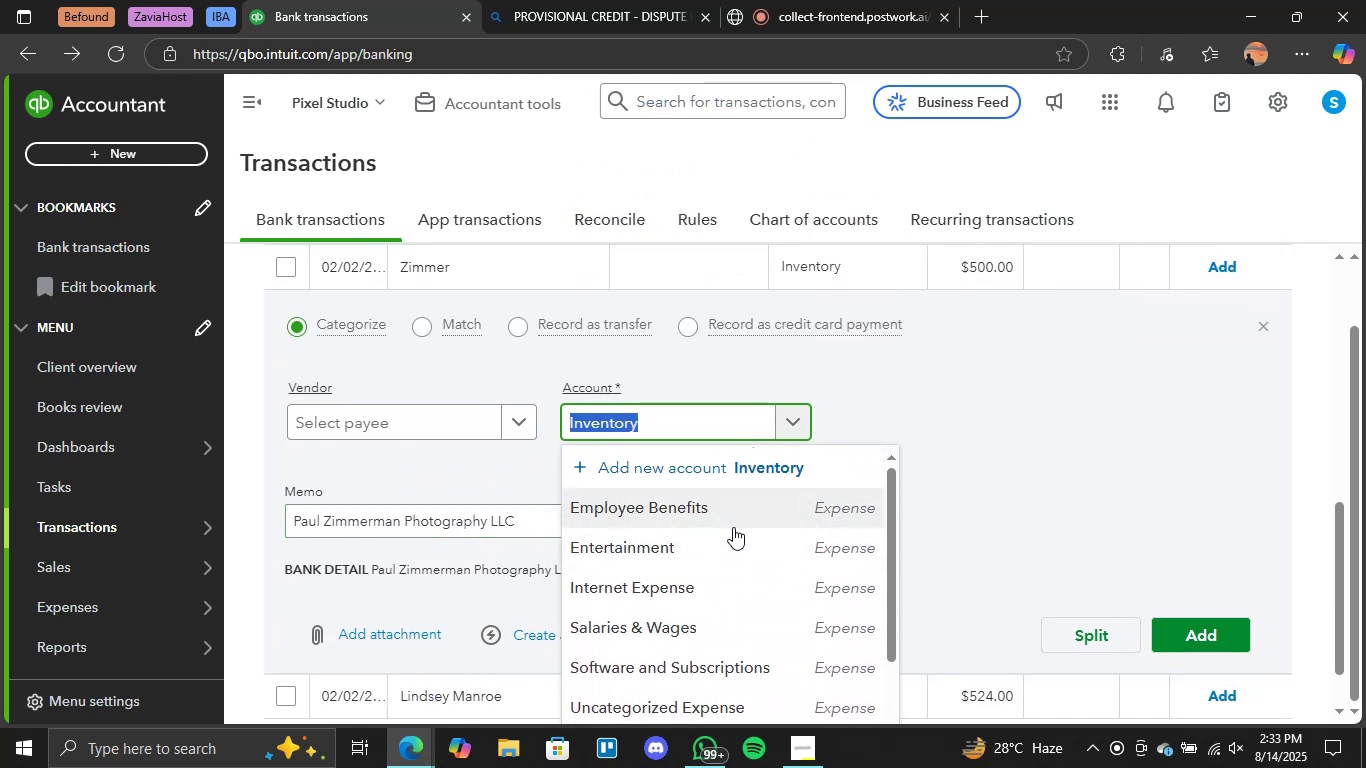 
scroll: coordinate [706, 520], scroll_direction: down, amount: 15.0
 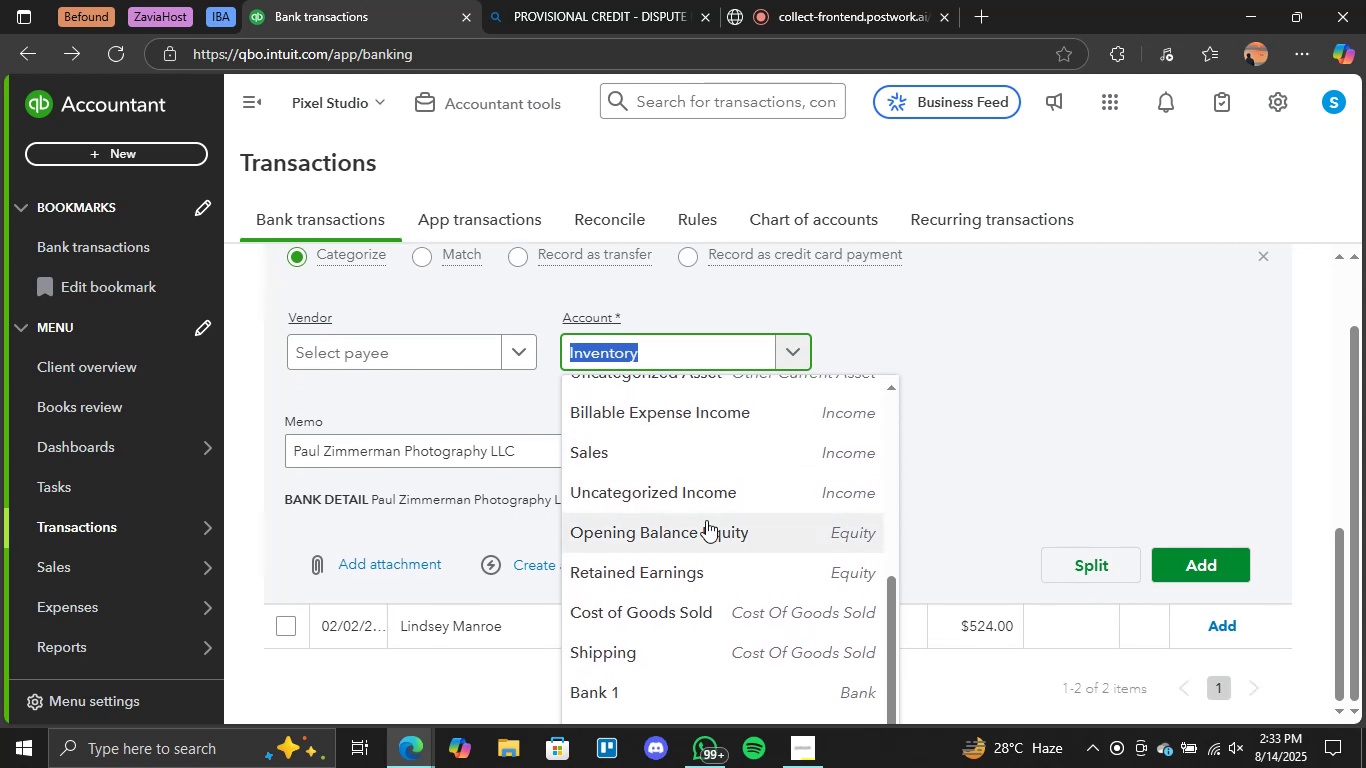 
scroll: coordinate [705, 517], scroll_direction: up, amount: 12.0
 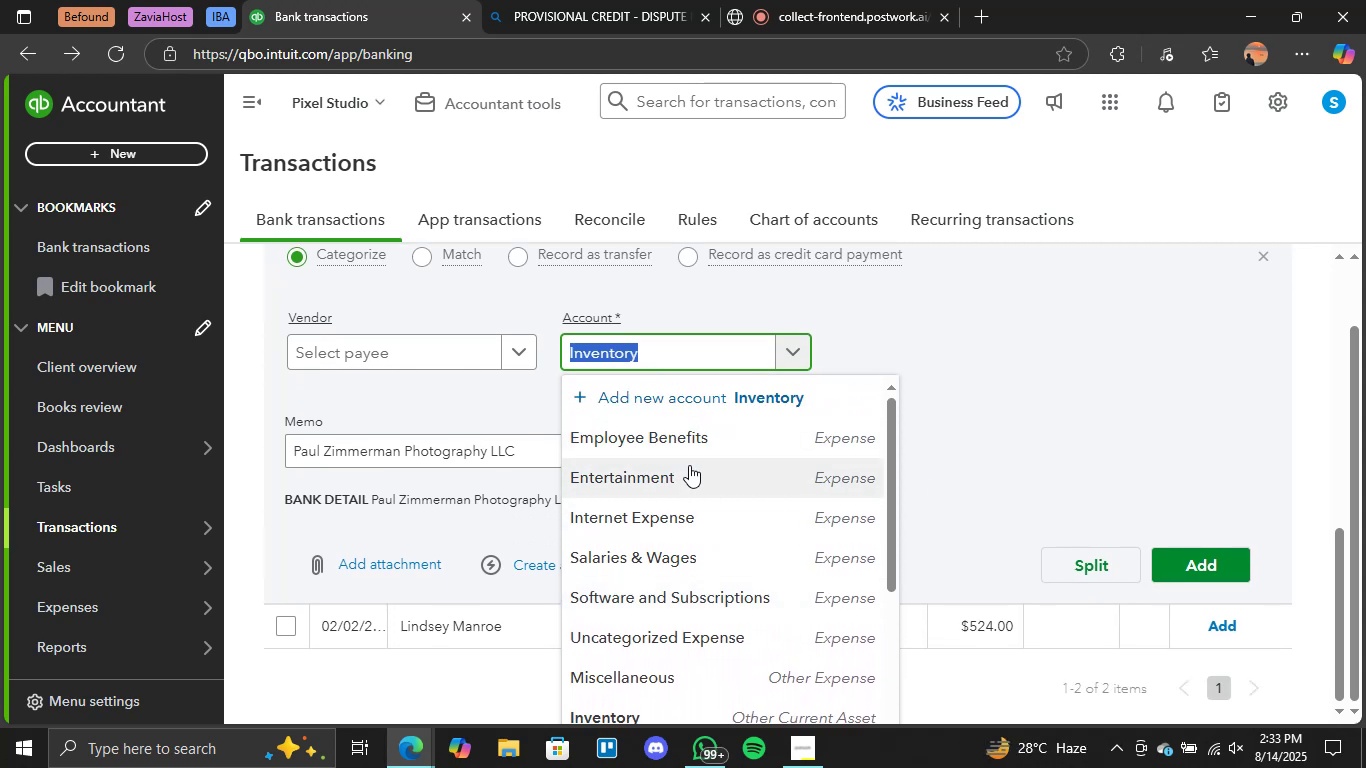 
wait(6.1)
 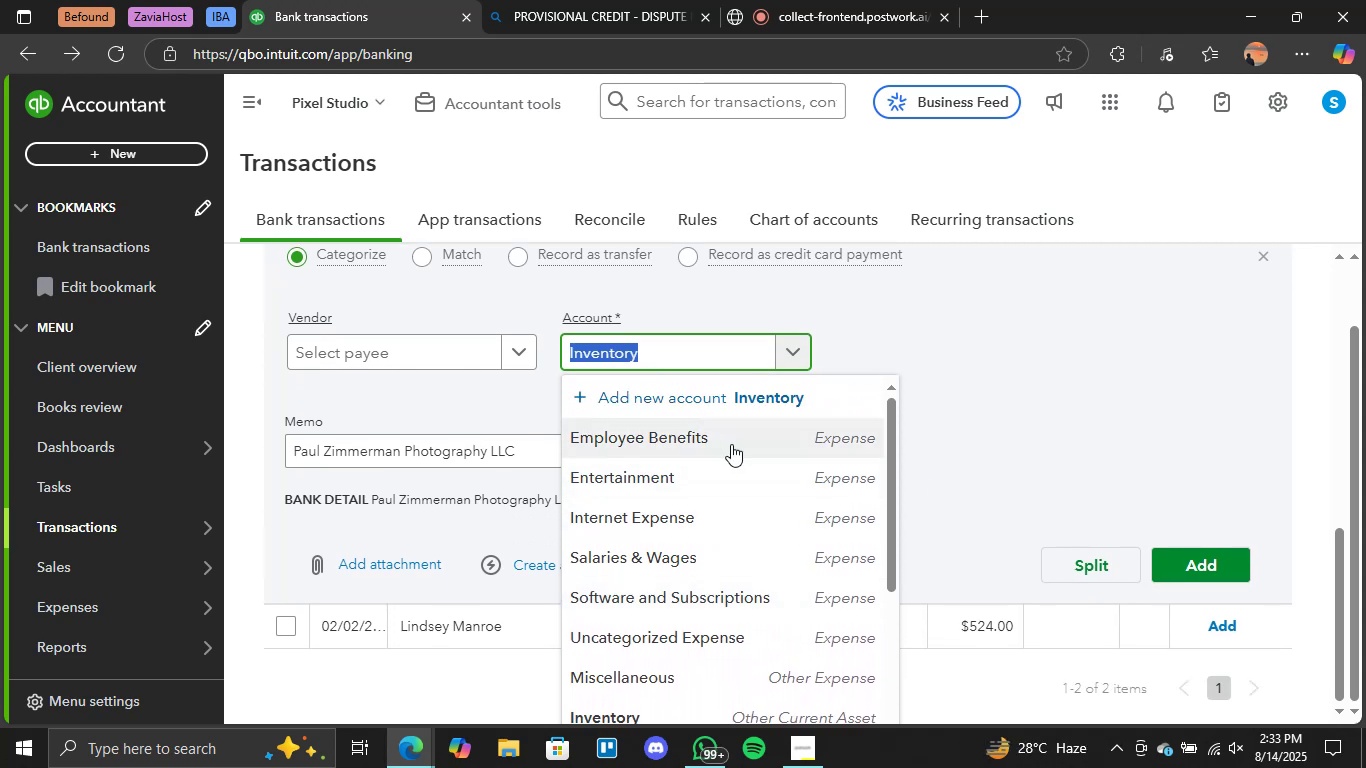 
left_click([1035, 420])
 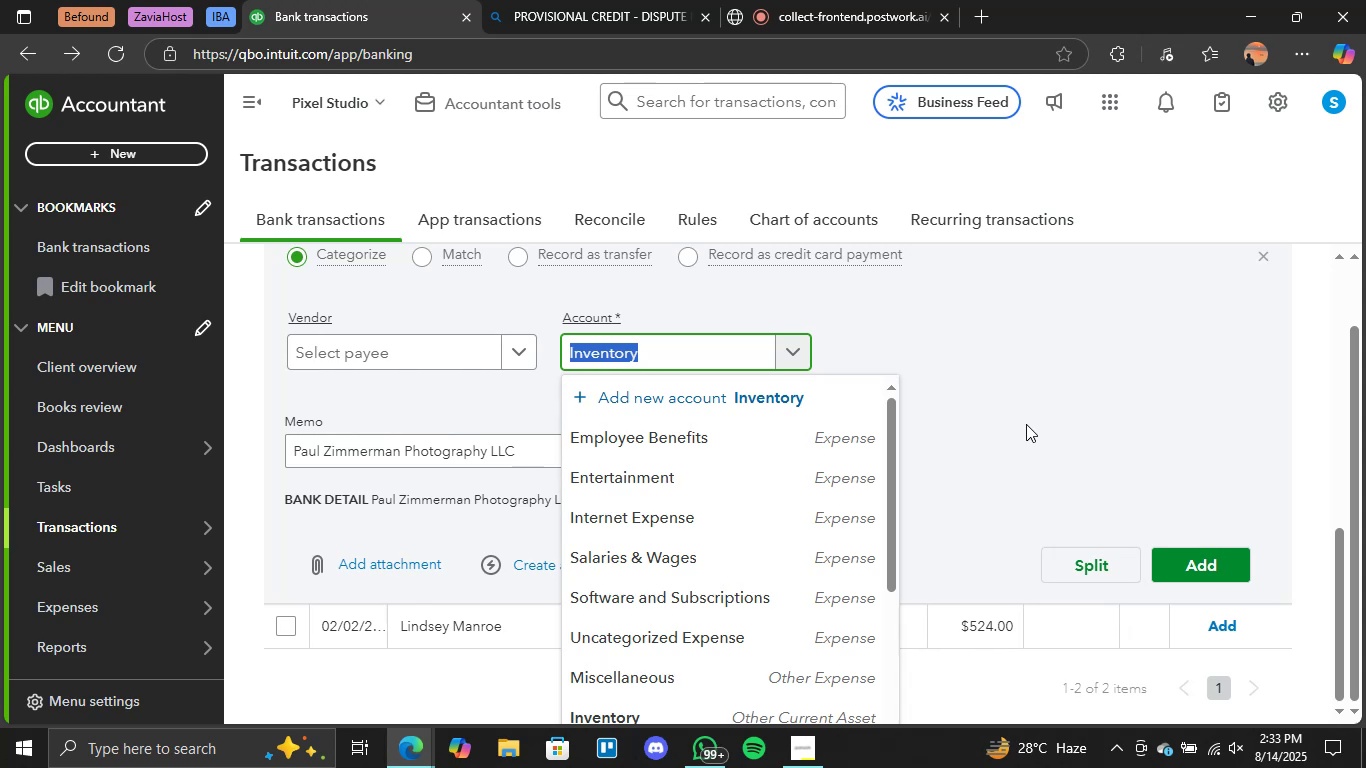 
scroll: coordinate [1020, 425], scroll_direction: up, amount: 2.0
 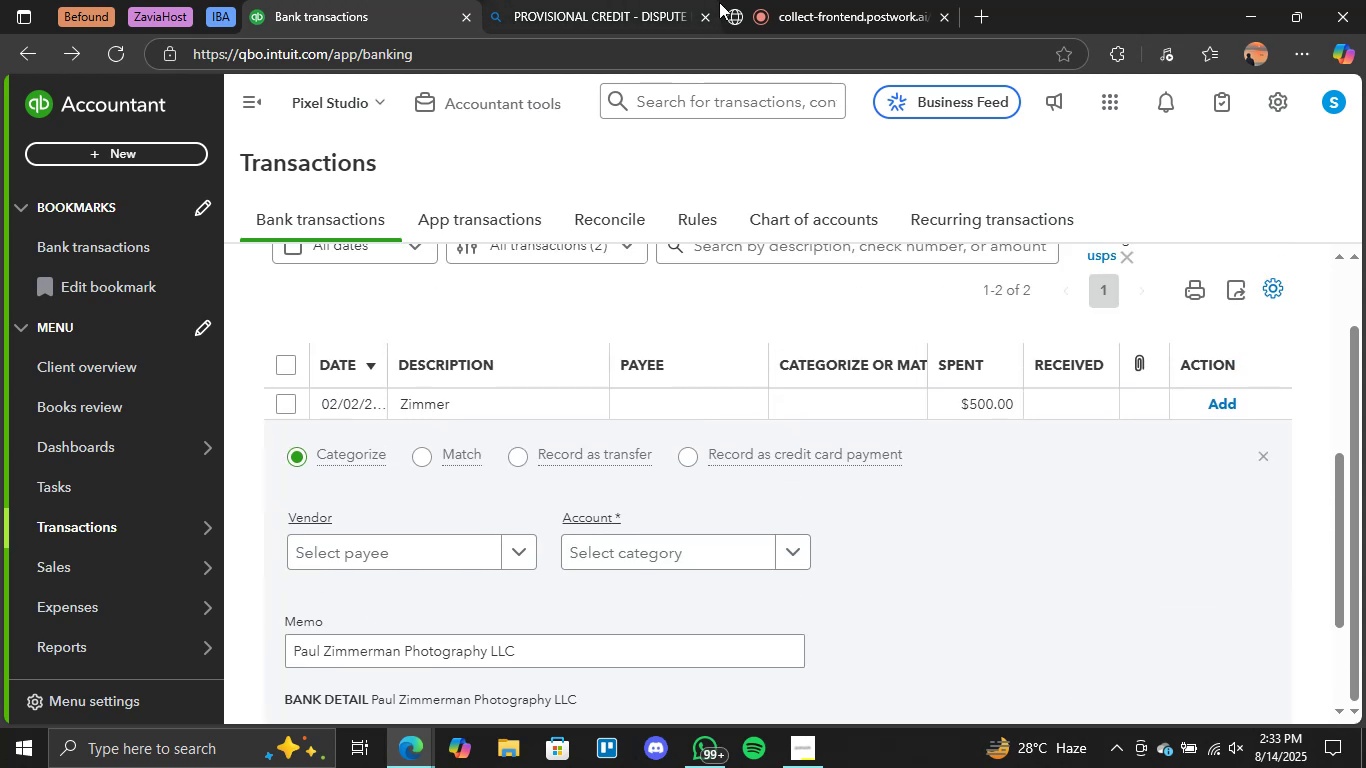 
left_click([872, 0])
 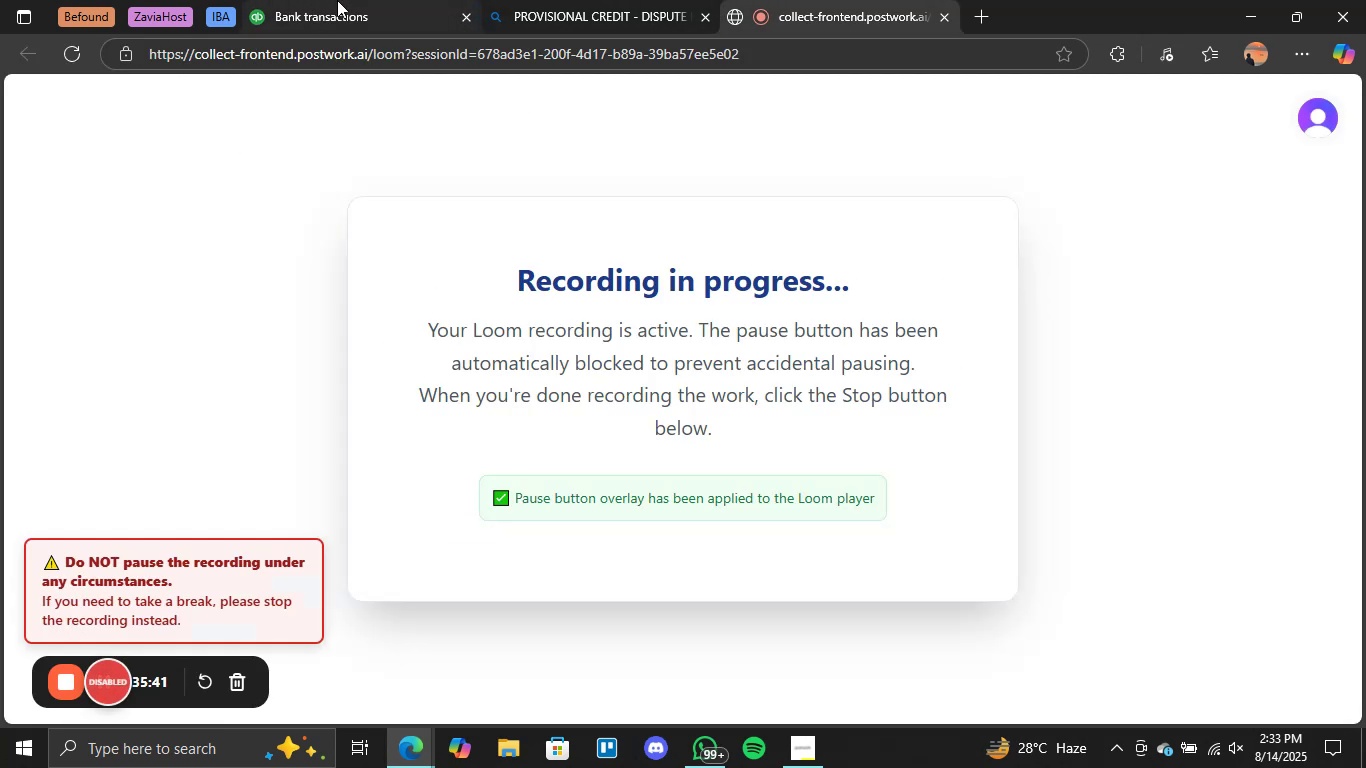 
left_click([337, 0])
 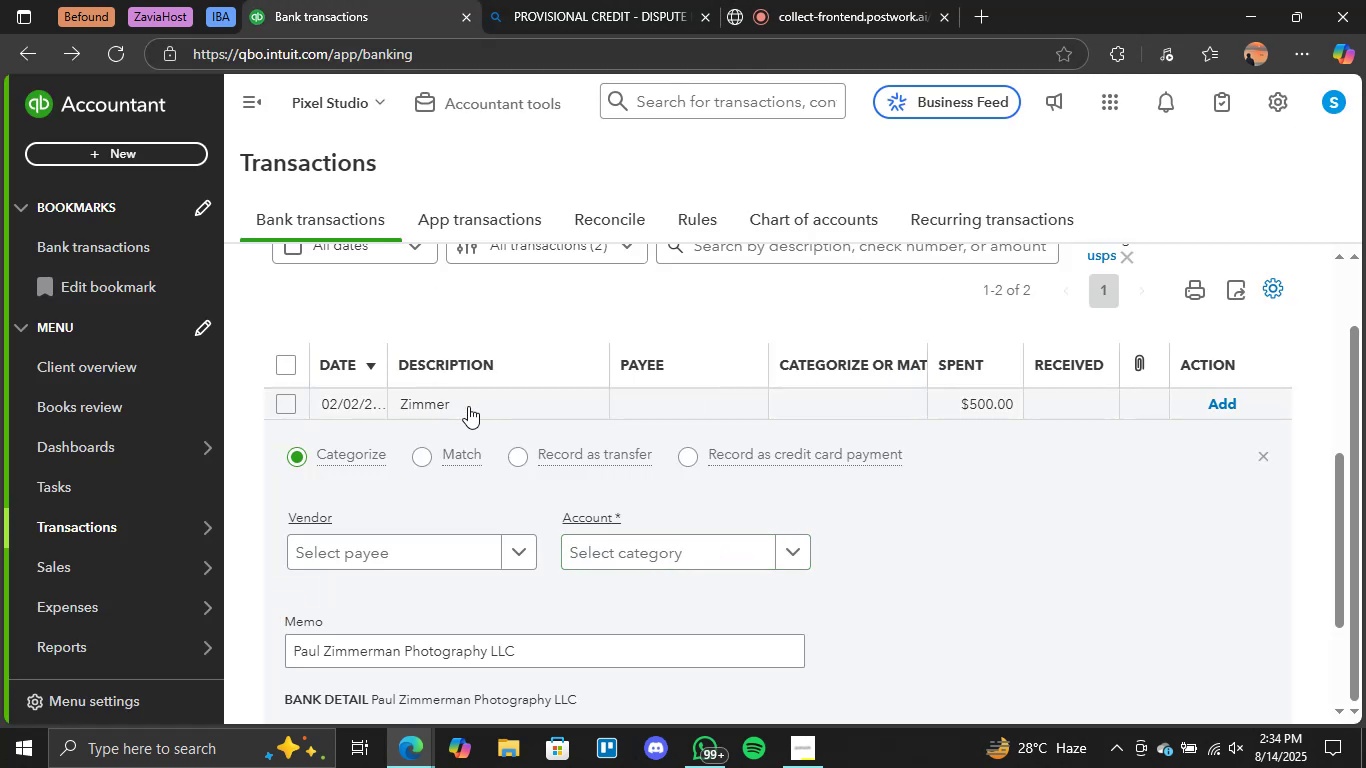 
left_click([800, 552])
 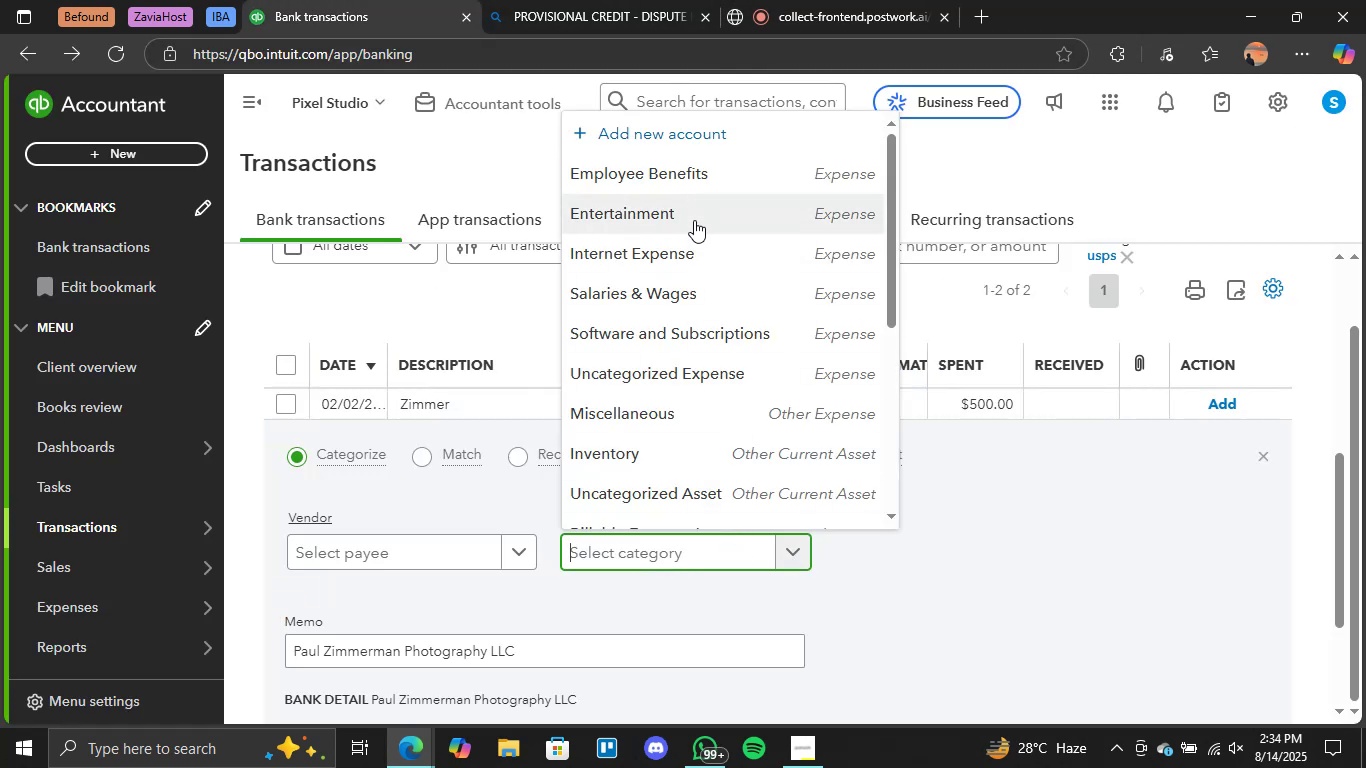 
scroll: coordinate [689, 287], scroll_direction: down, amount: 2.0
 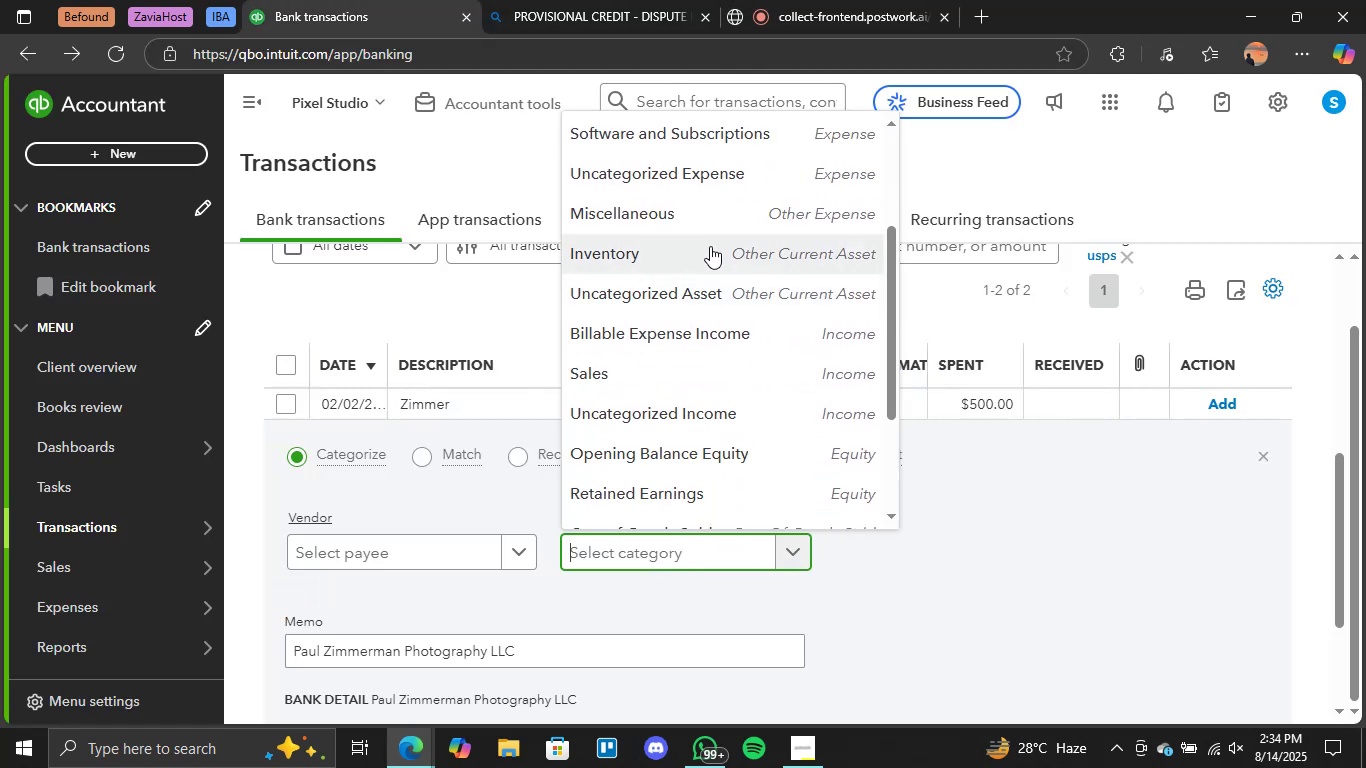 
left_click([763, 214])
 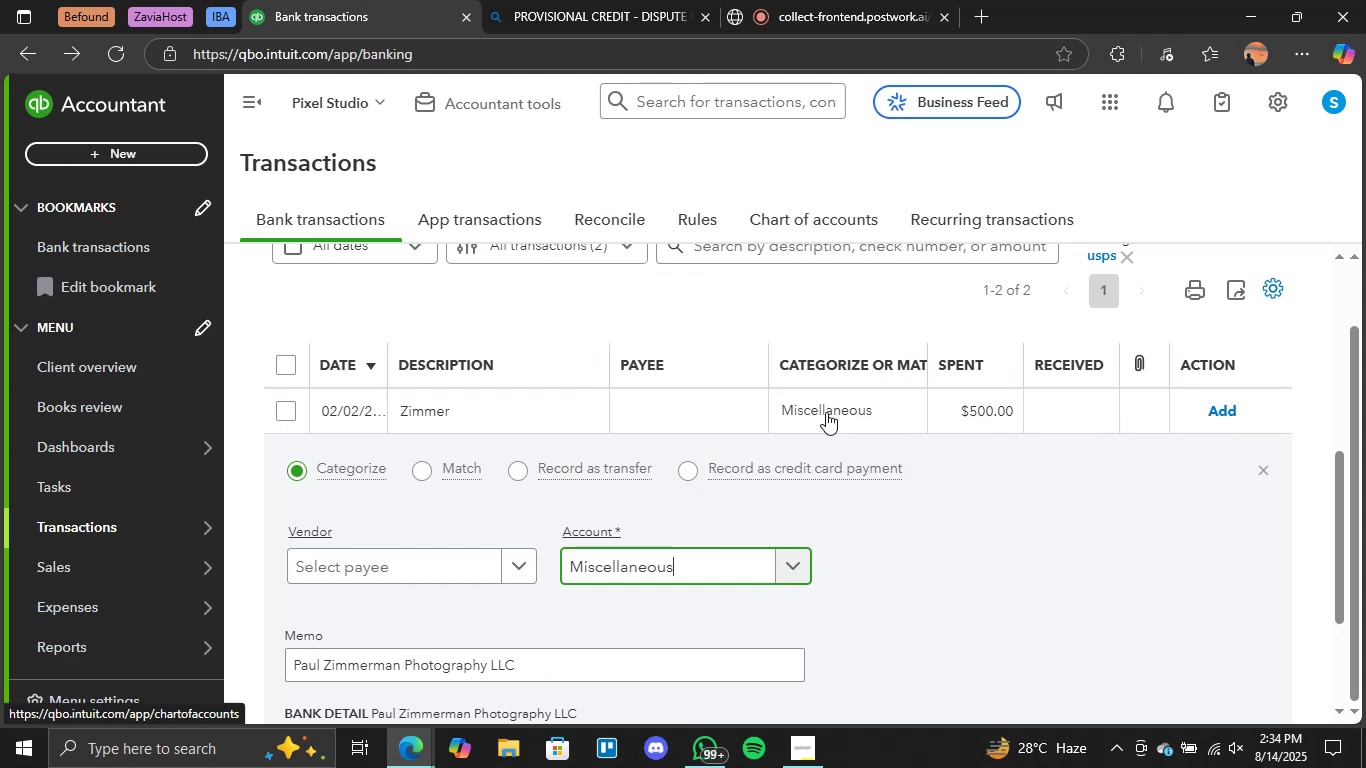 
scroll: coordinate [896, 484], scroll_direction: down, amount: 1.0
 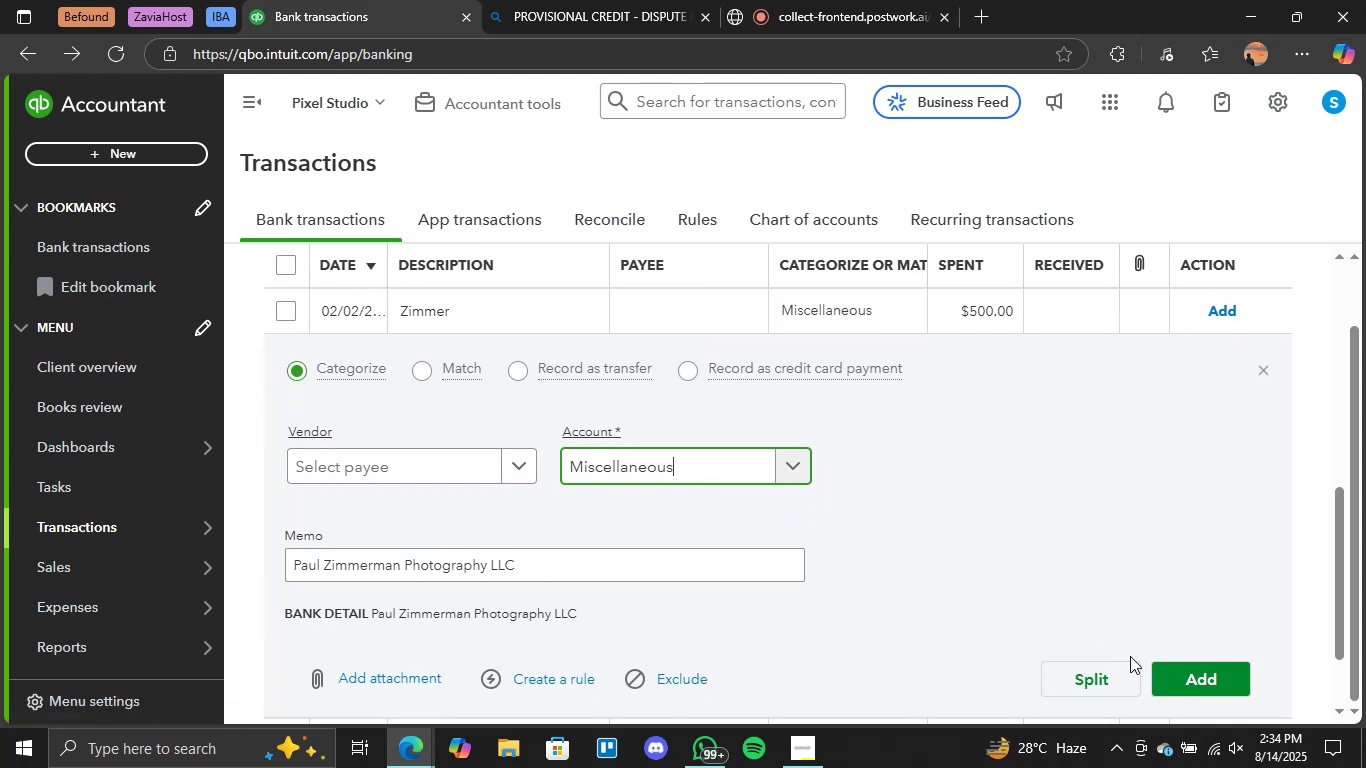 
left_click([1173, 671])
 